 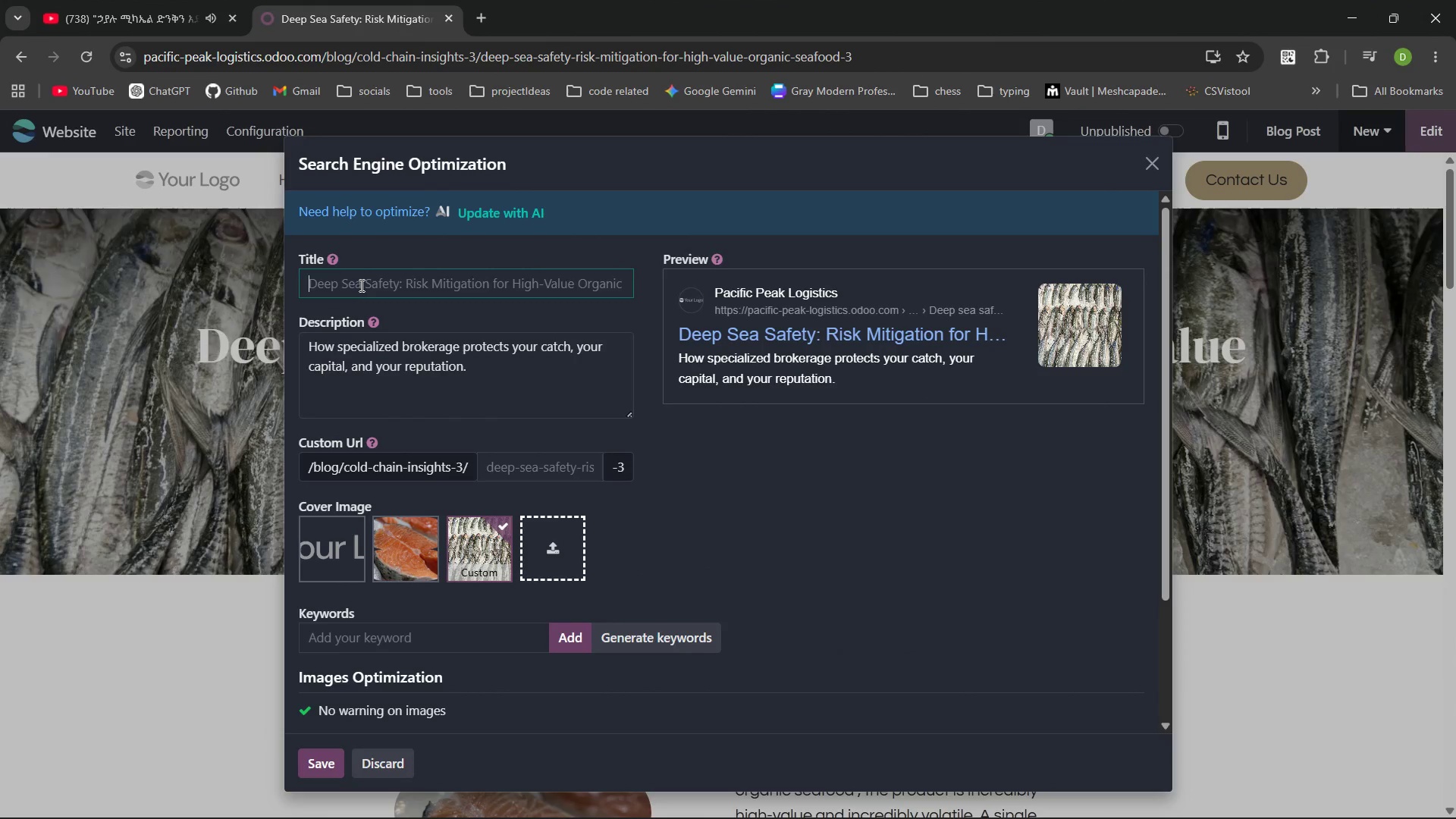 
type(HighValue Seafood Shipig & Risk Maagme)
key(Backspace)
key(Backspace)
type(eent )
key(Backspace)
 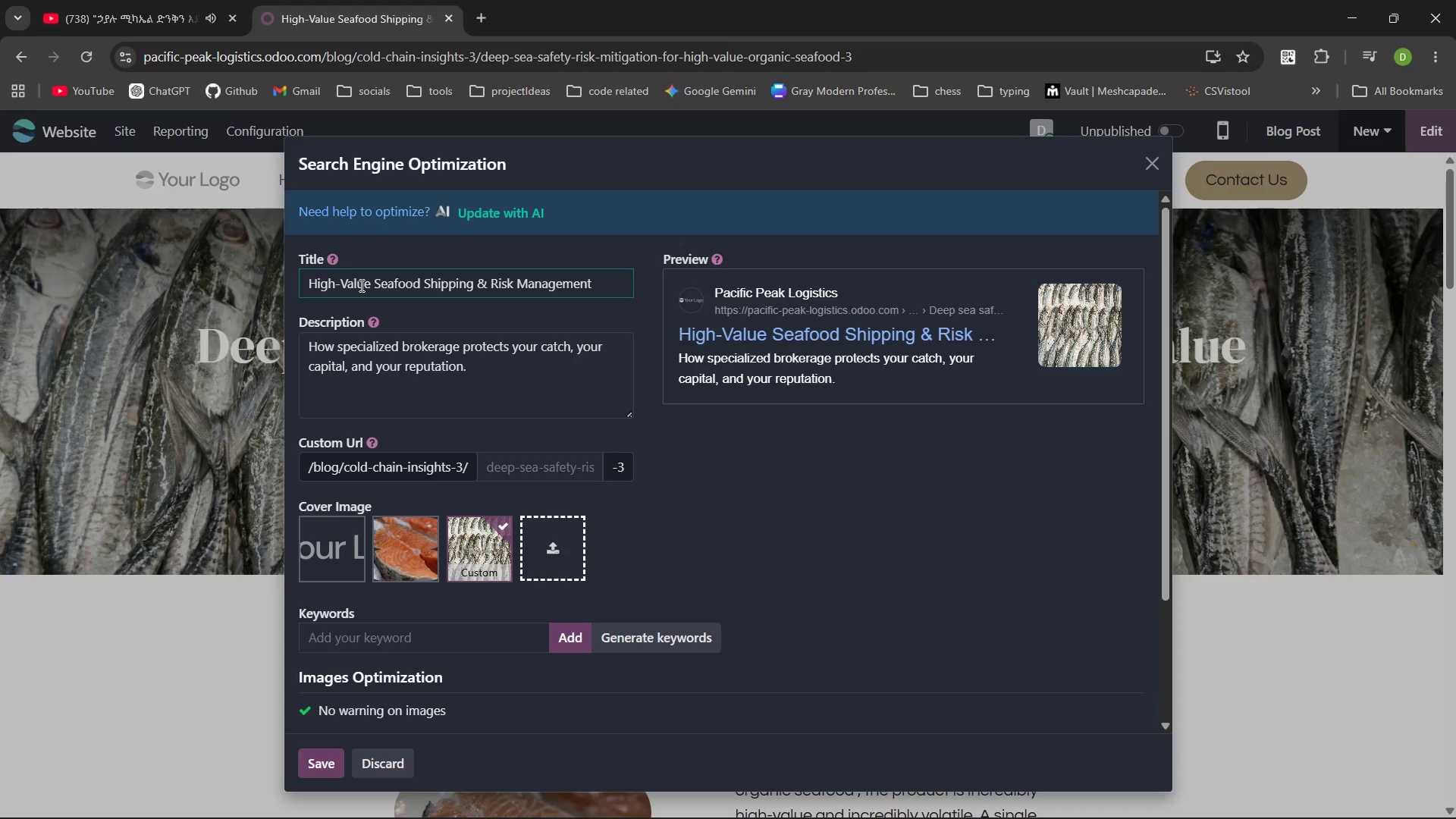 
 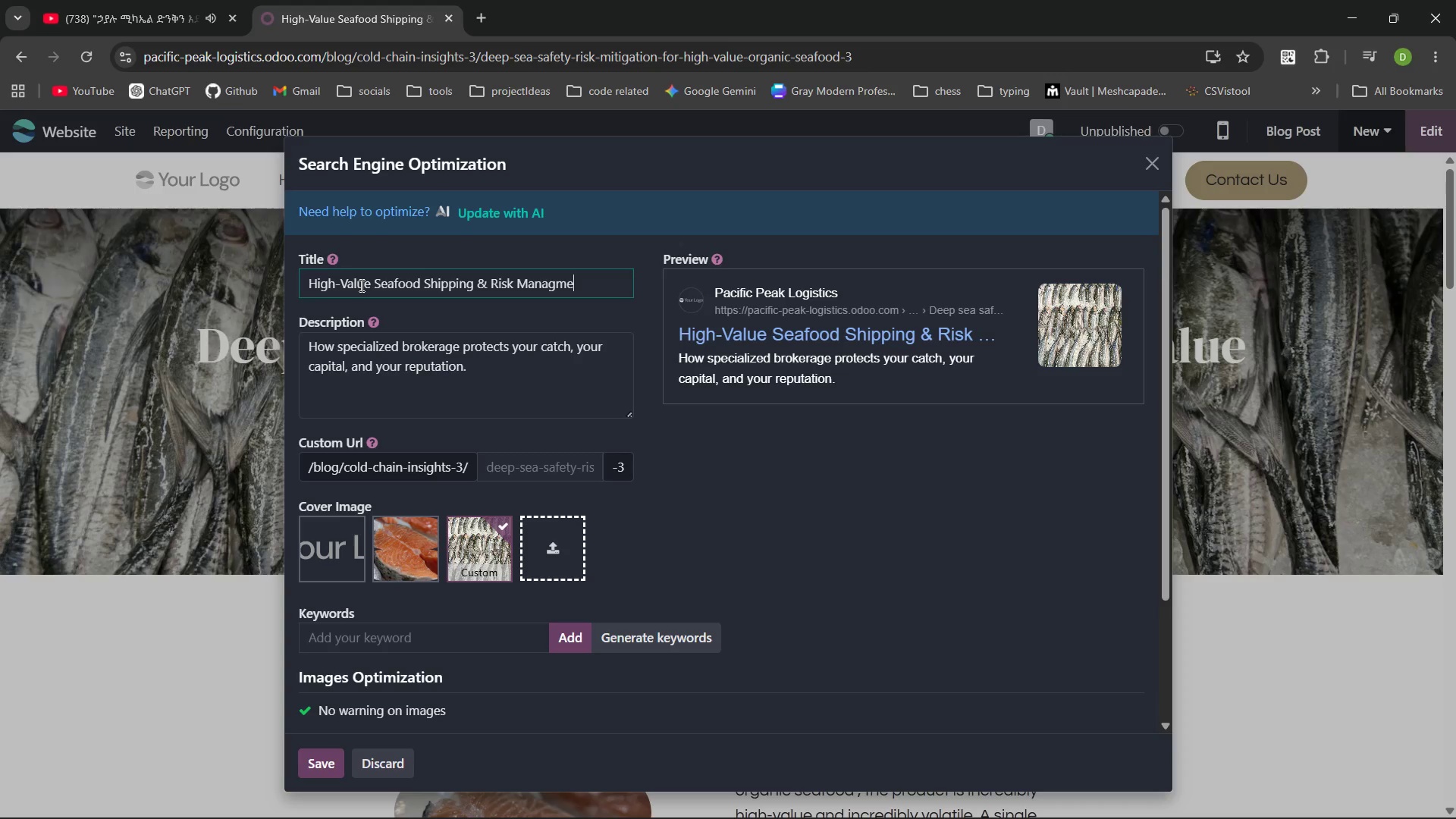 
hold_key(key=M, duration=13.28)
 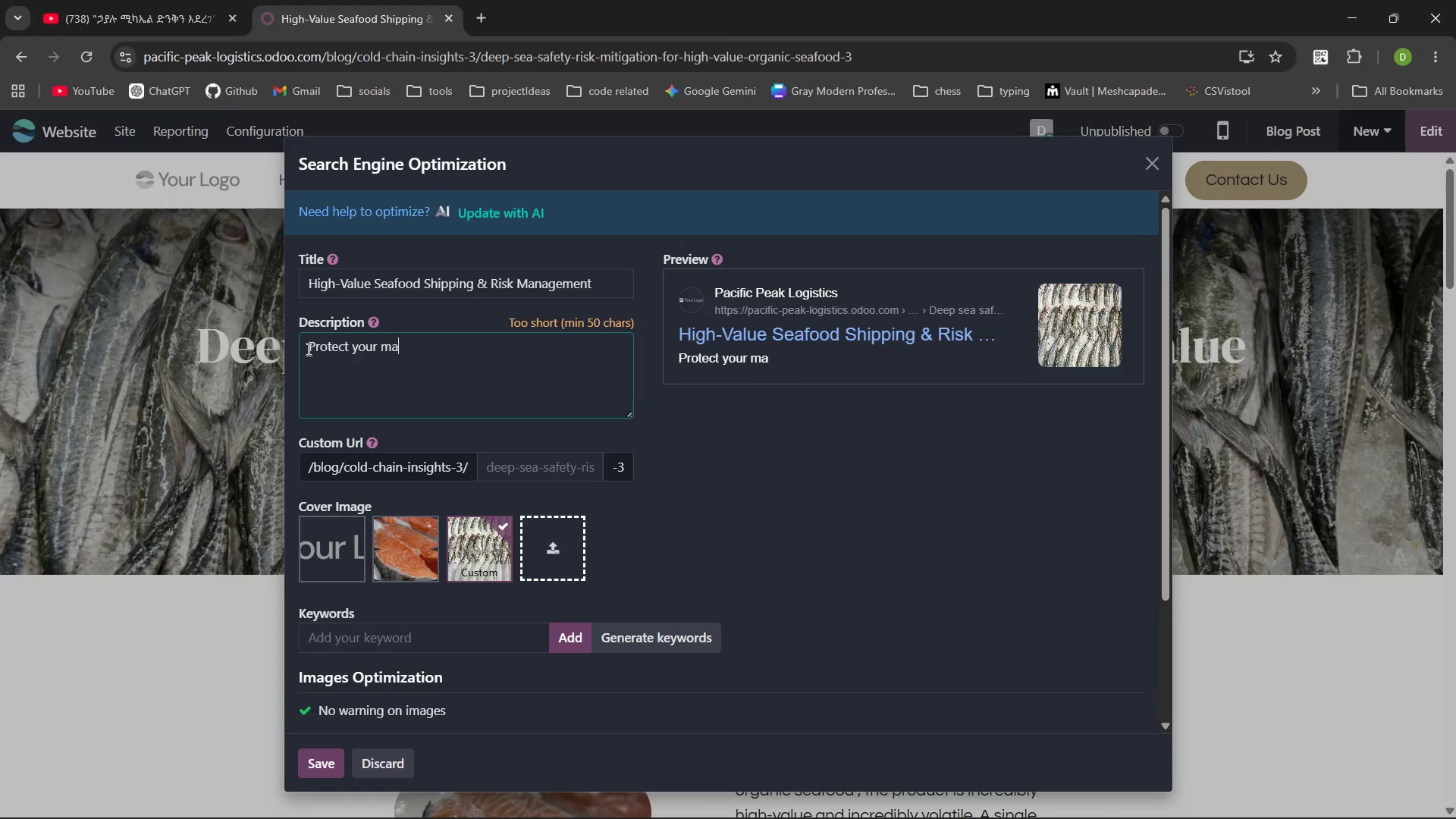 
left_click_drag(start_coordinate=[494, 378], to_coordinate=[307, 349])
 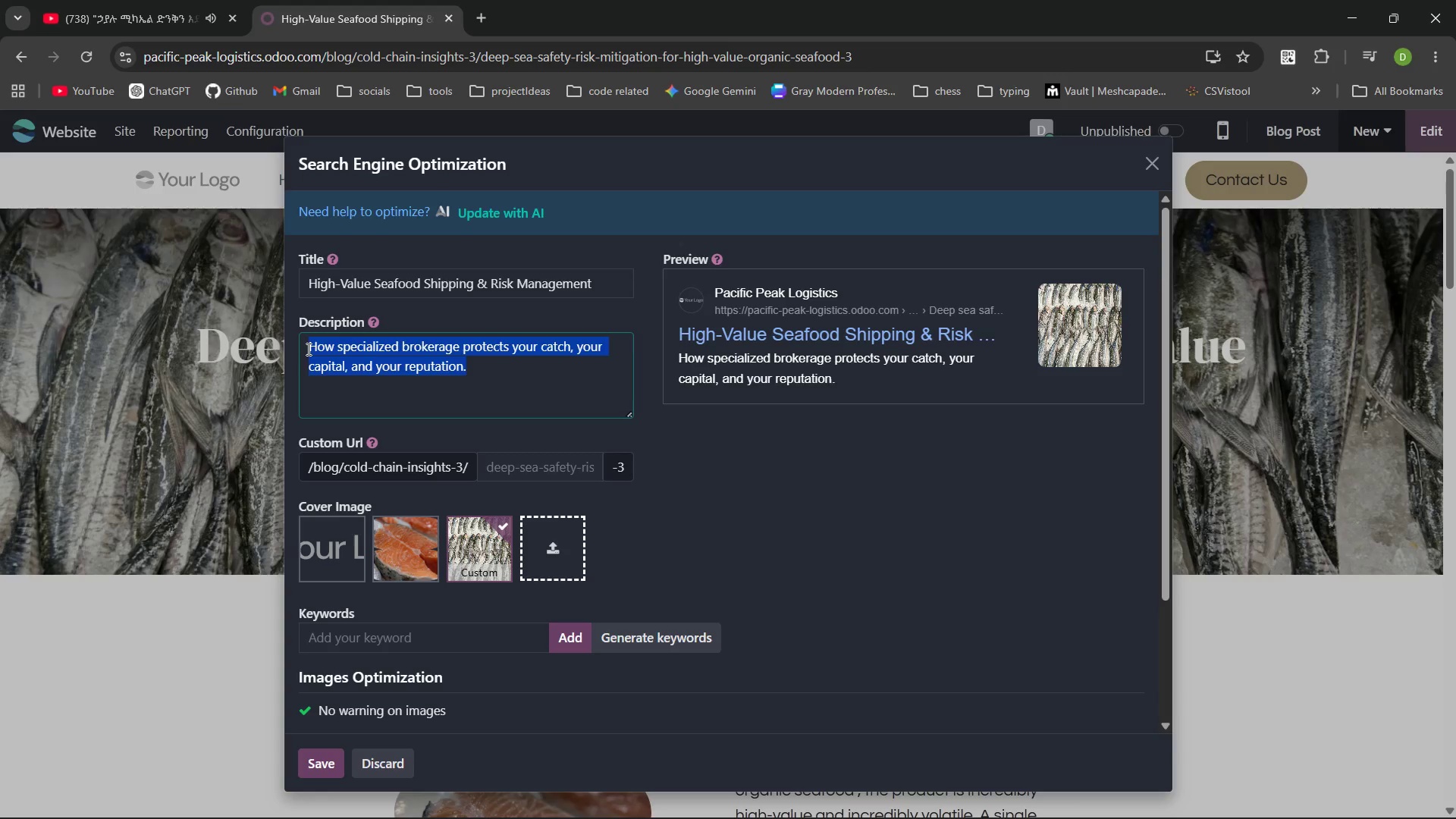 
key(Backspace)
 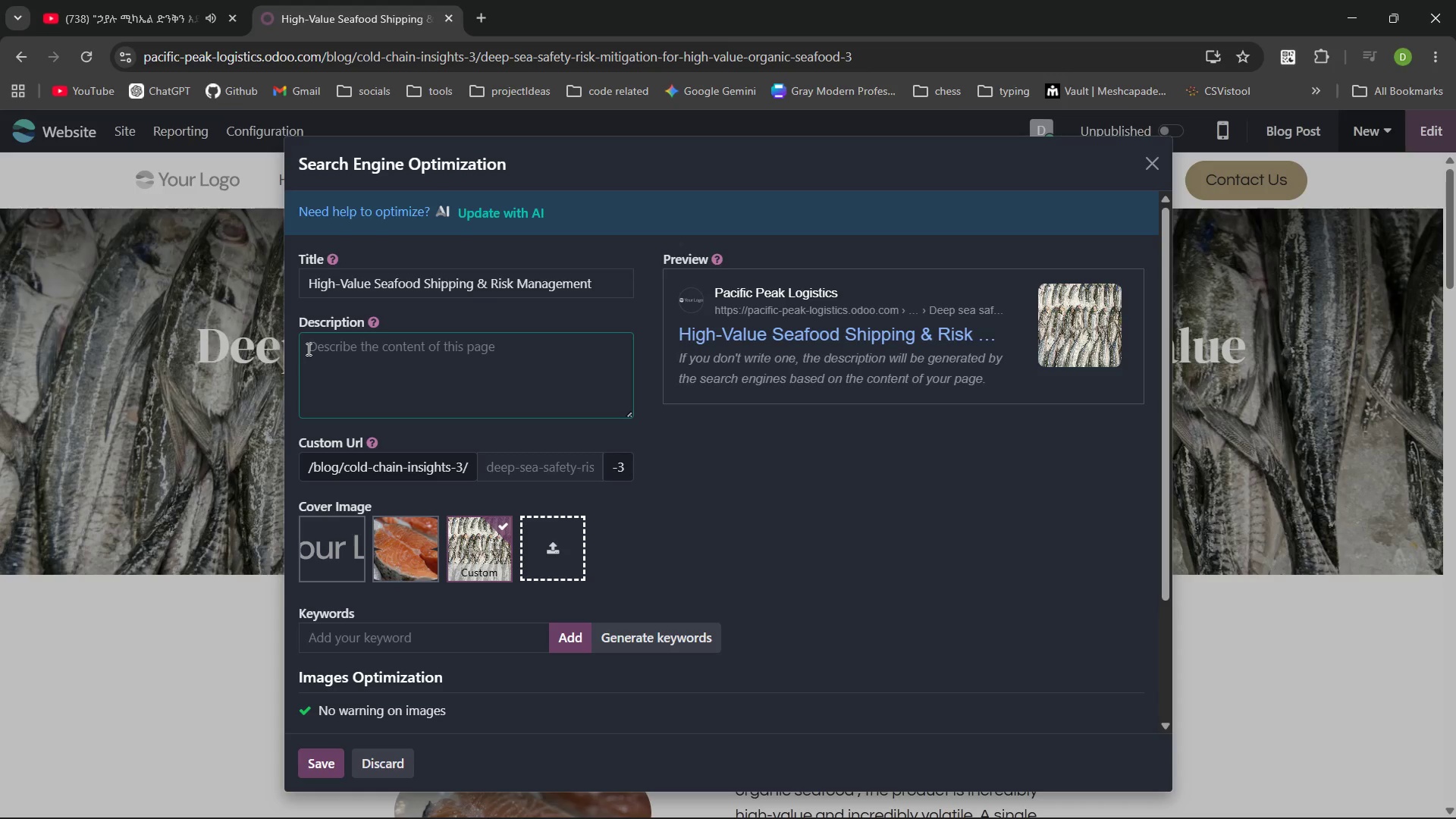 
type(Protect your a)
 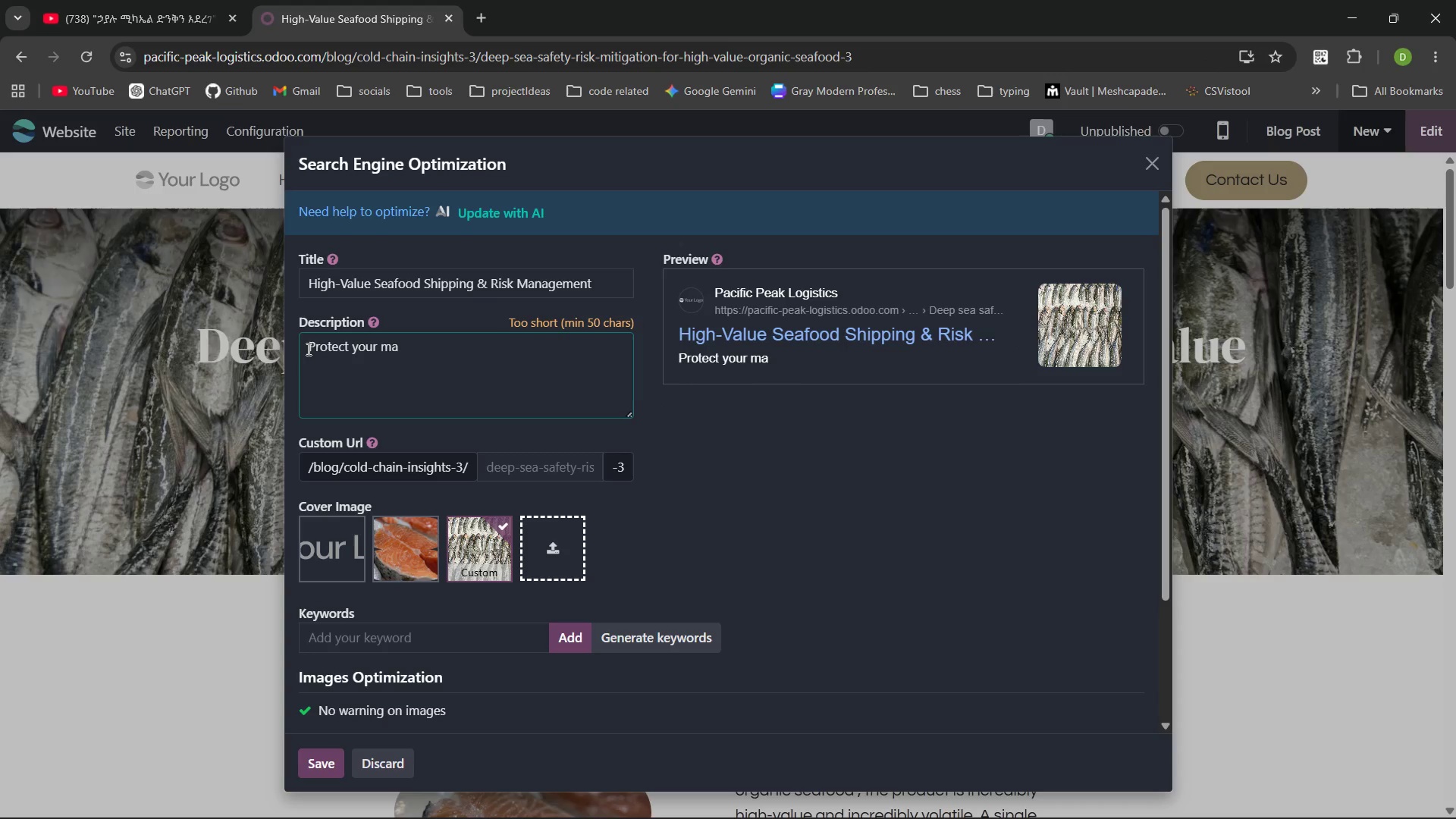 
key(Control+Backspace)
 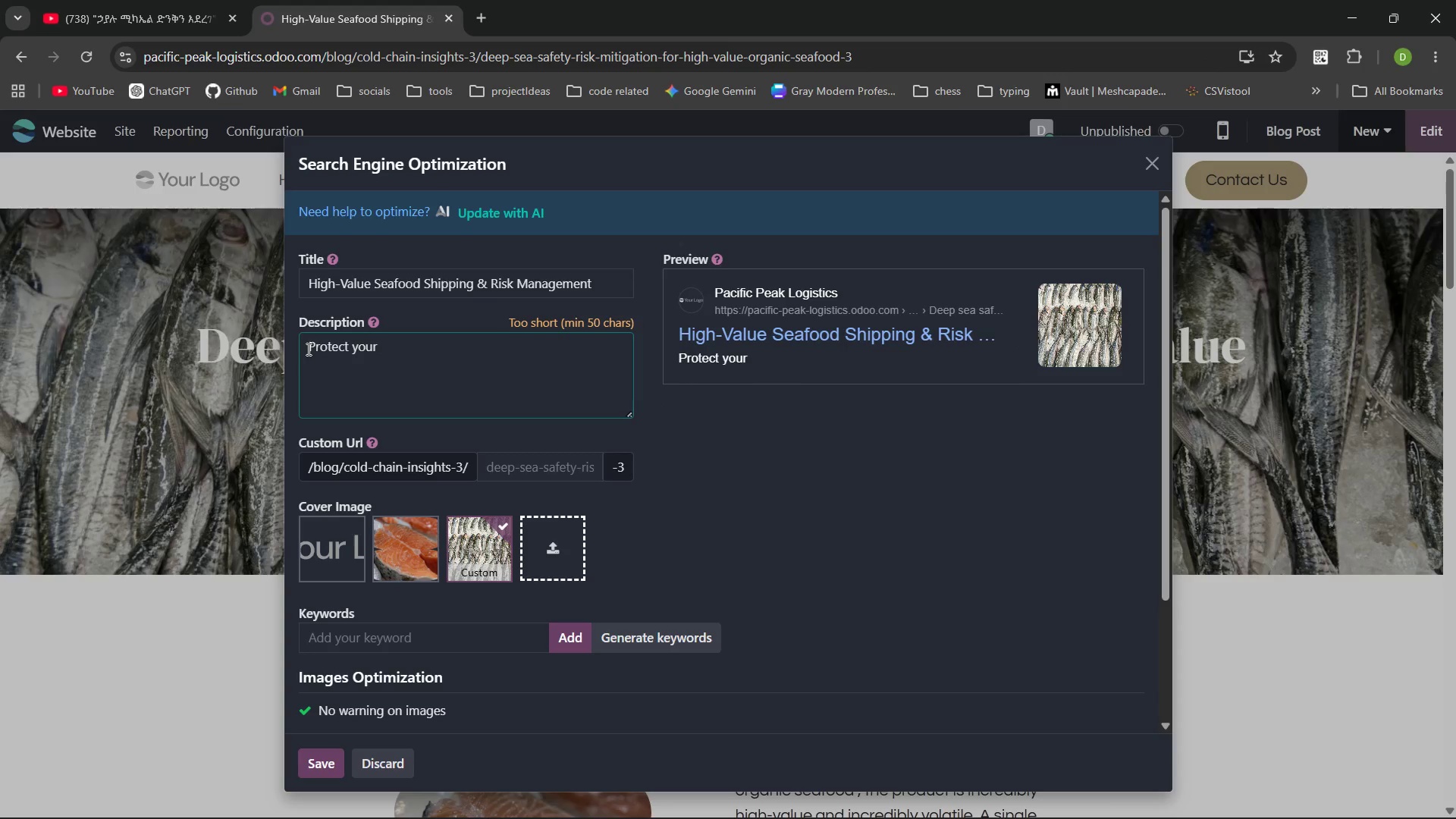 
type(organic seafoodwith real-time trakcing an specialie insurance. No delay seafood logistics. )
 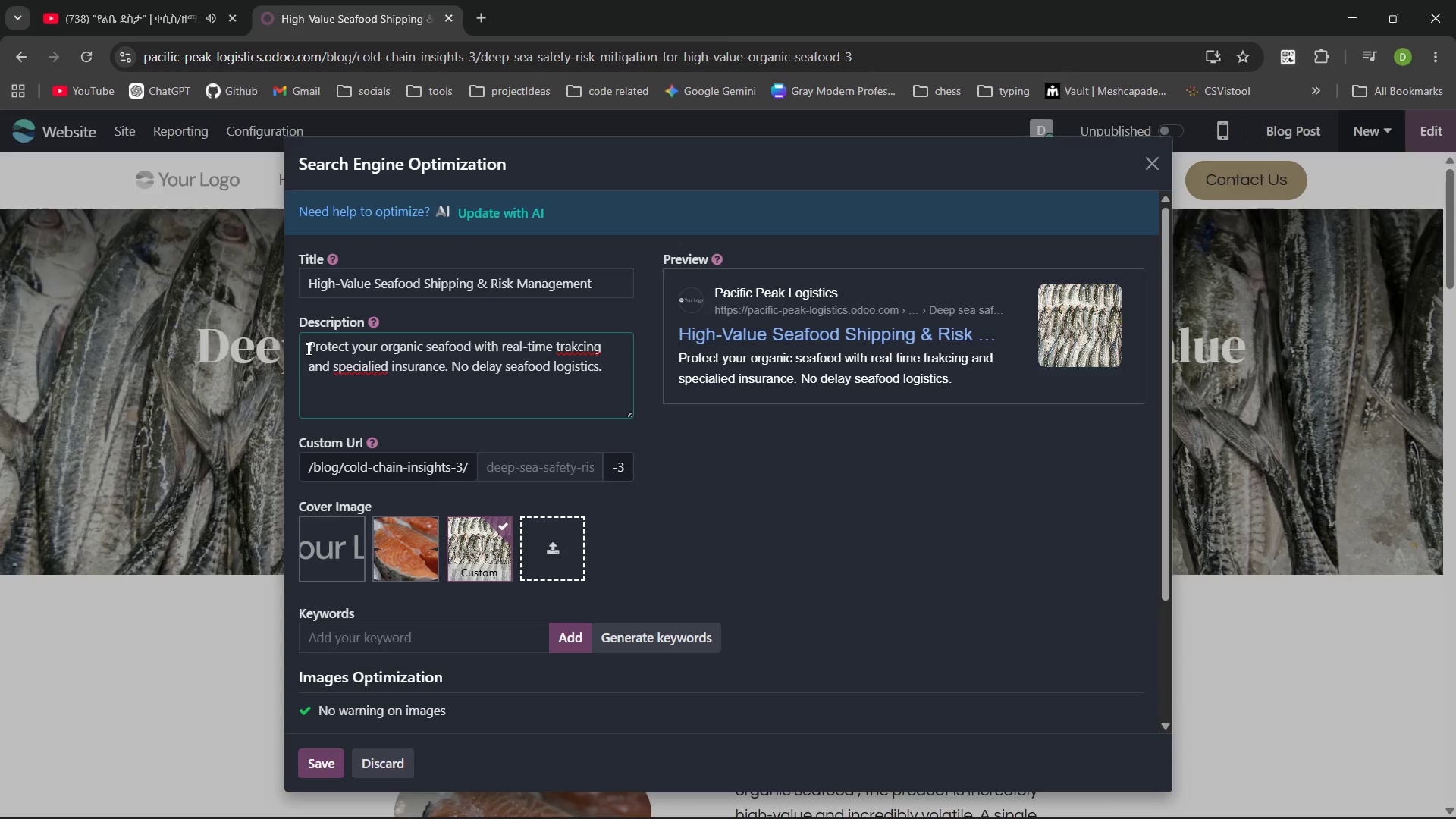 
left_click([577, 344])
 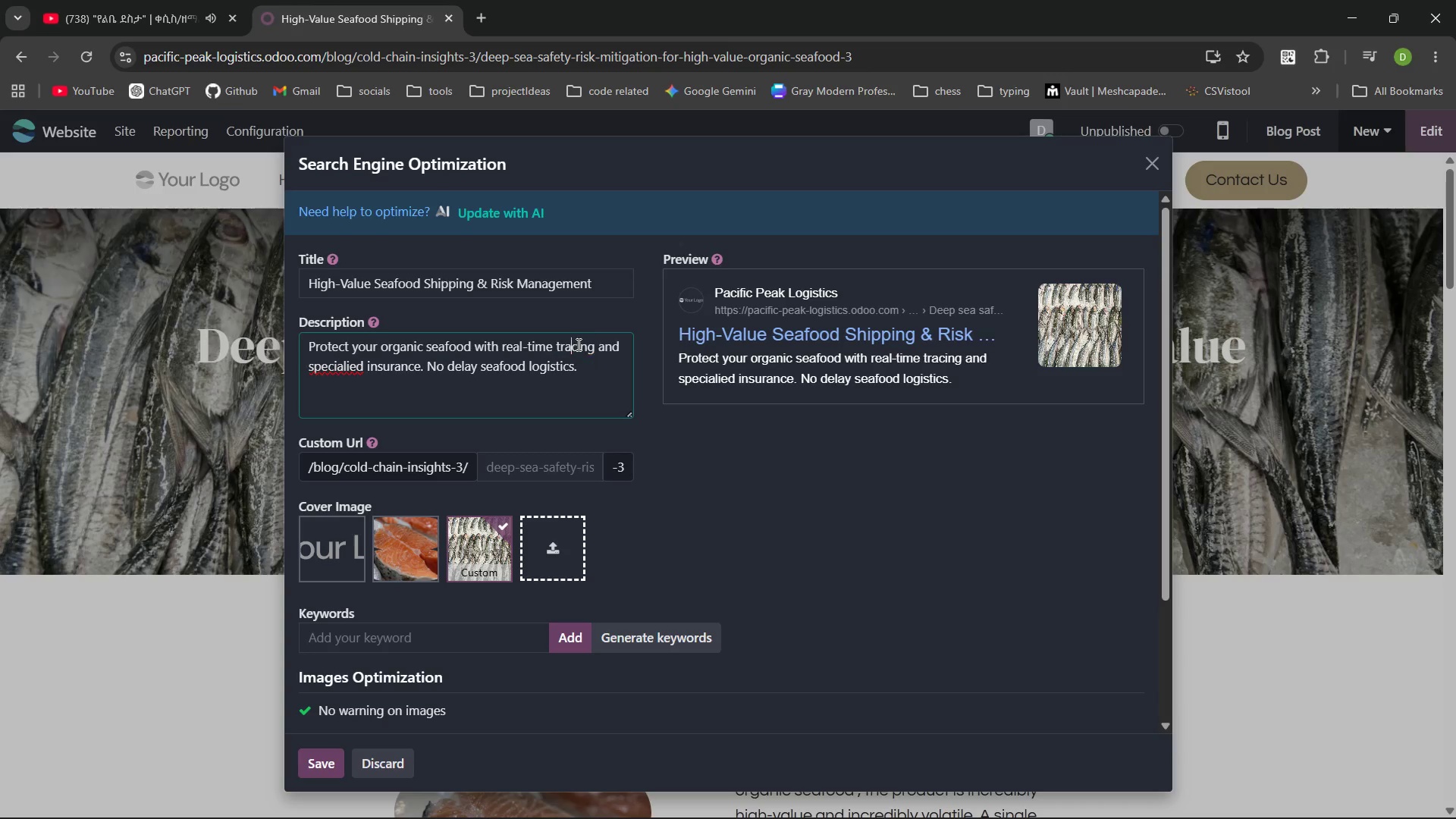 
key(Backspace)
 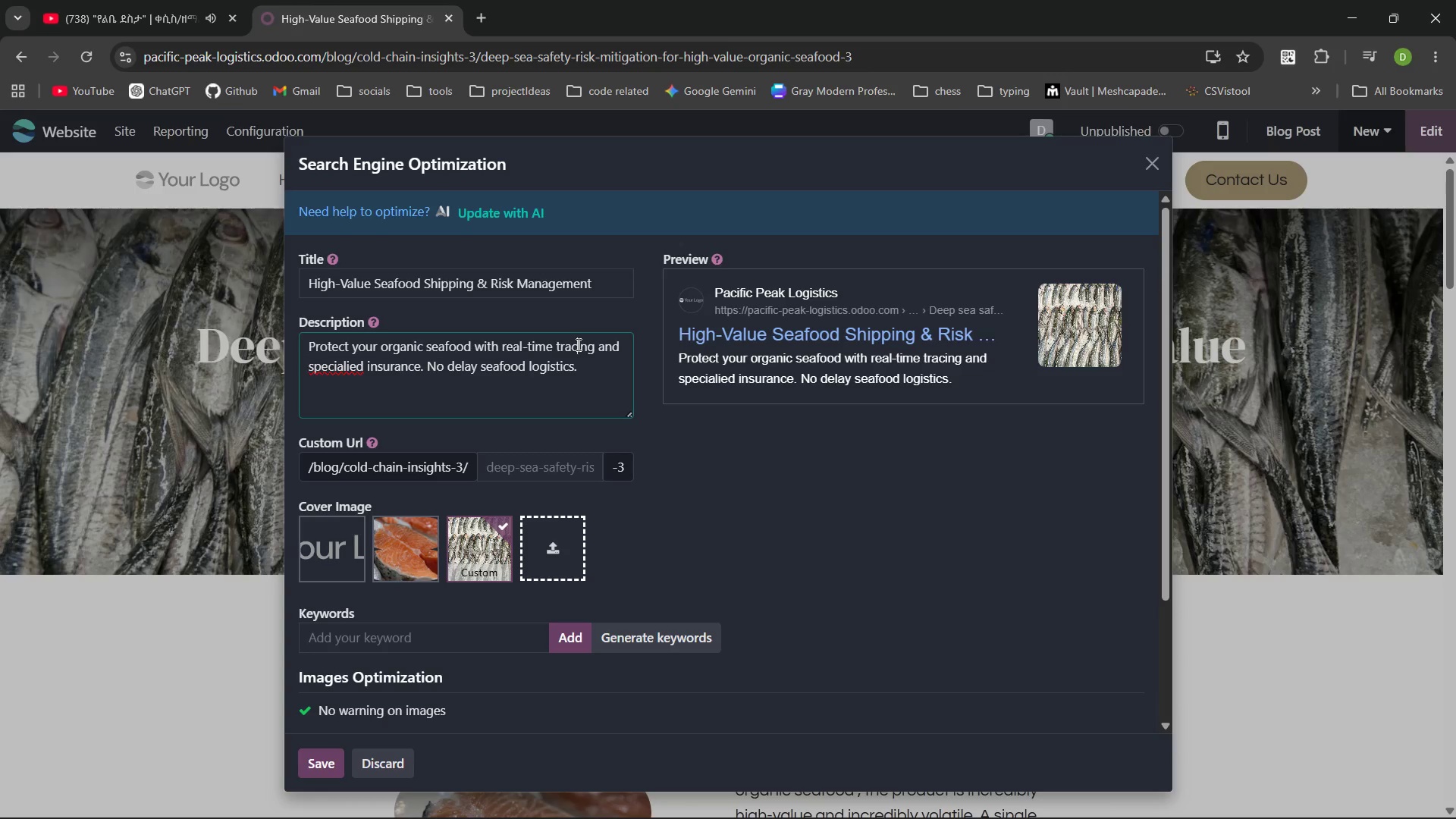 
key(ArrowRight)
 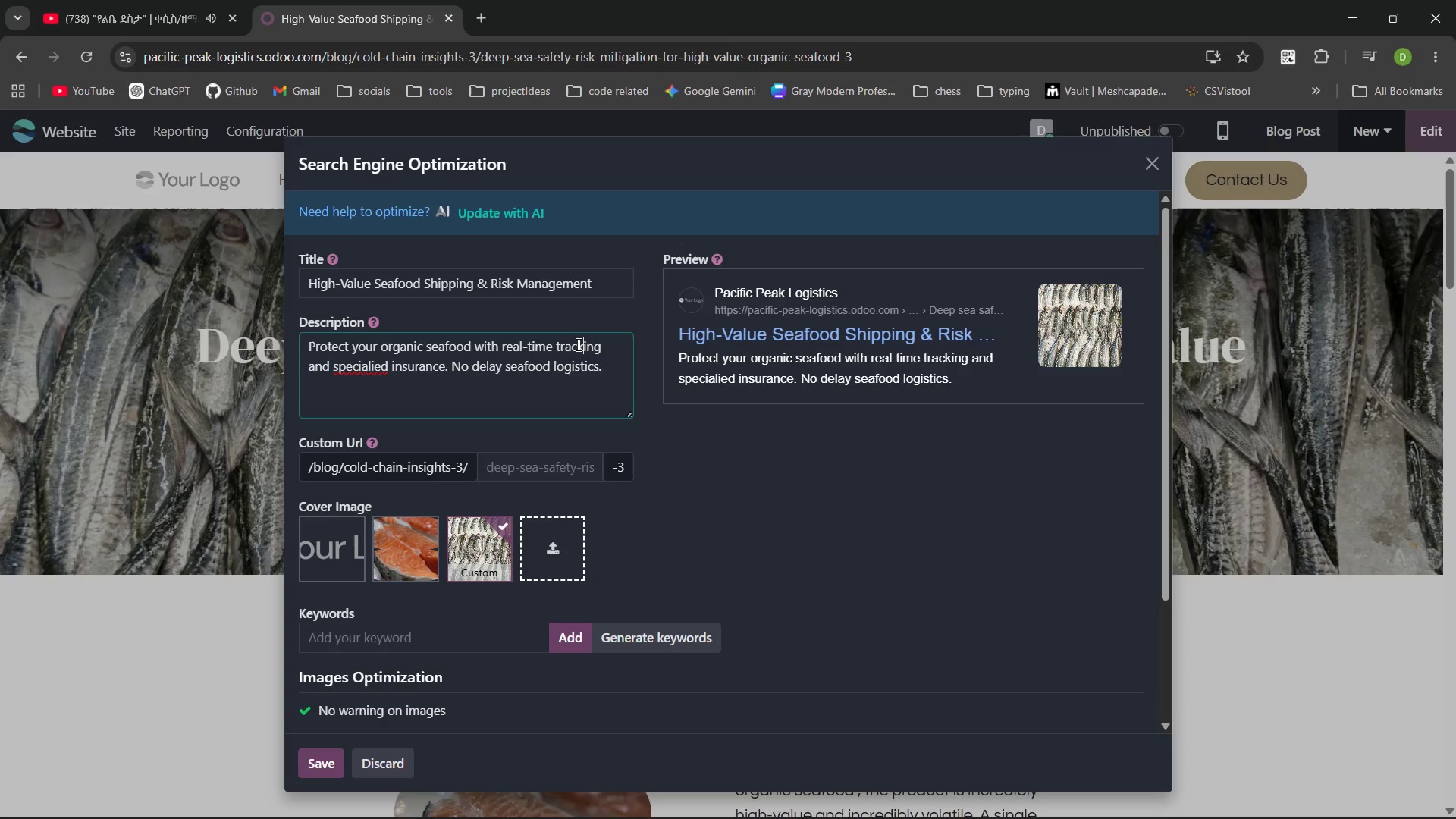 
key(K)
 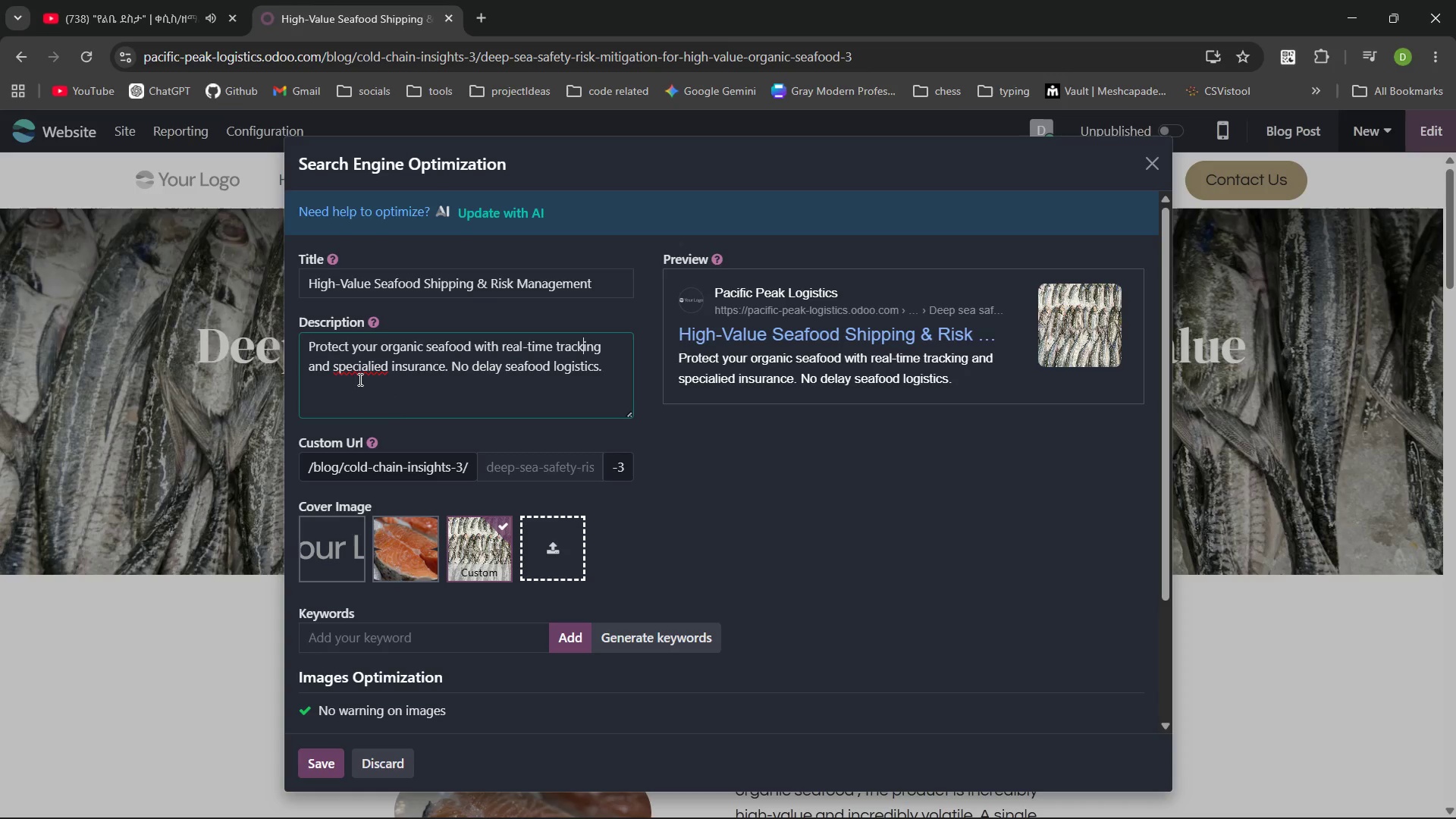 
left_click([351, 370])
 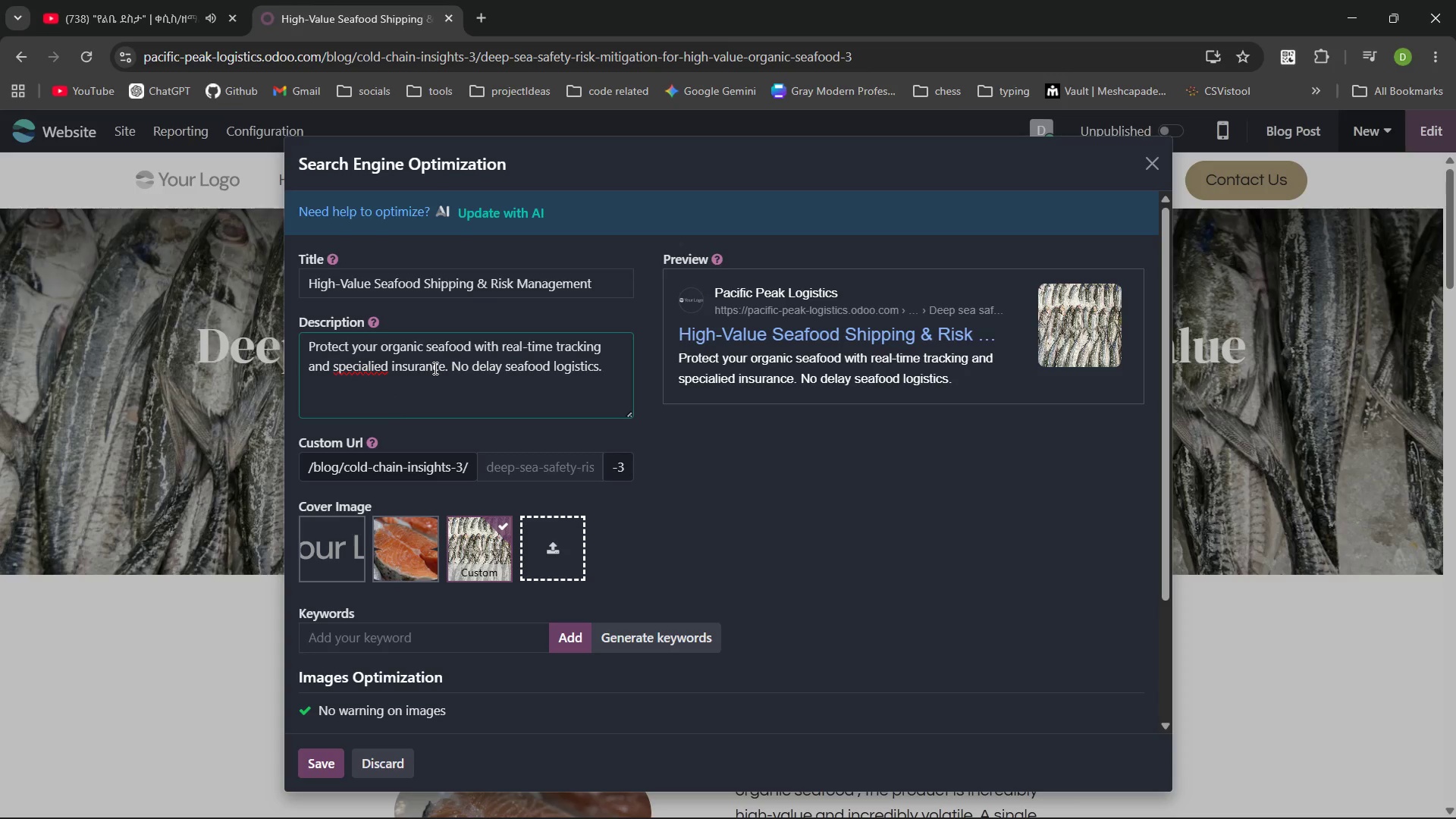 
key(ArrowRight)
 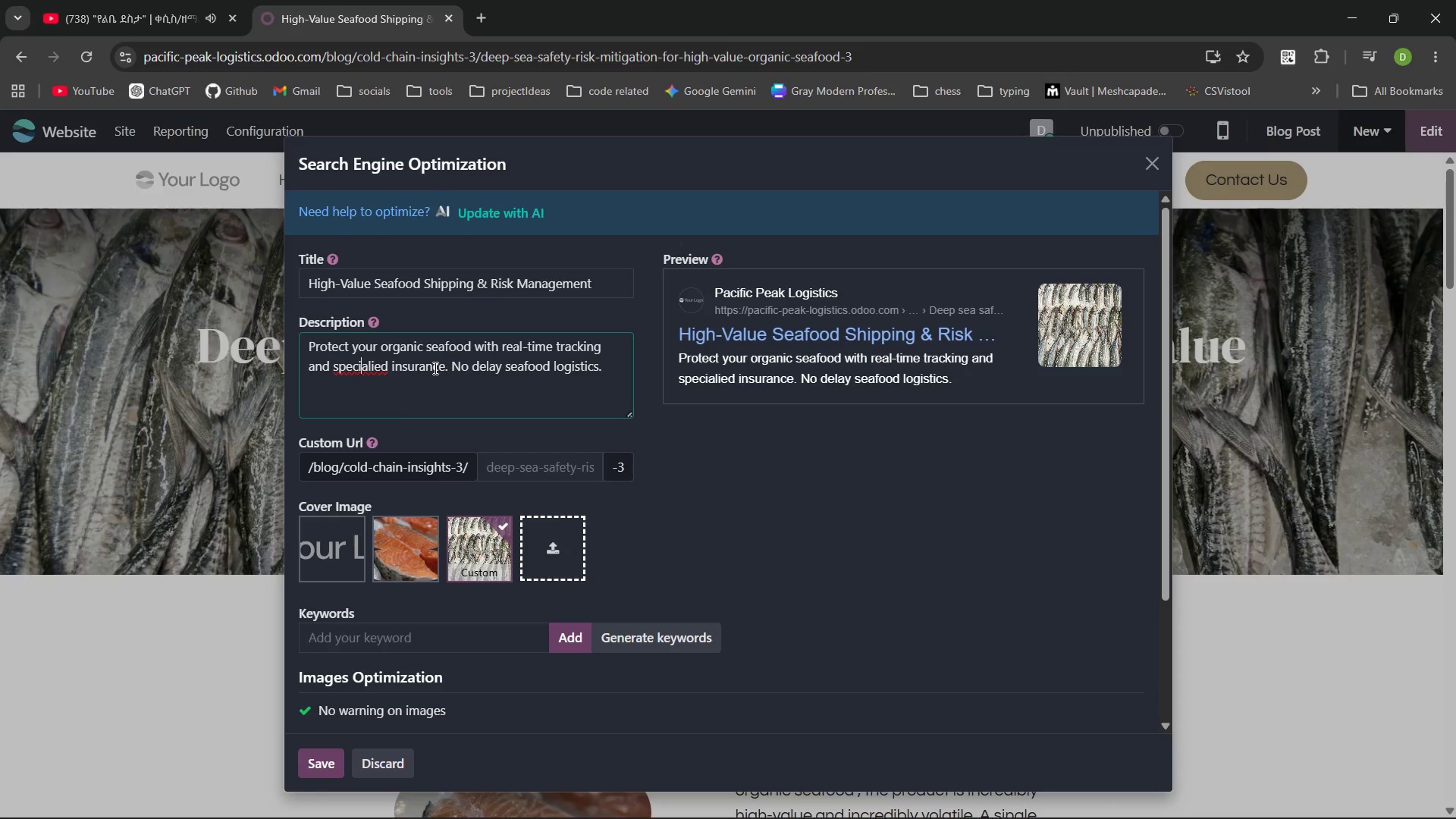 
key(ArrowRight)
 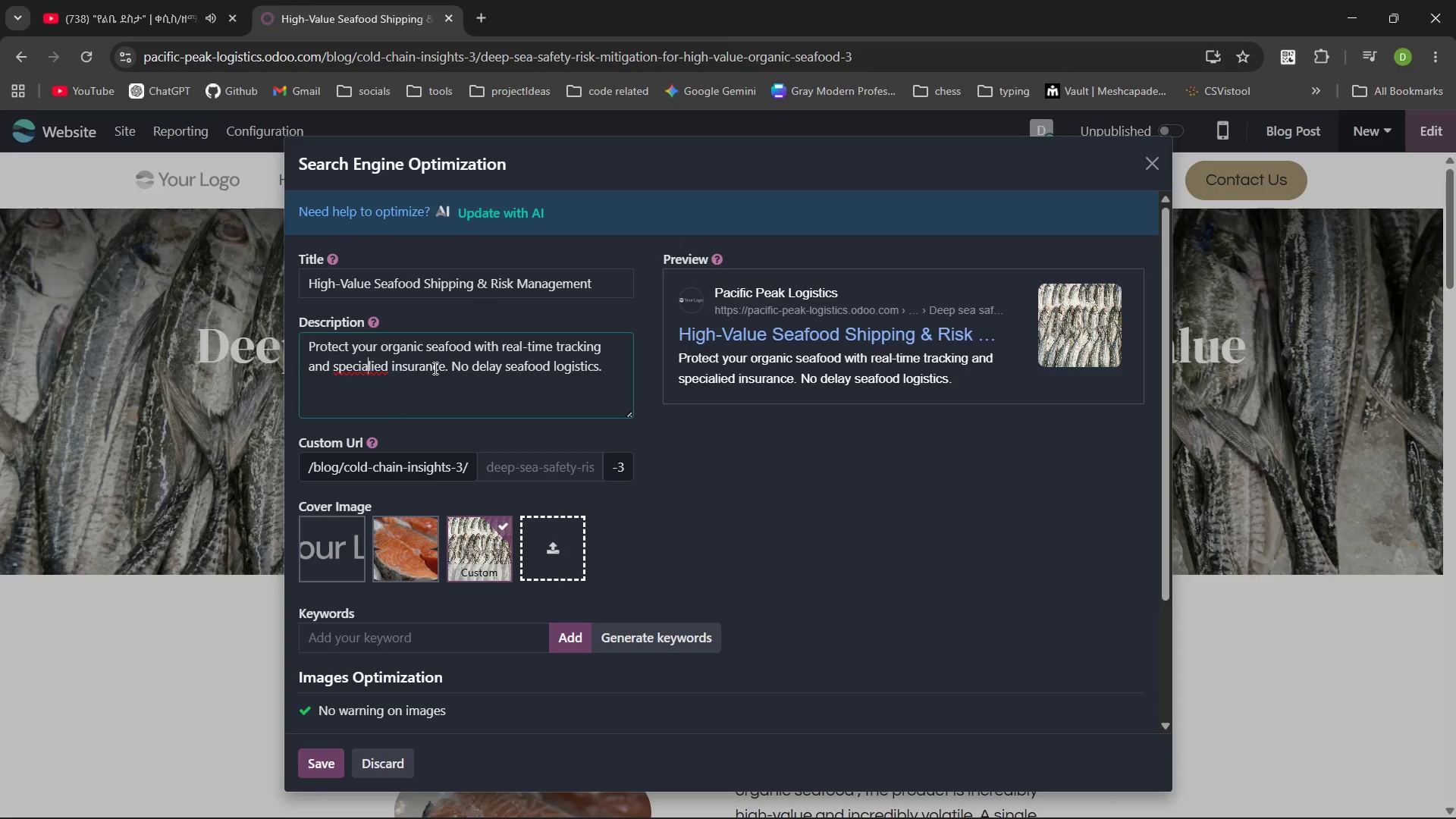 
key(ArrowRight)
 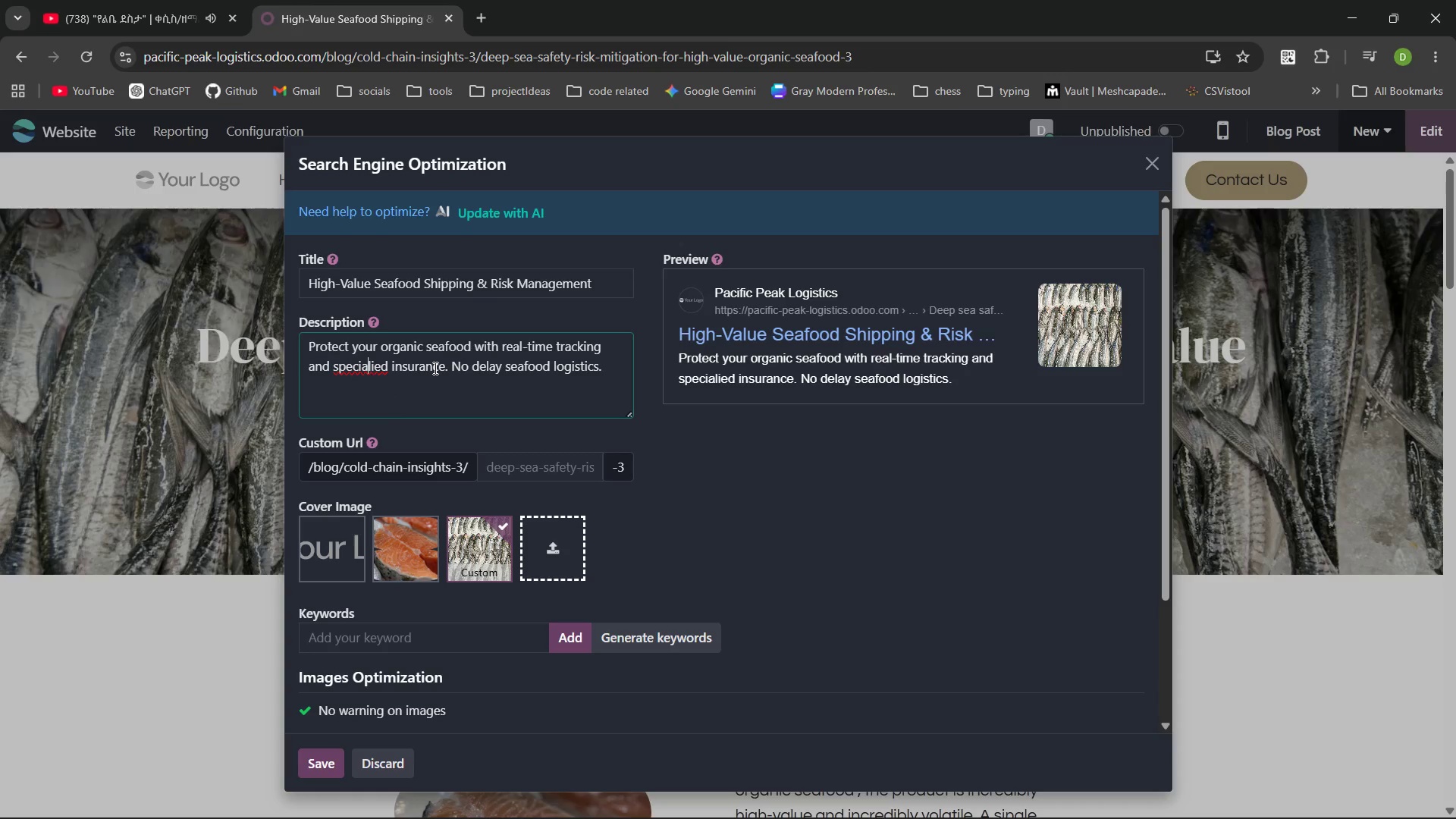 
key(ArrowRight)
 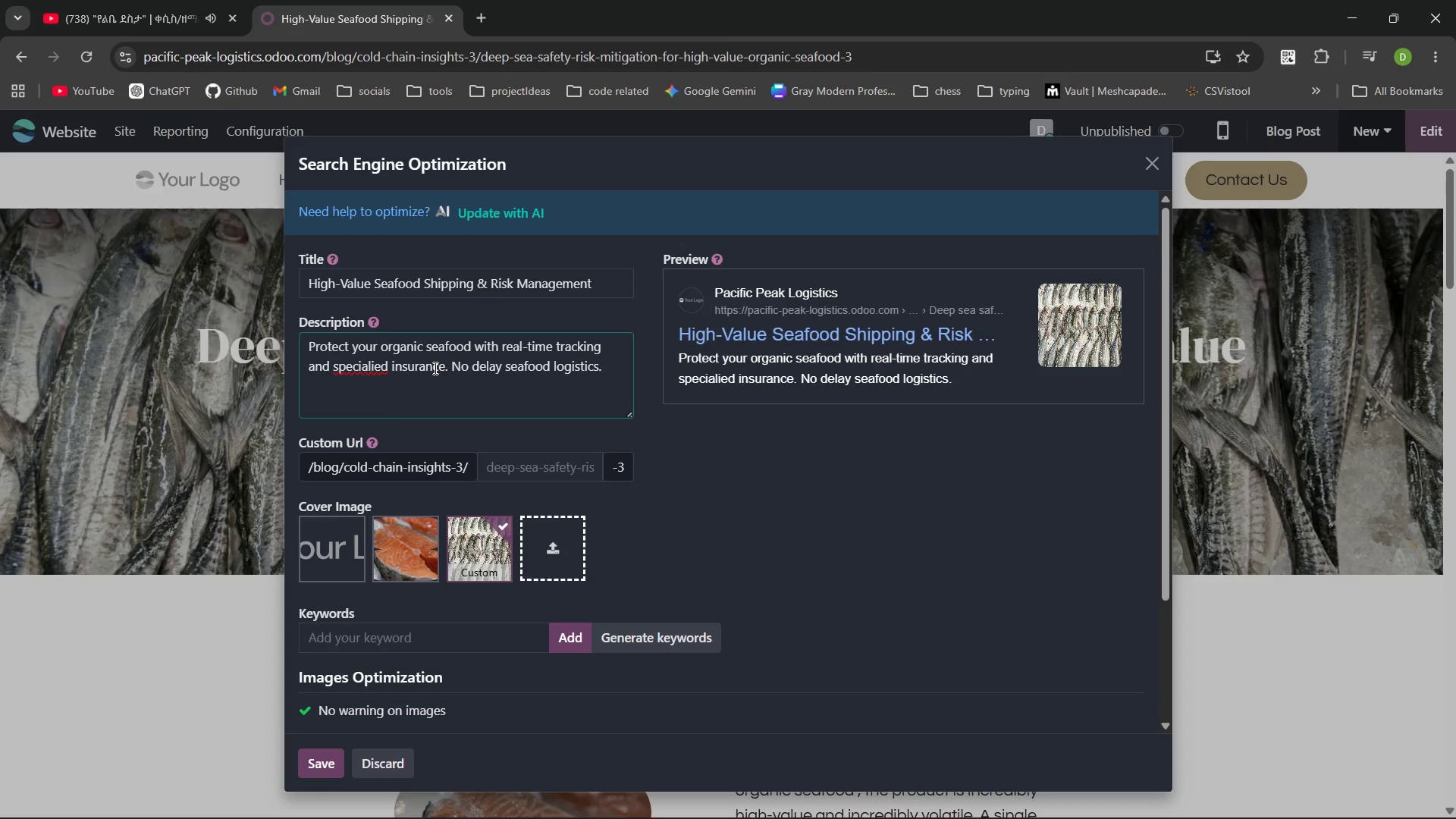 
key(ArrowRight)
 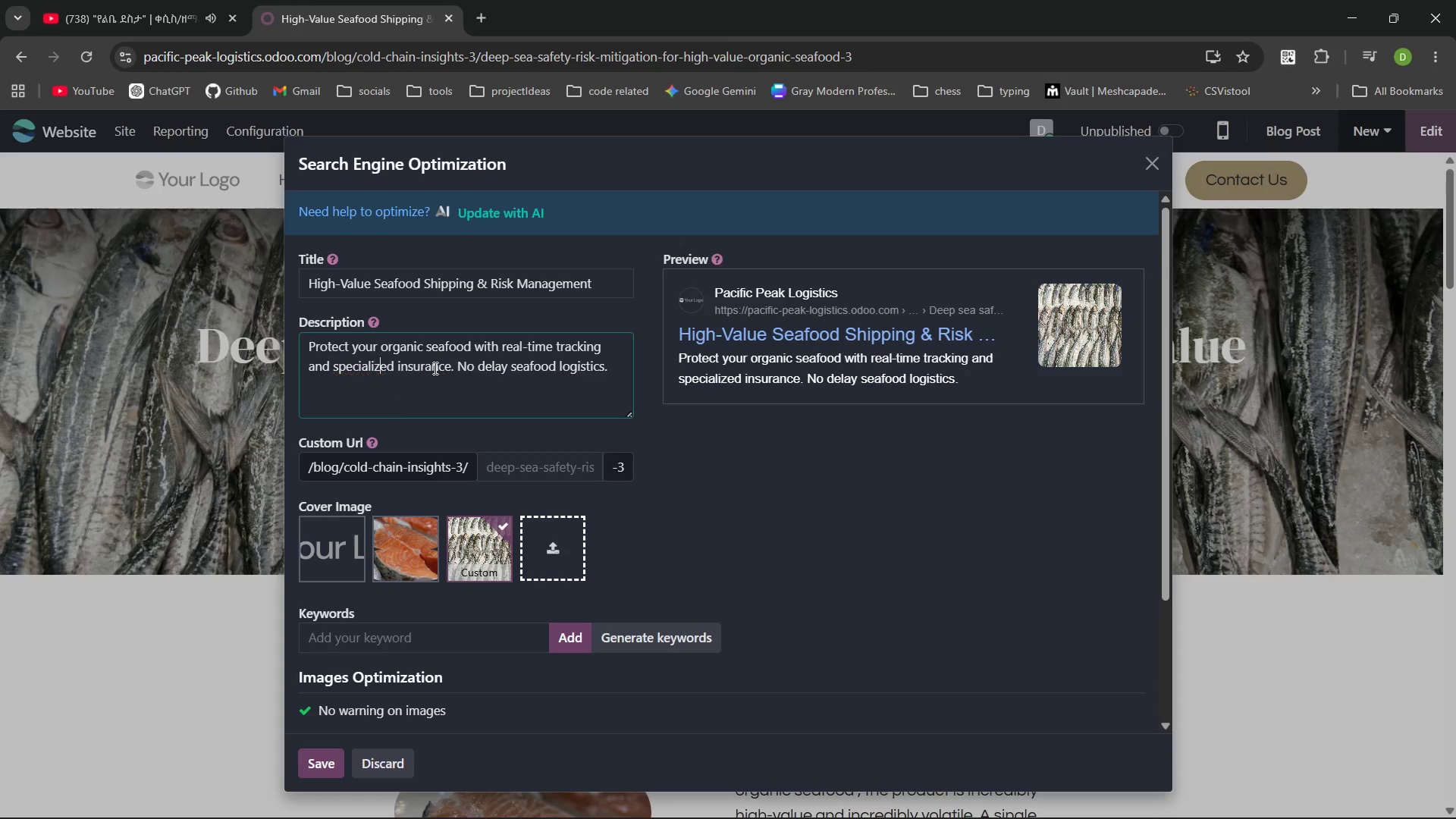 
key(Z)
 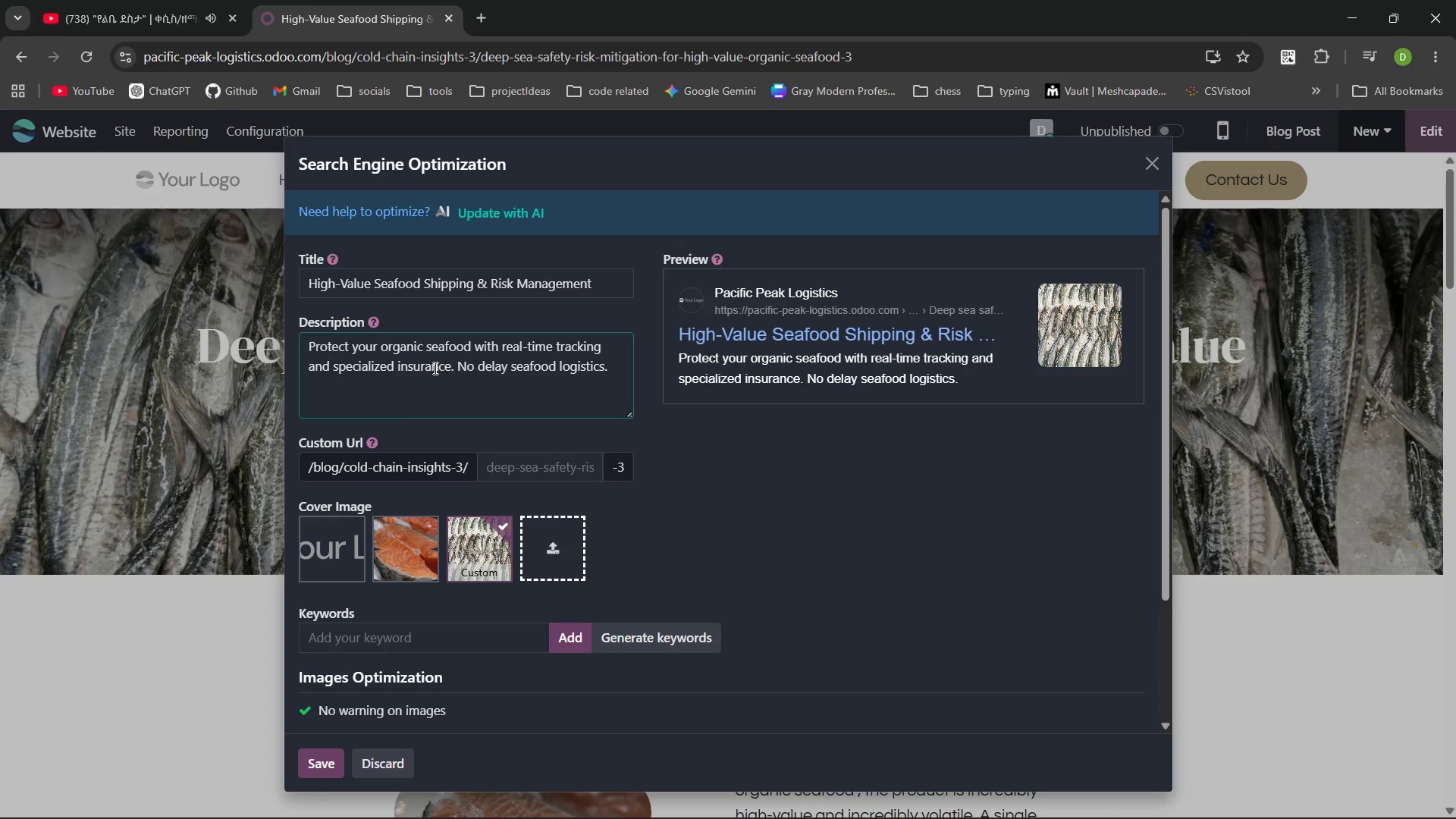 
key(ArrowRight)
 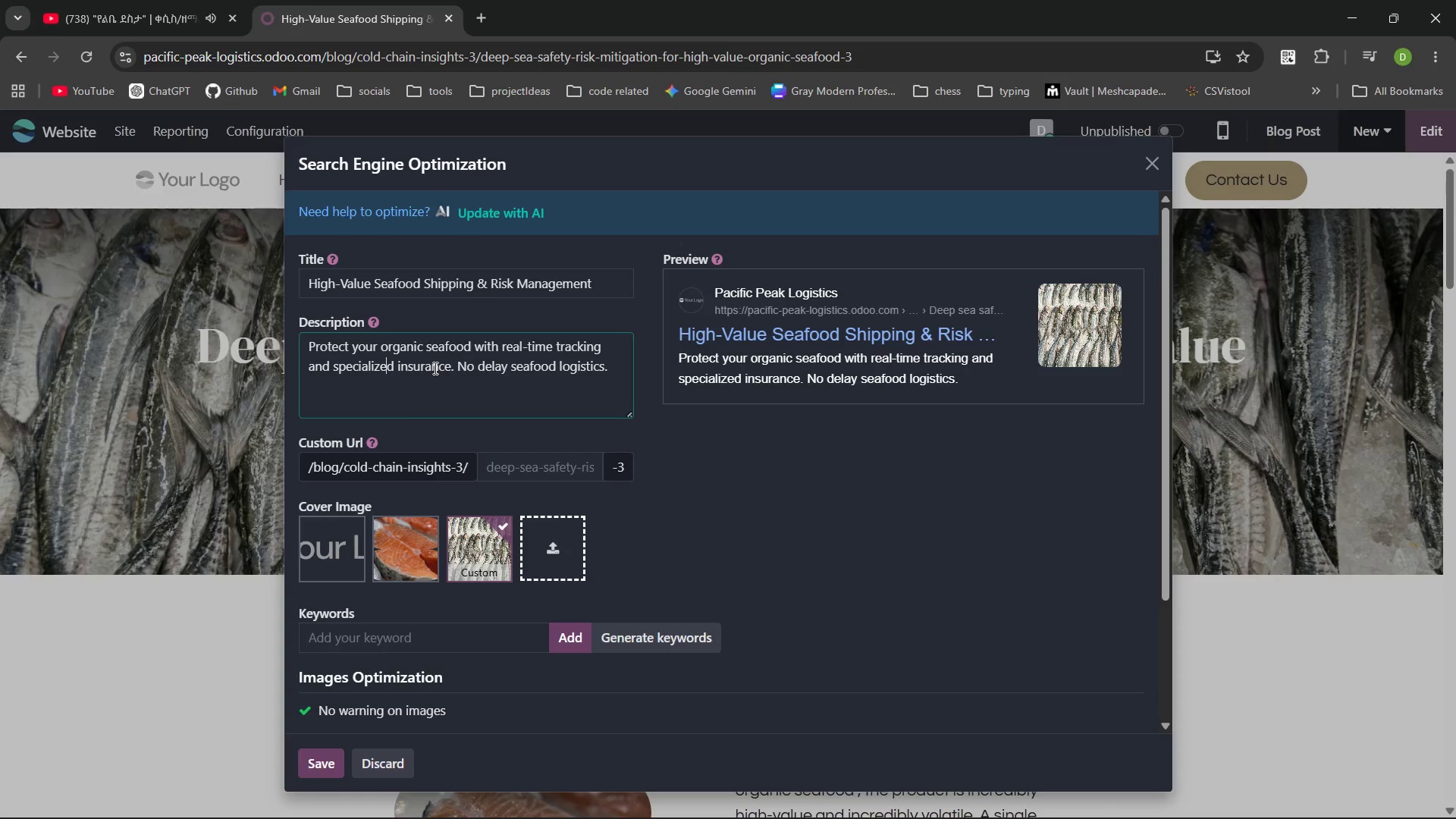 
key(Control+ArrowRight)
 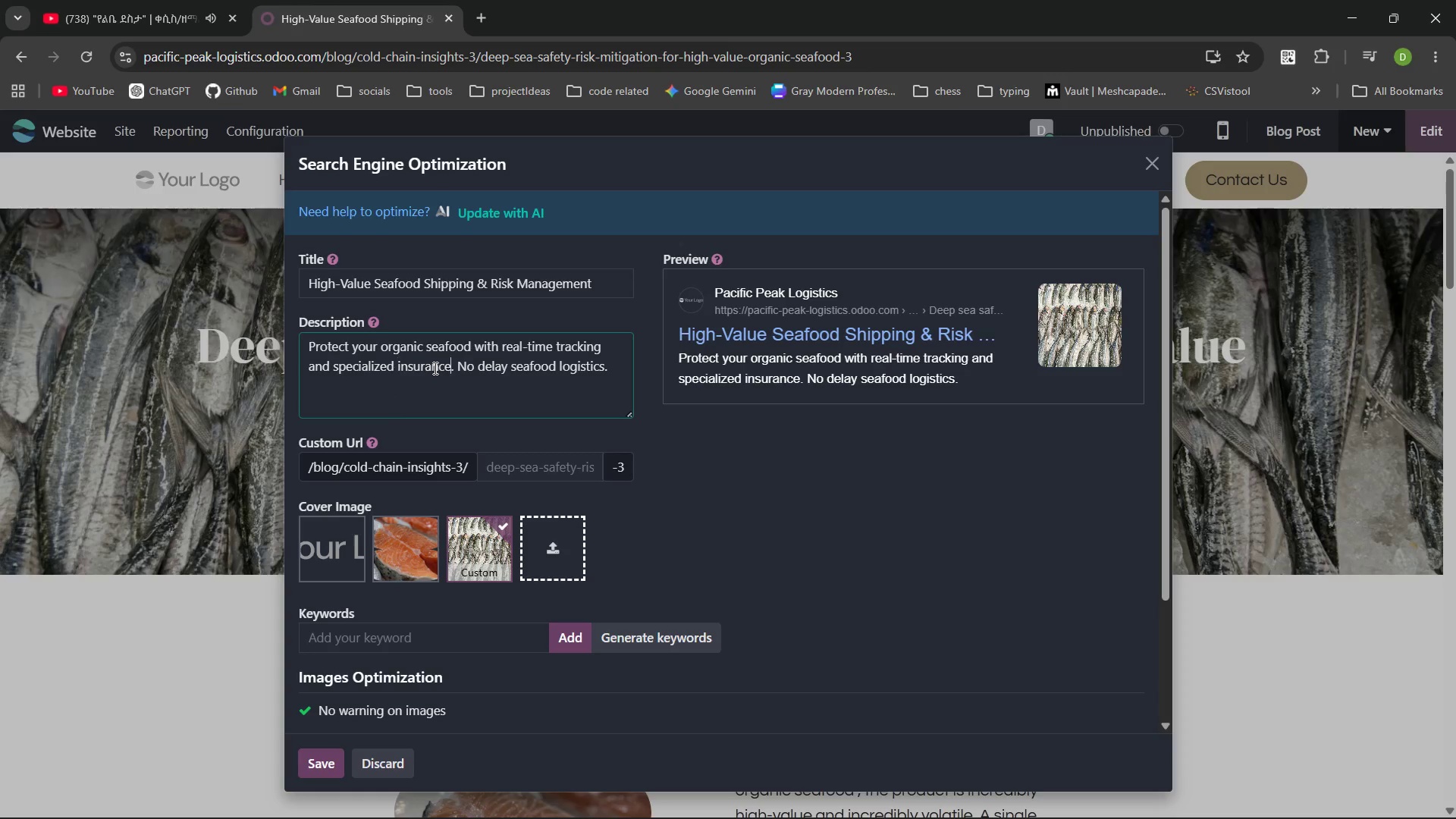 
key(Control+ArrowRight)
 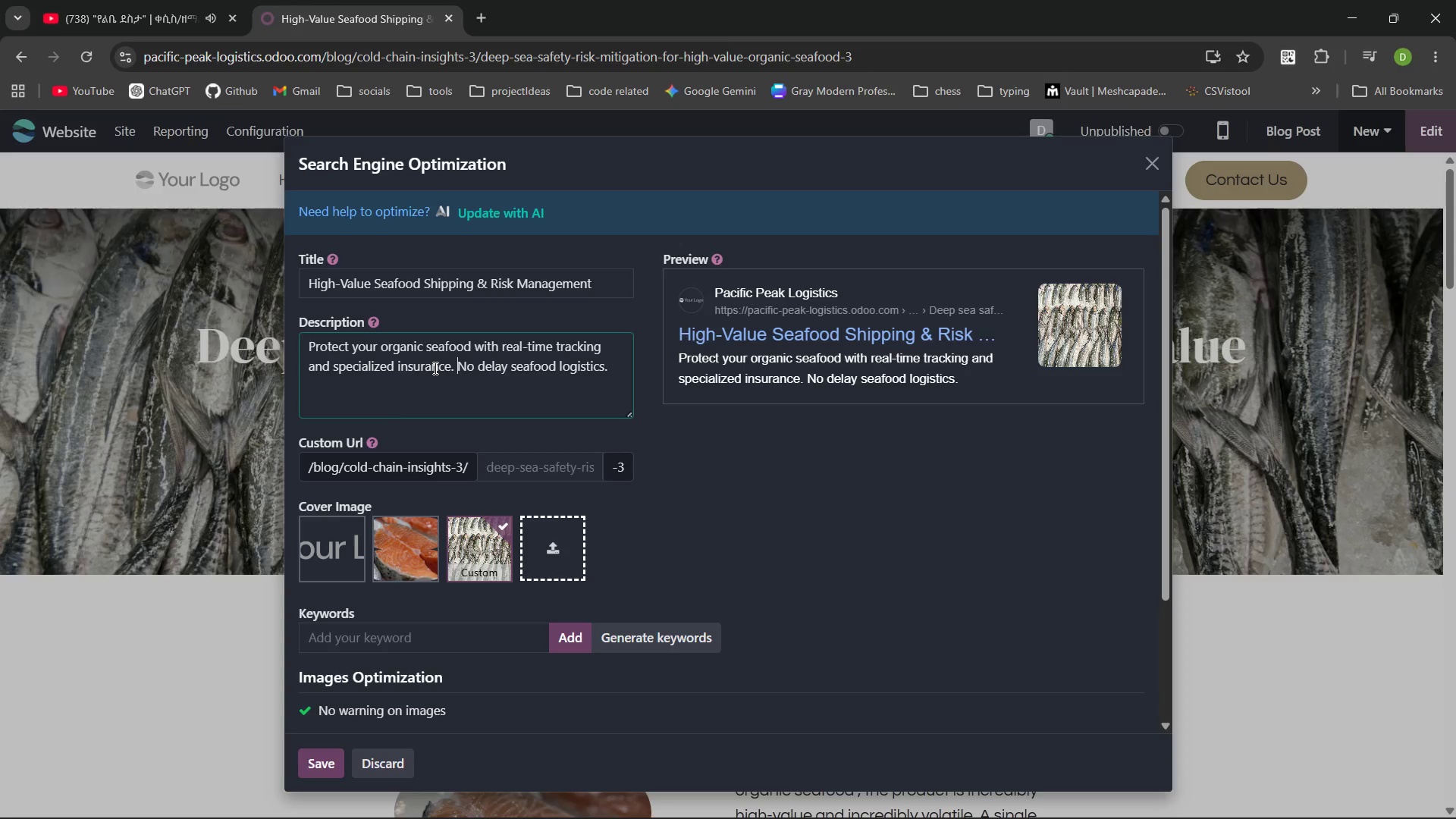 
key(Control+ArrowRight)
 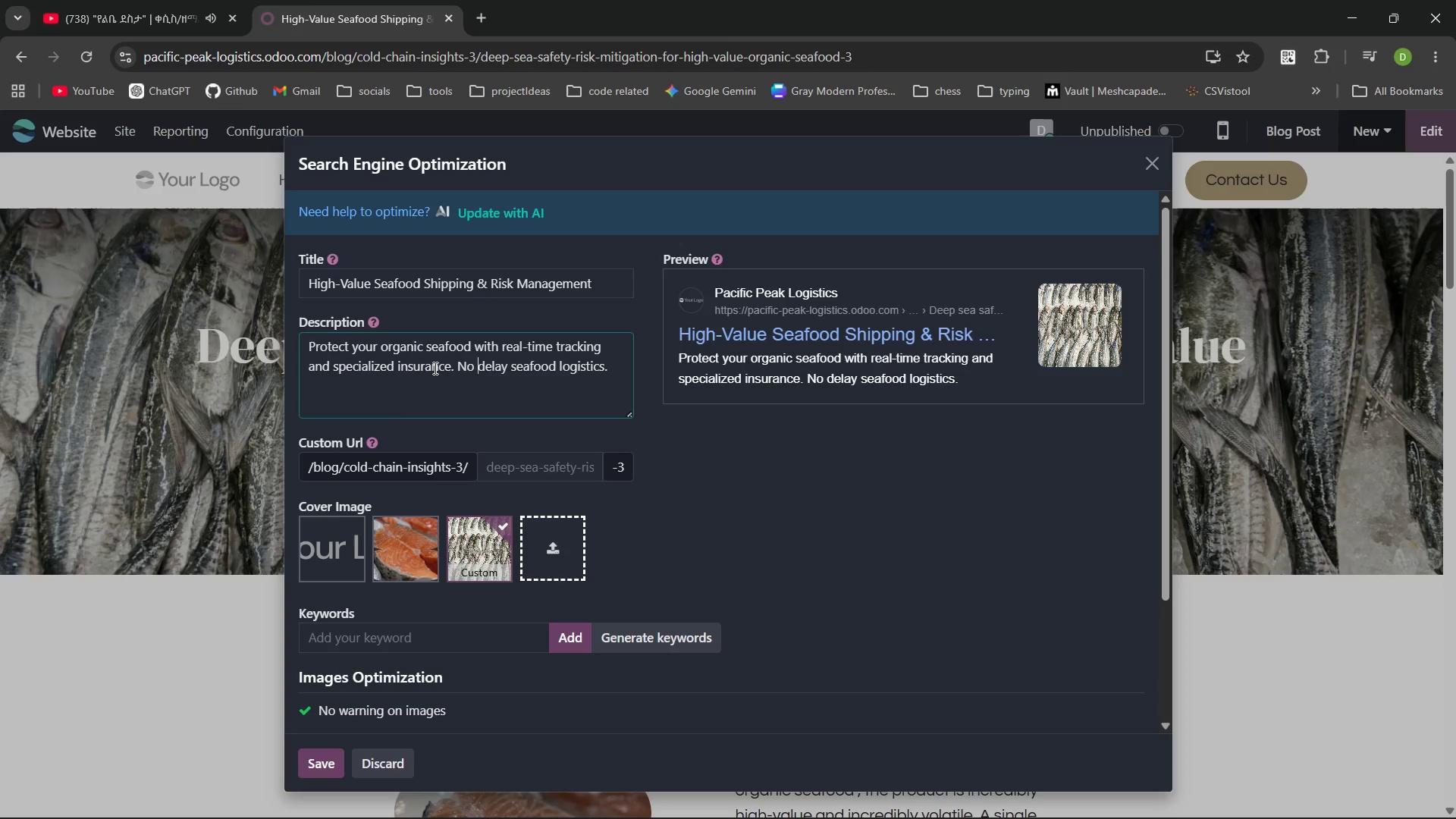 
key(Control+ArrowRight)
 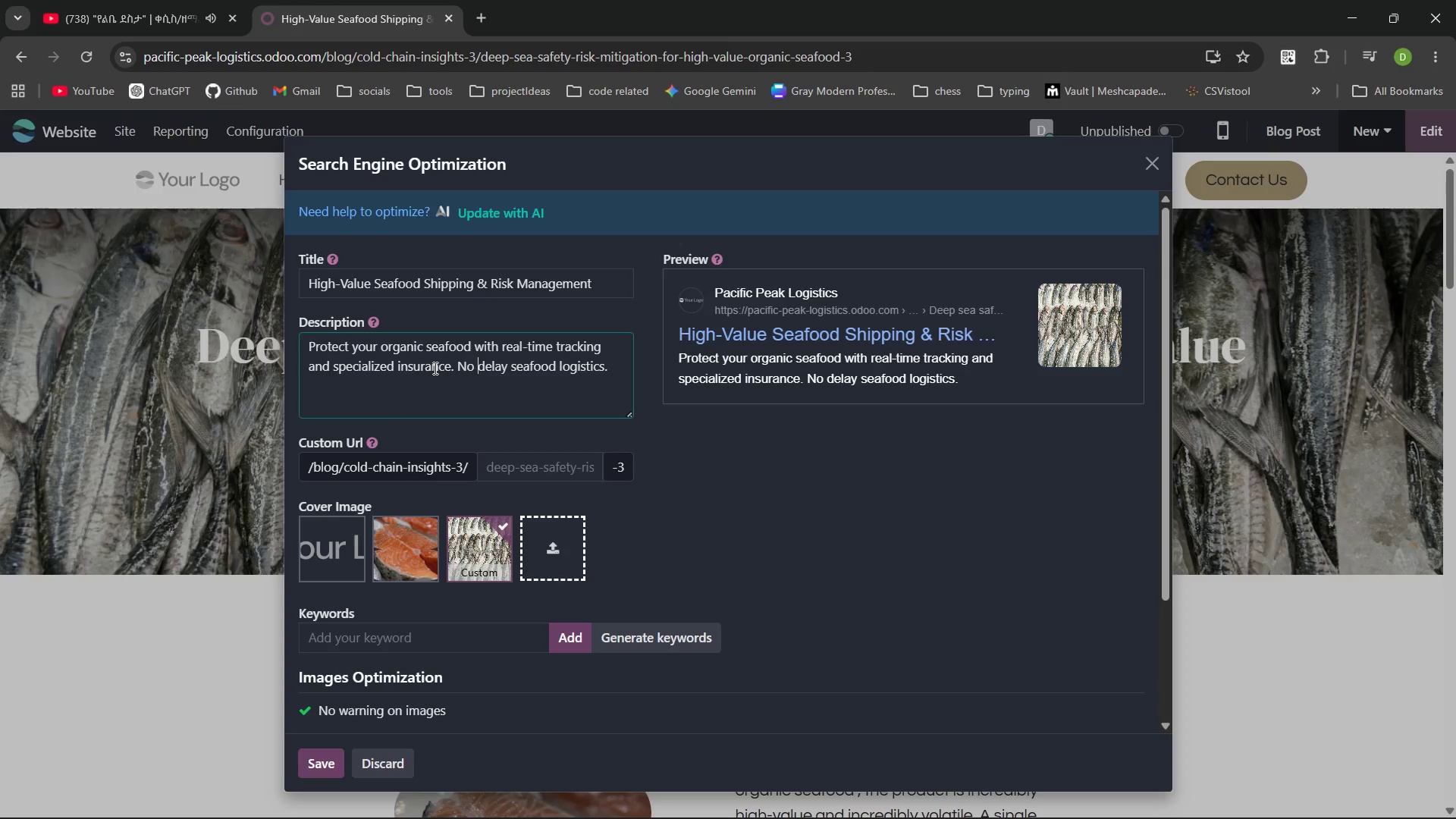 
key(Control+ArrowRight)
 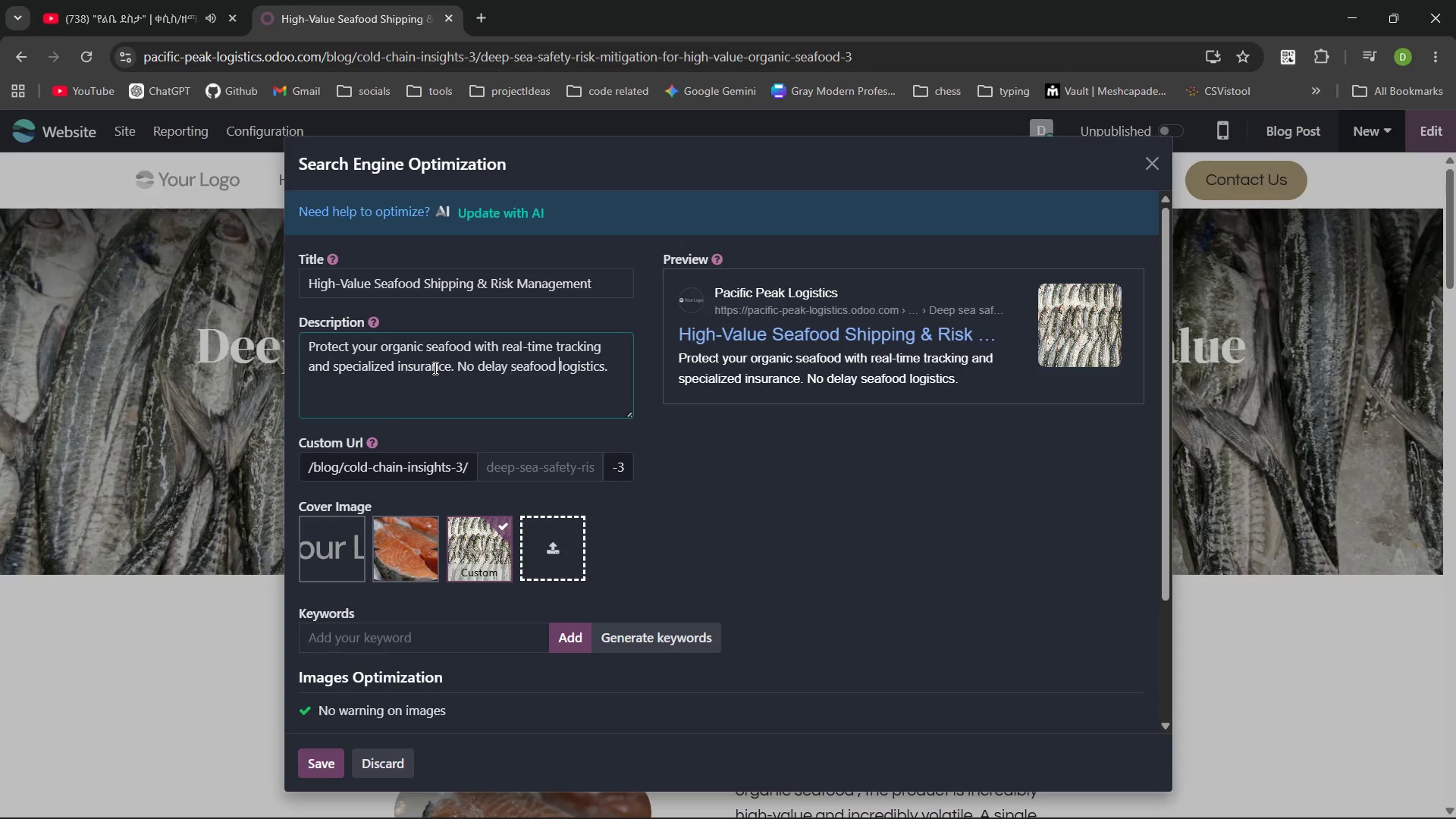 
key(Control+ArrowRight)
 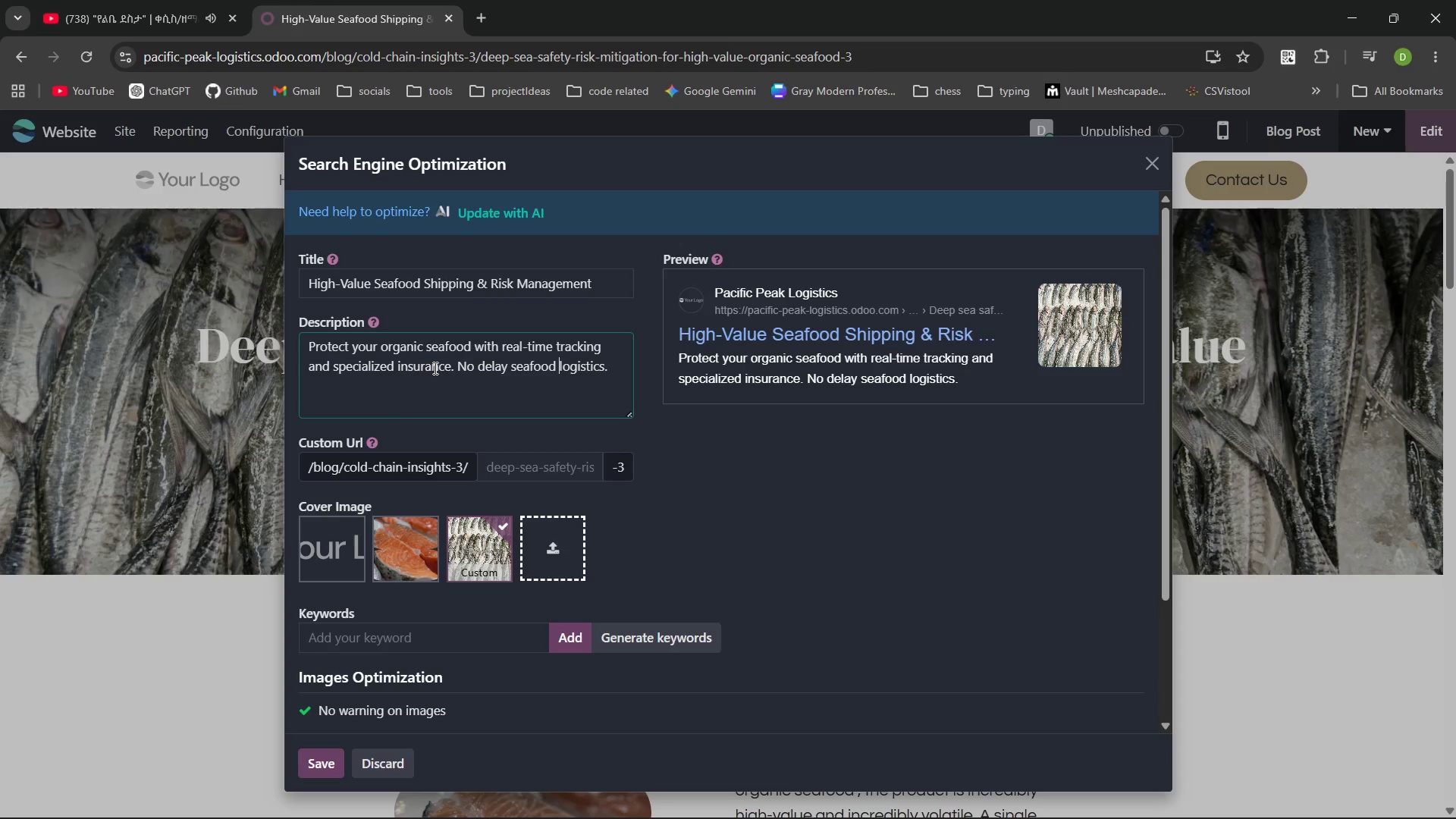 
key(Control+ArrowRight)
 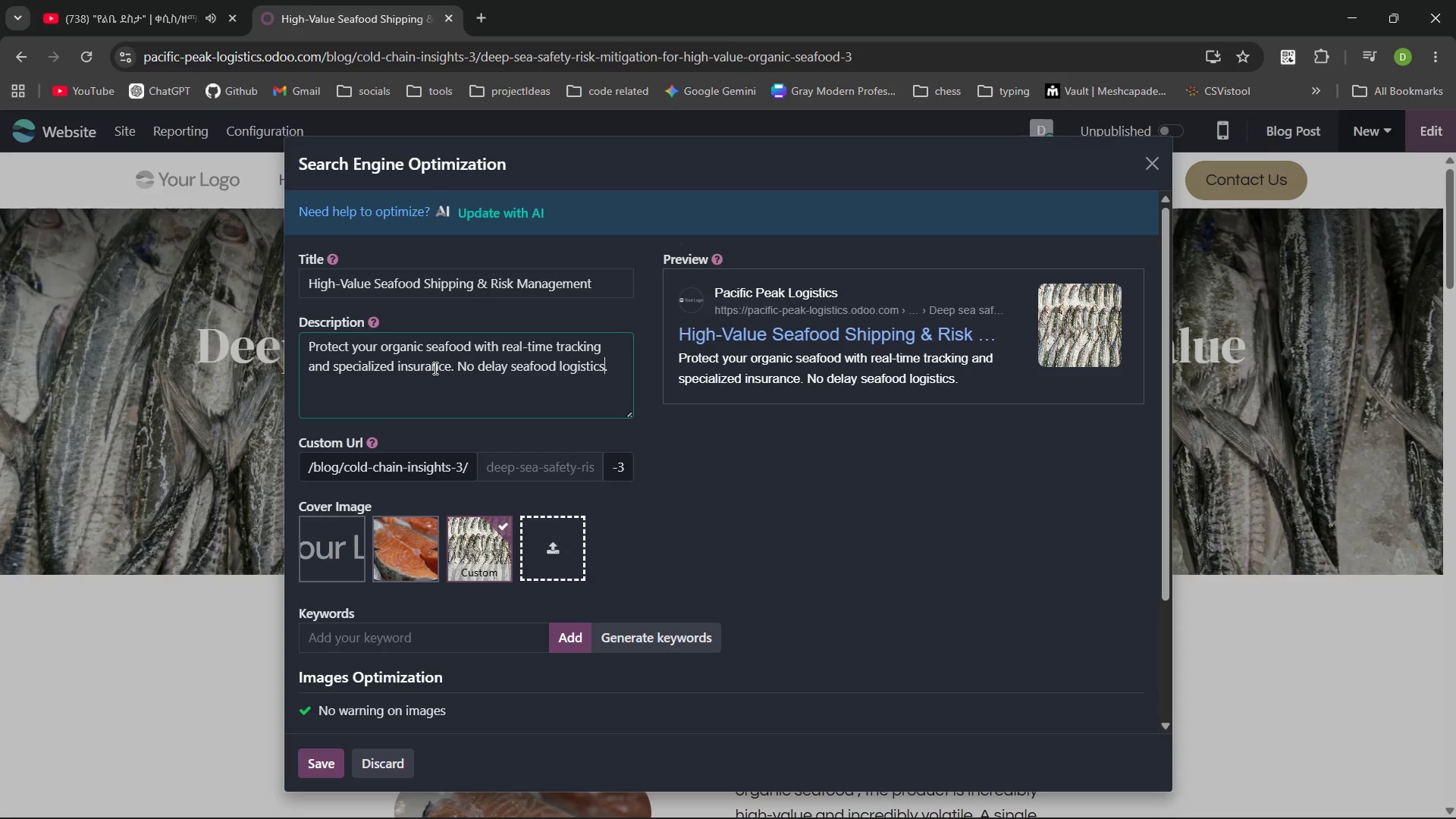 
key(Control+ArrowRight)
 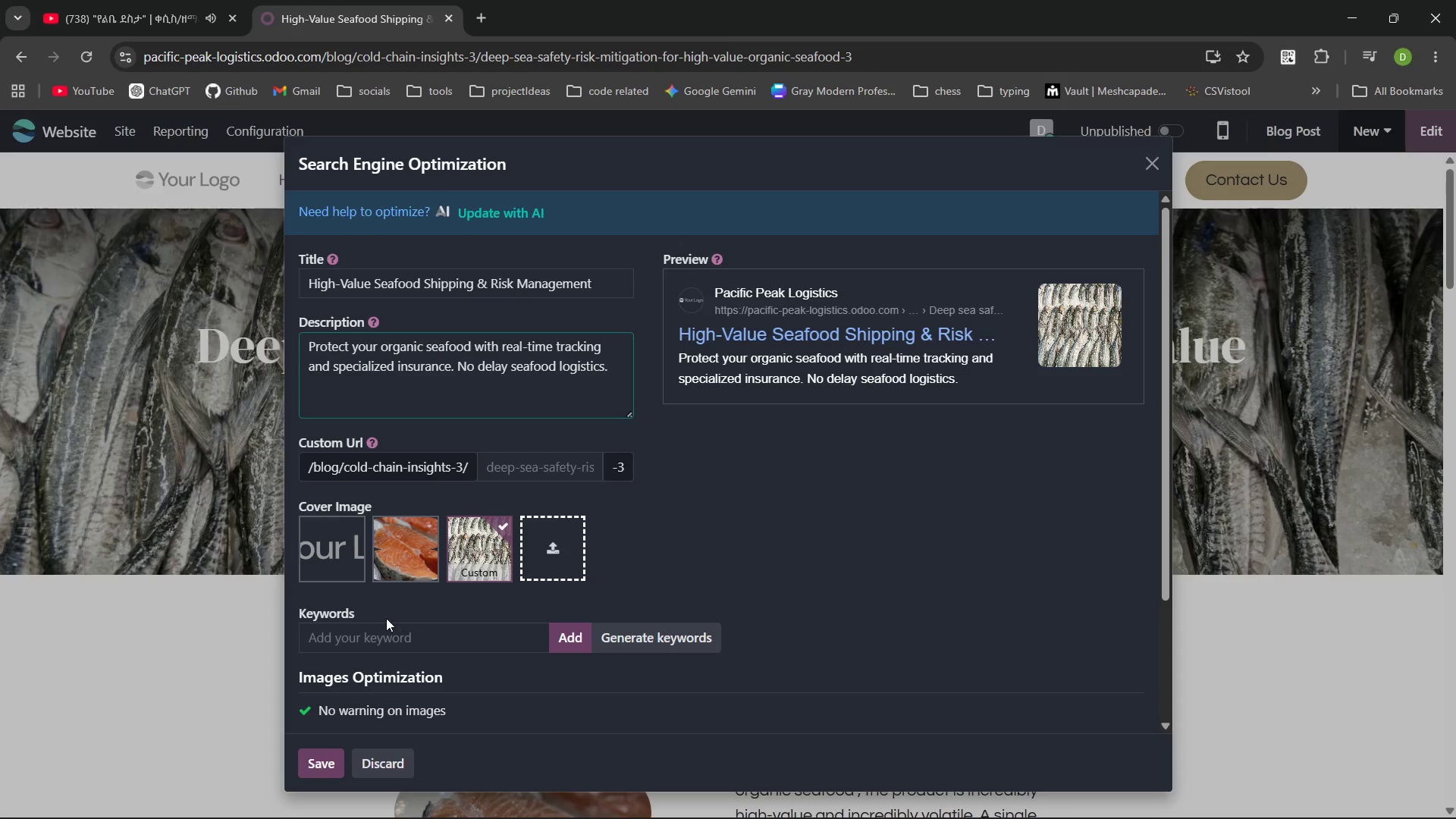 
wait(6.67)
 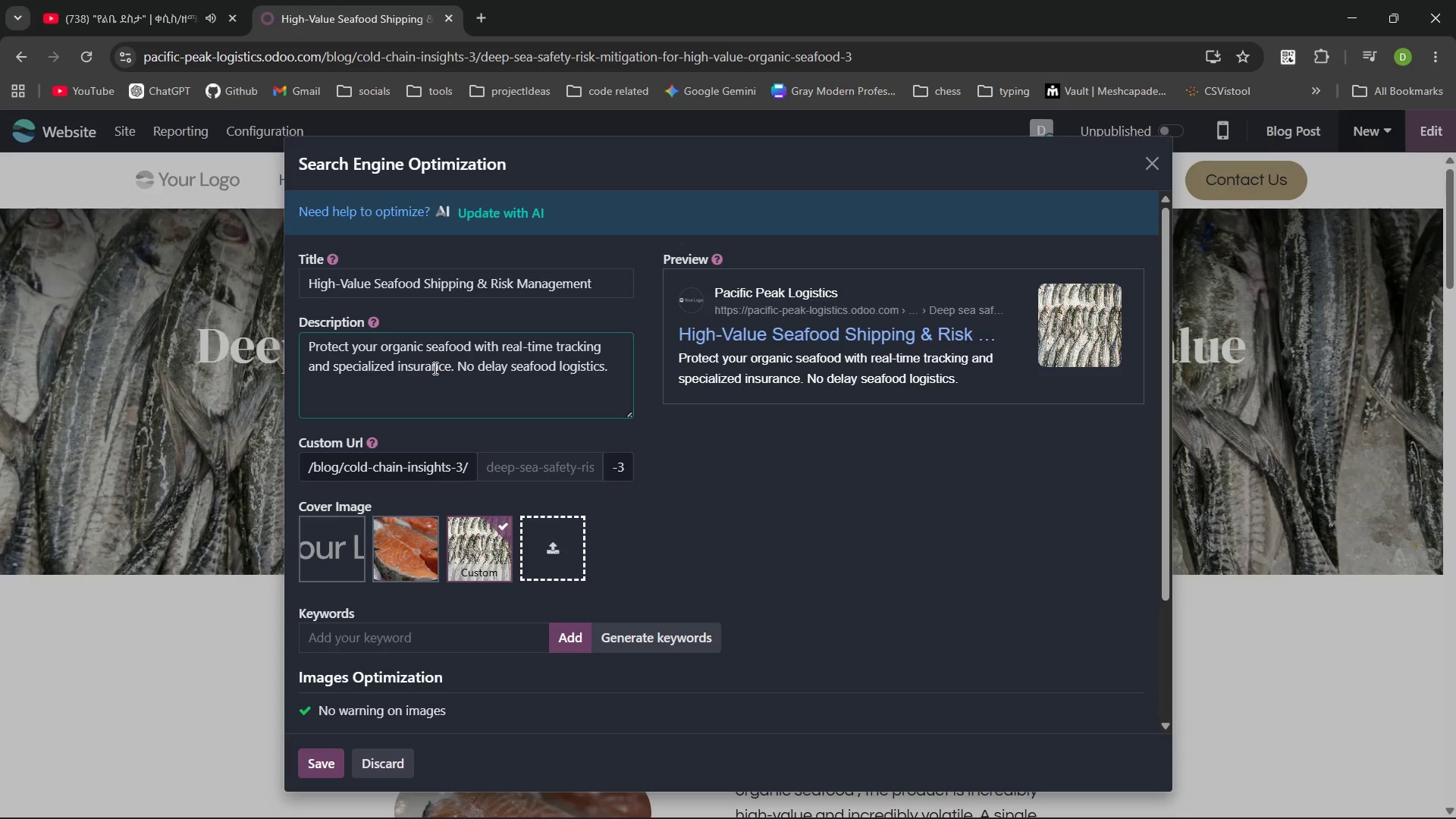 
left_click([466, 643])
 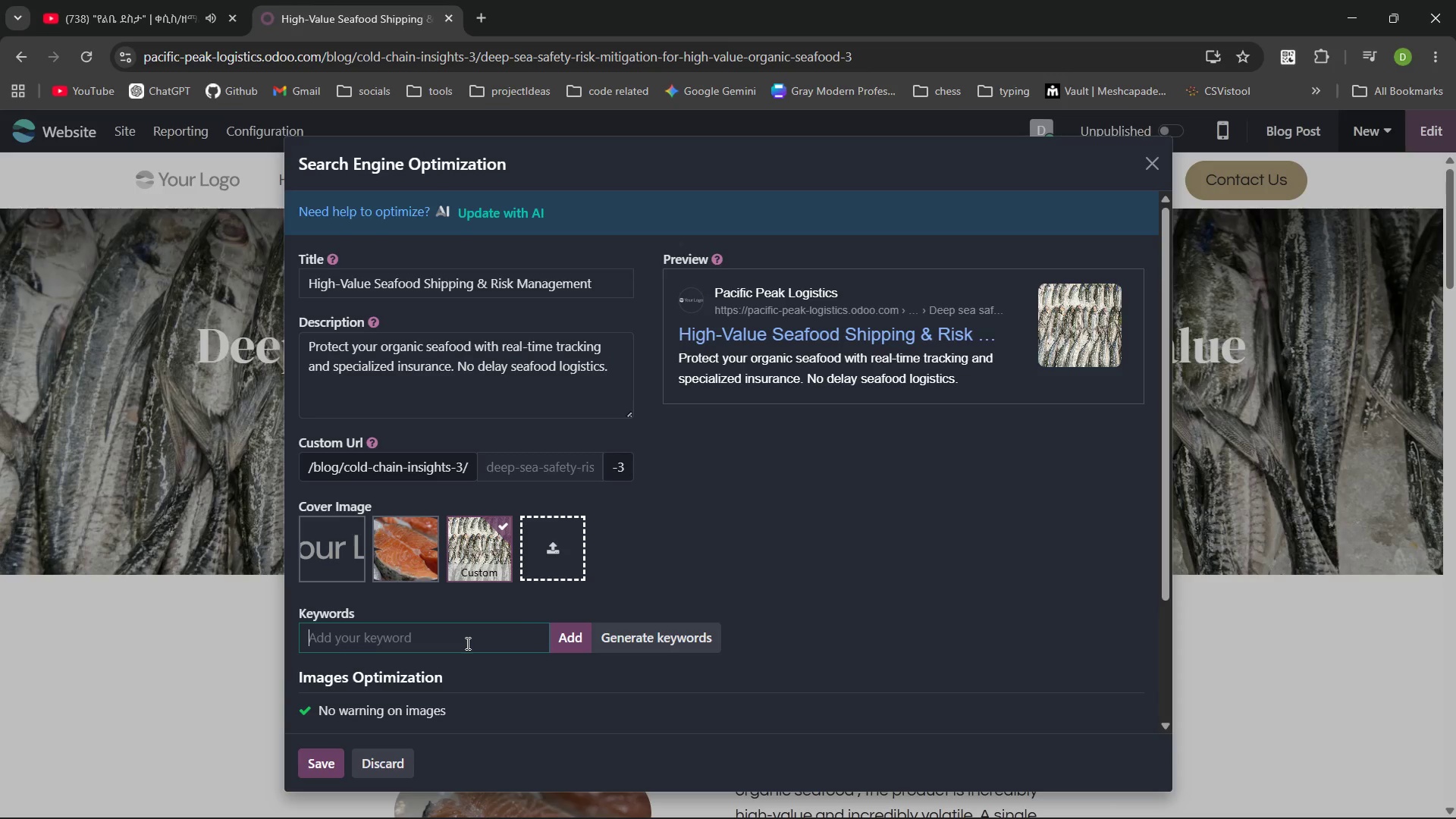 
type(Sead)
key(Backspace)
type(food)
 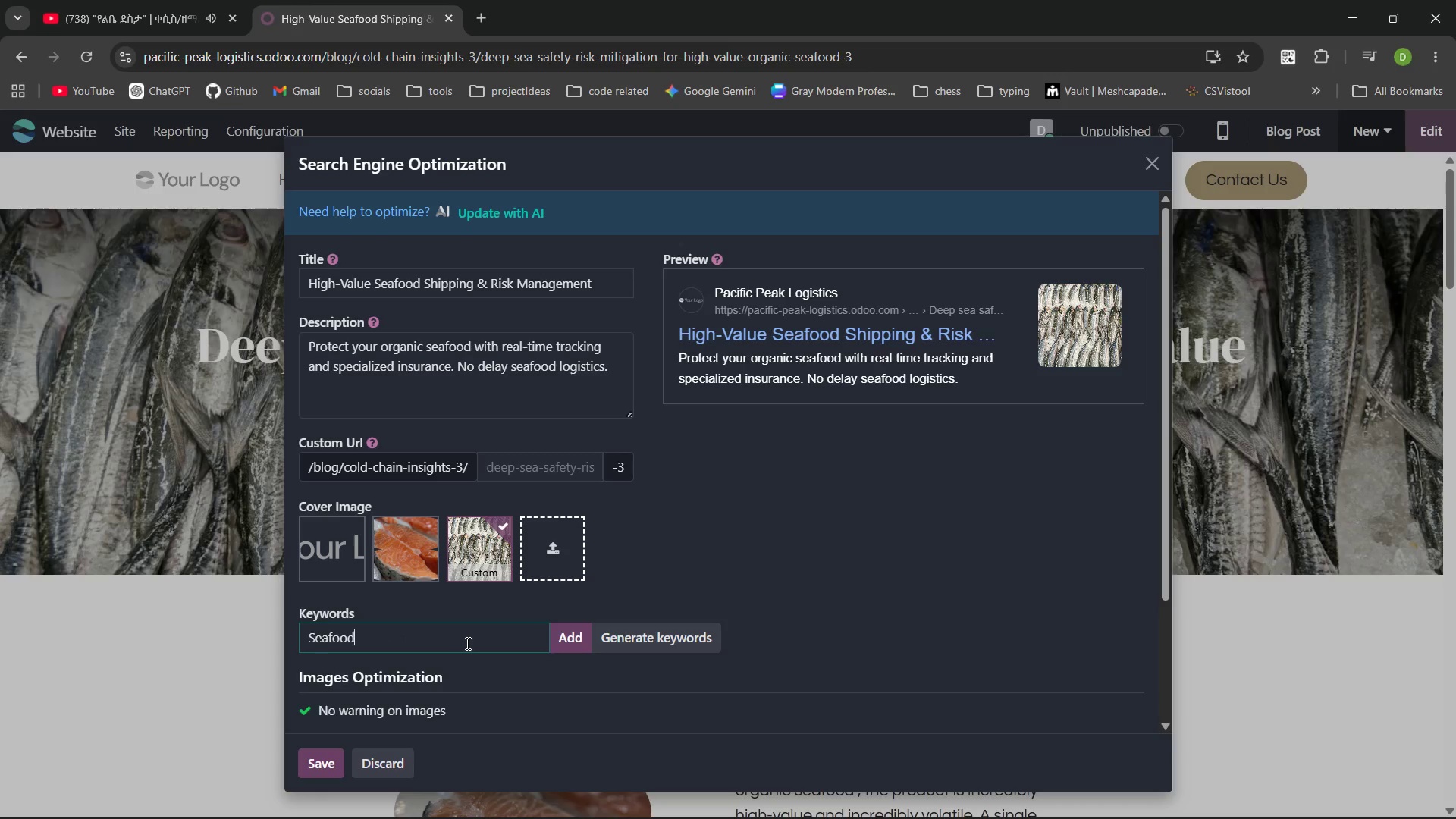 
key(Enter)
 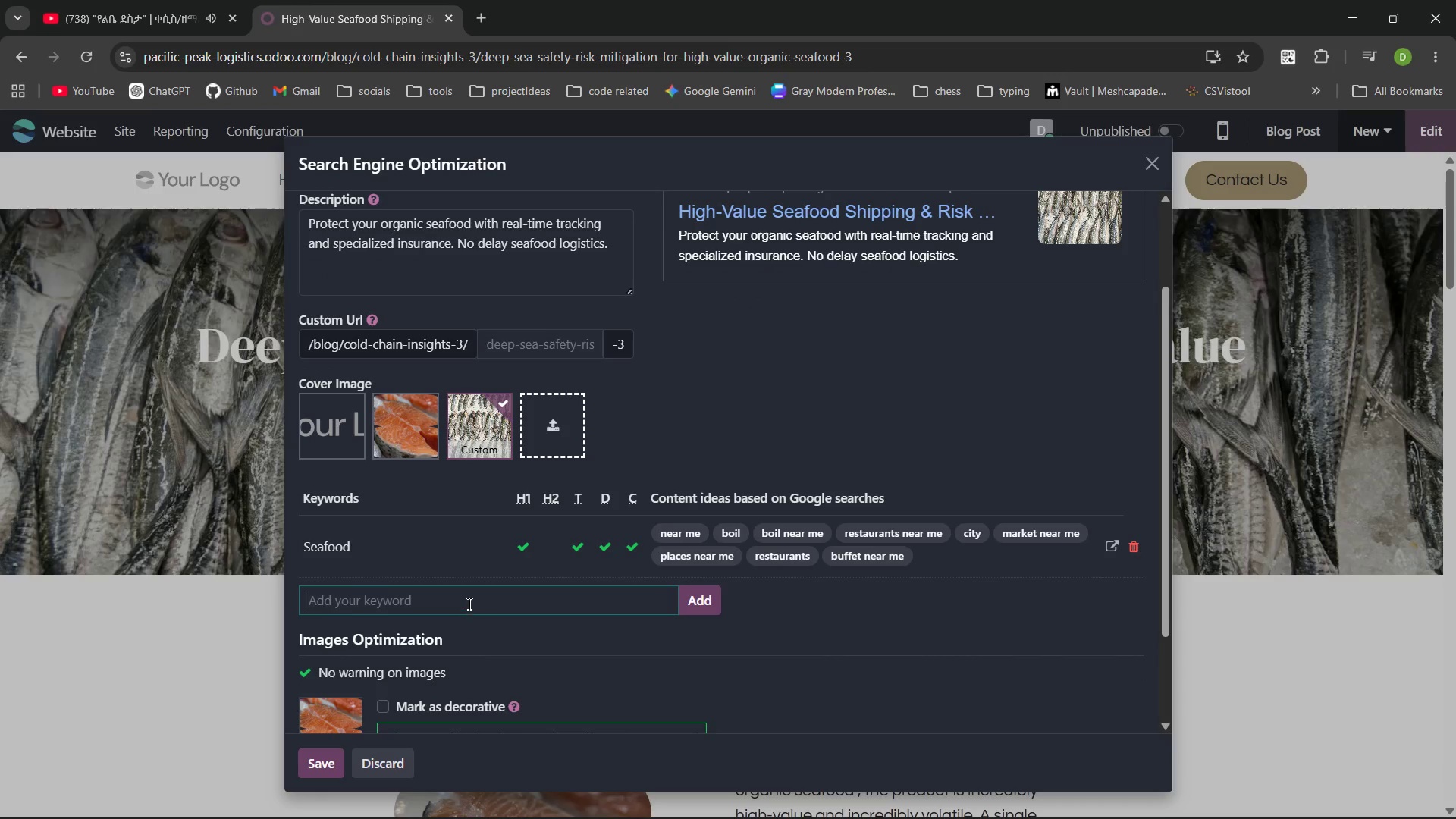 
type(Seafod )
key(Backspace)
key(Backspace)
type(od transport)
 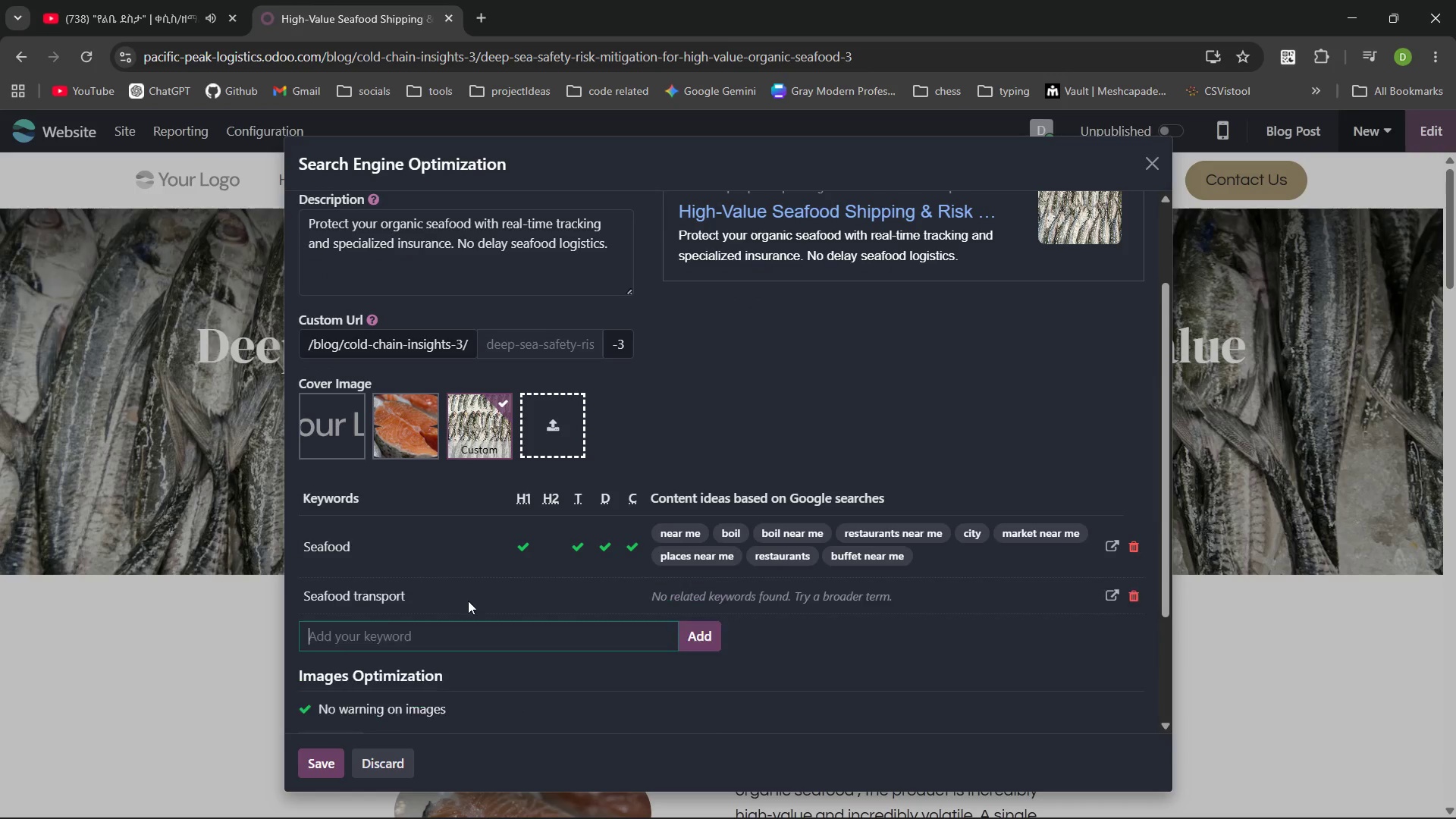 
key(Enter)
 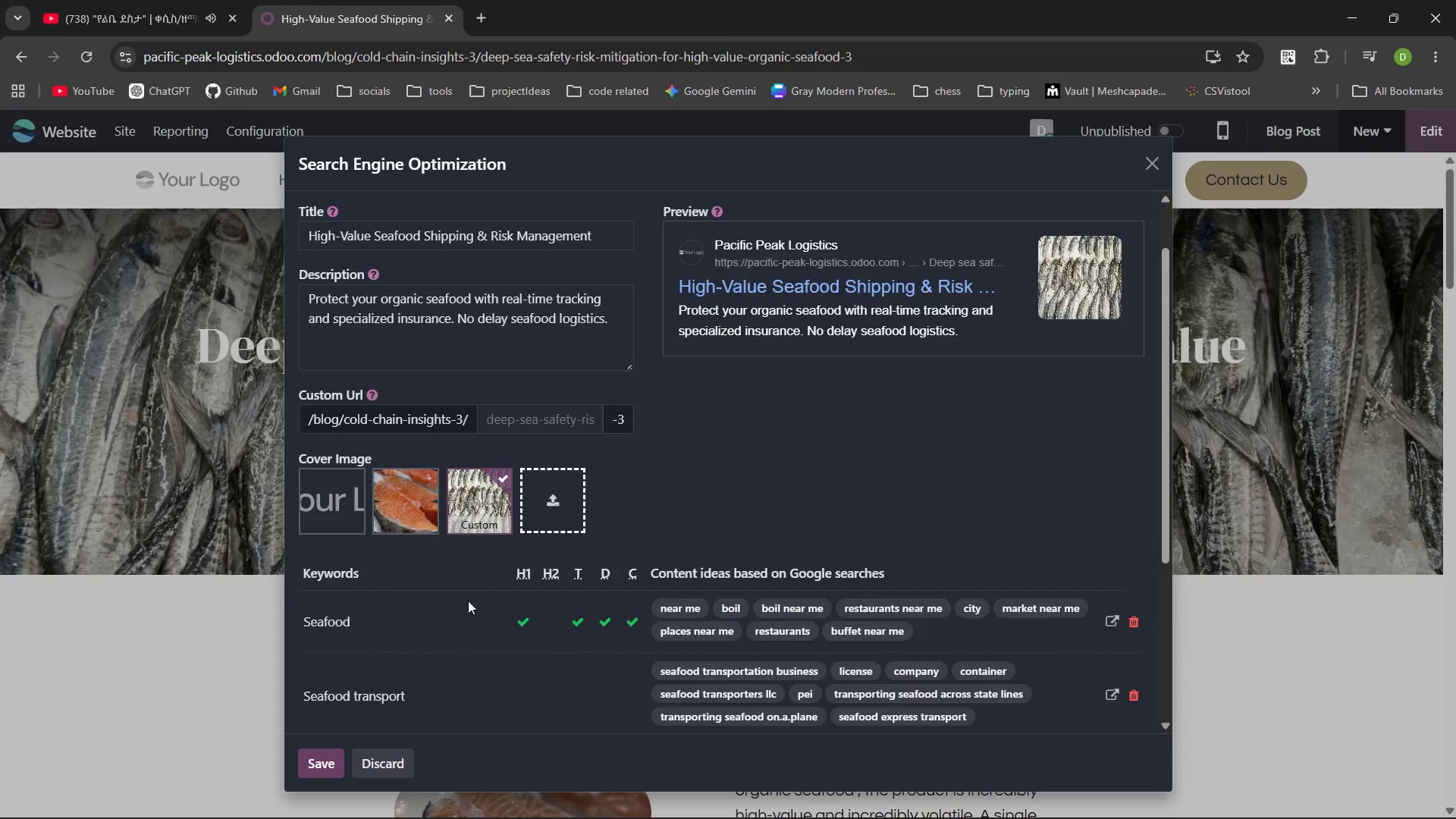 
type(seafood shipping)
 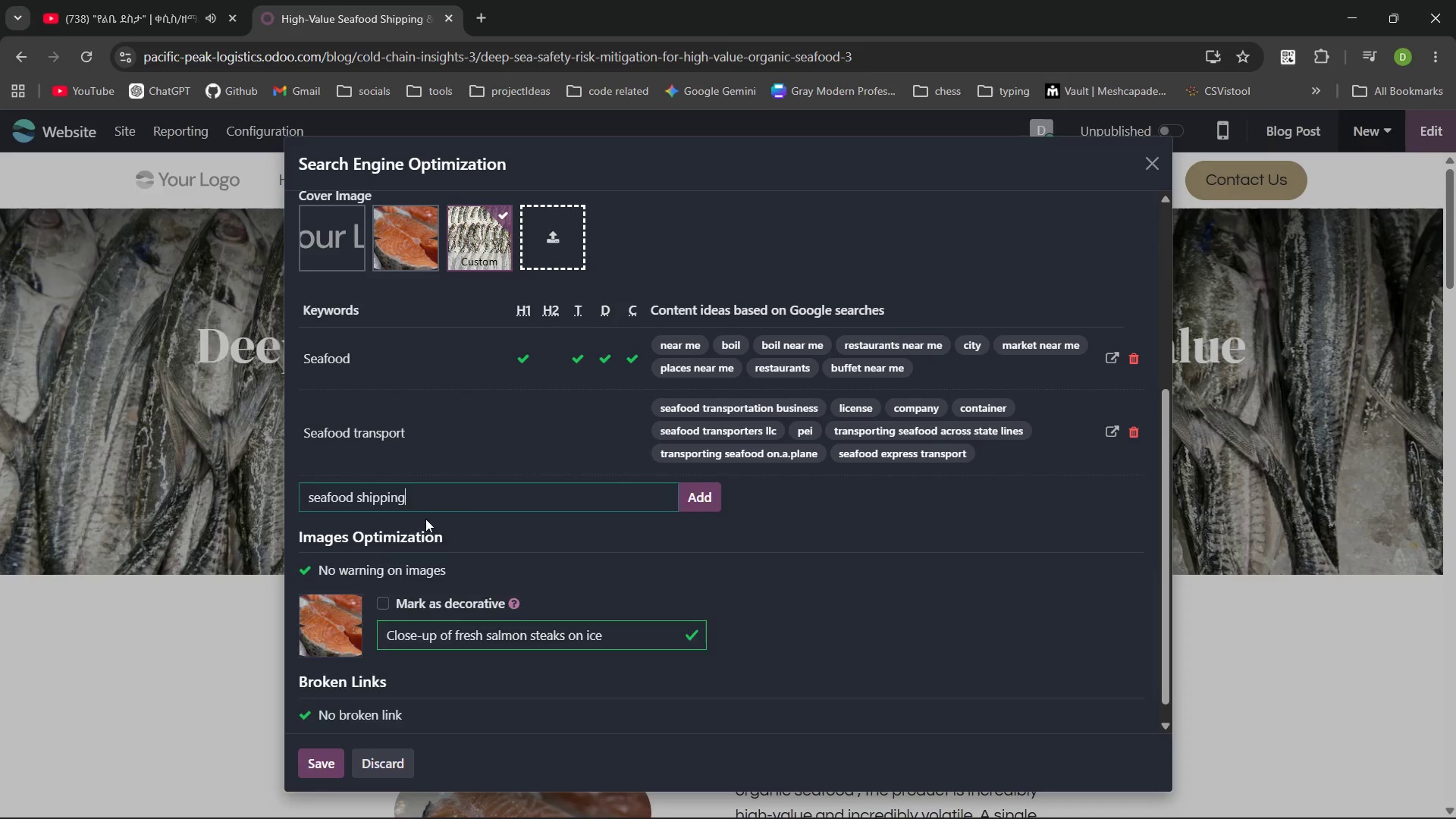 
key(Enter)
 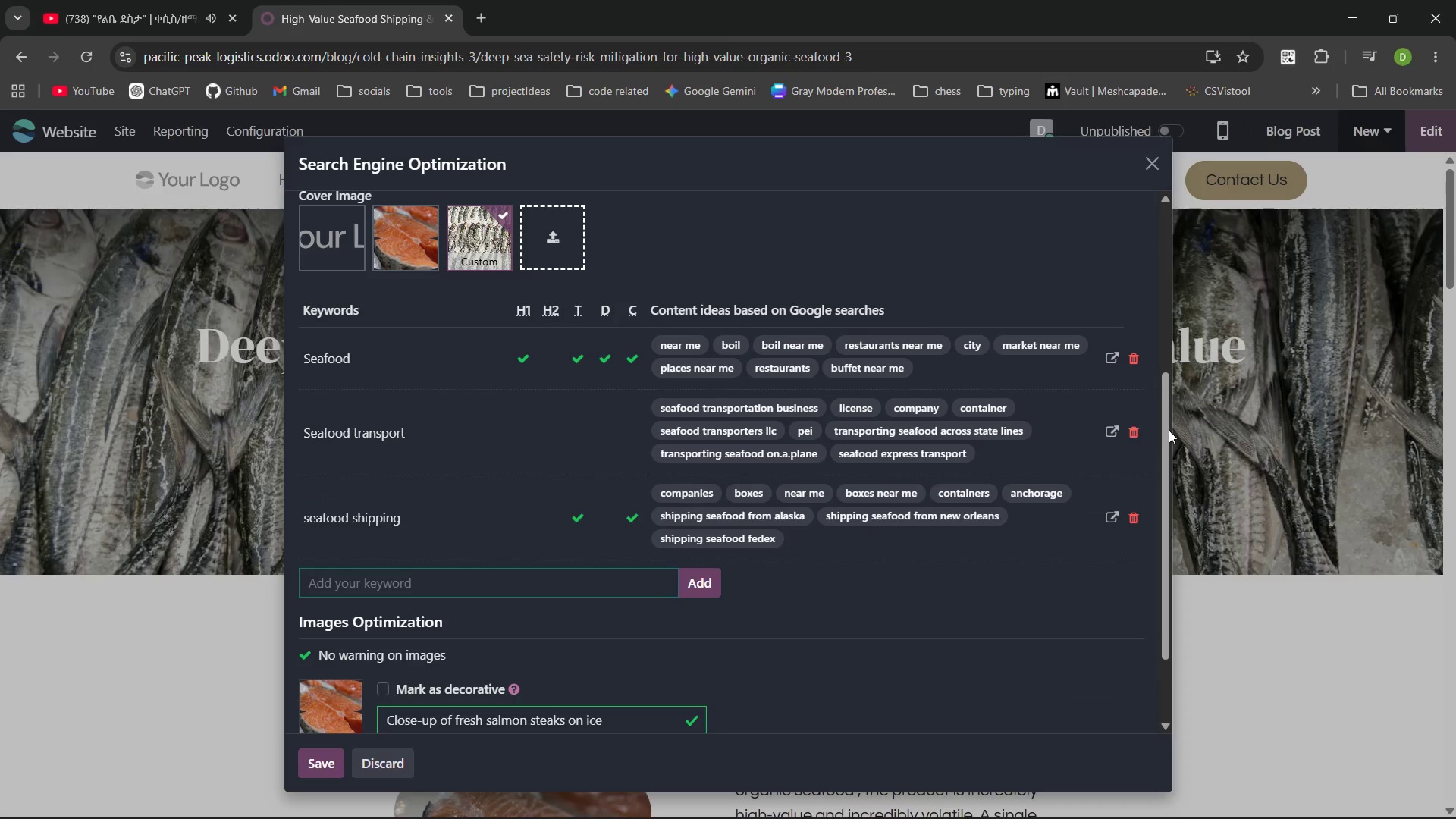 
left_click([1134, 435])
 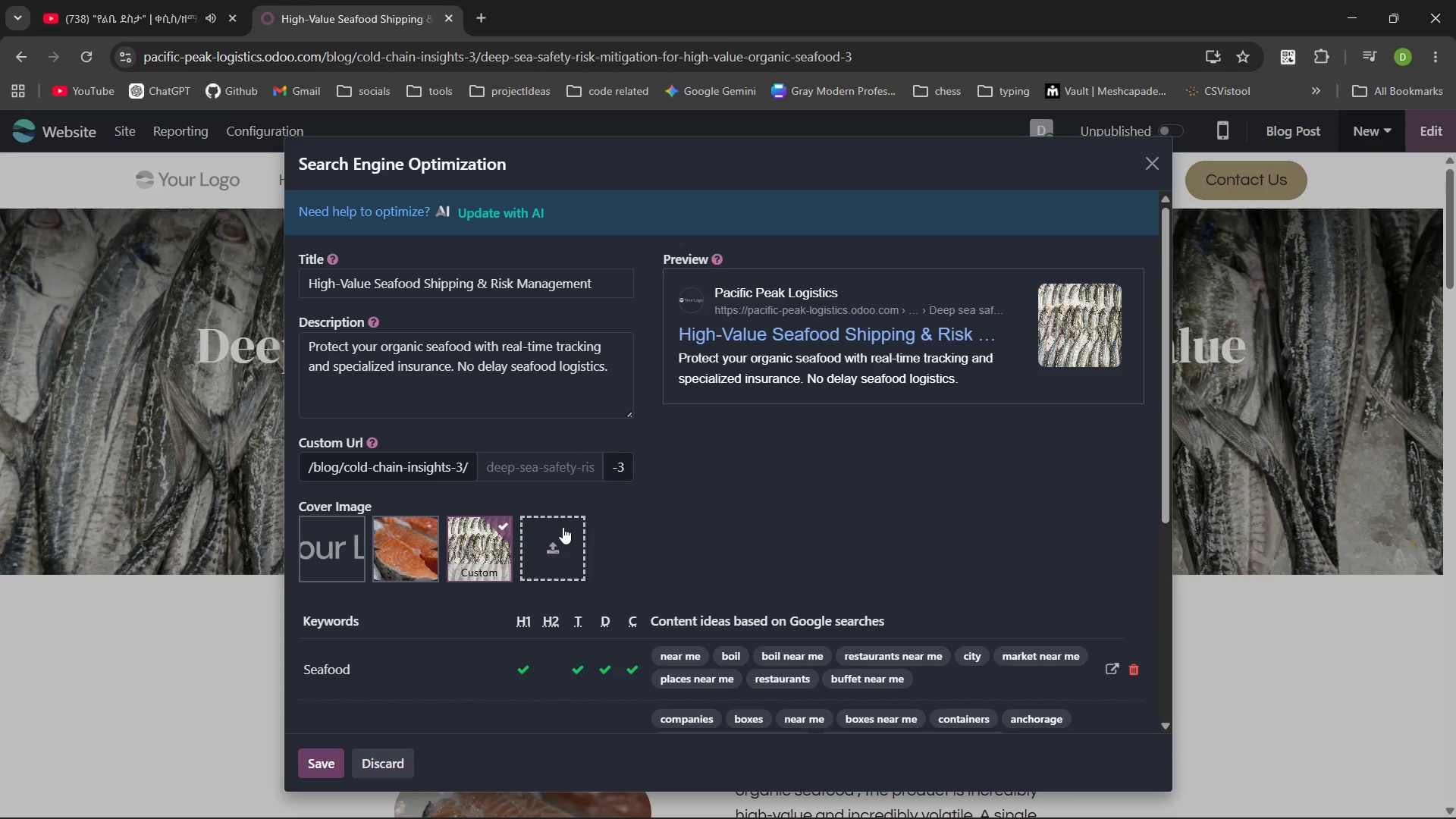 
left_click([433, 548])
 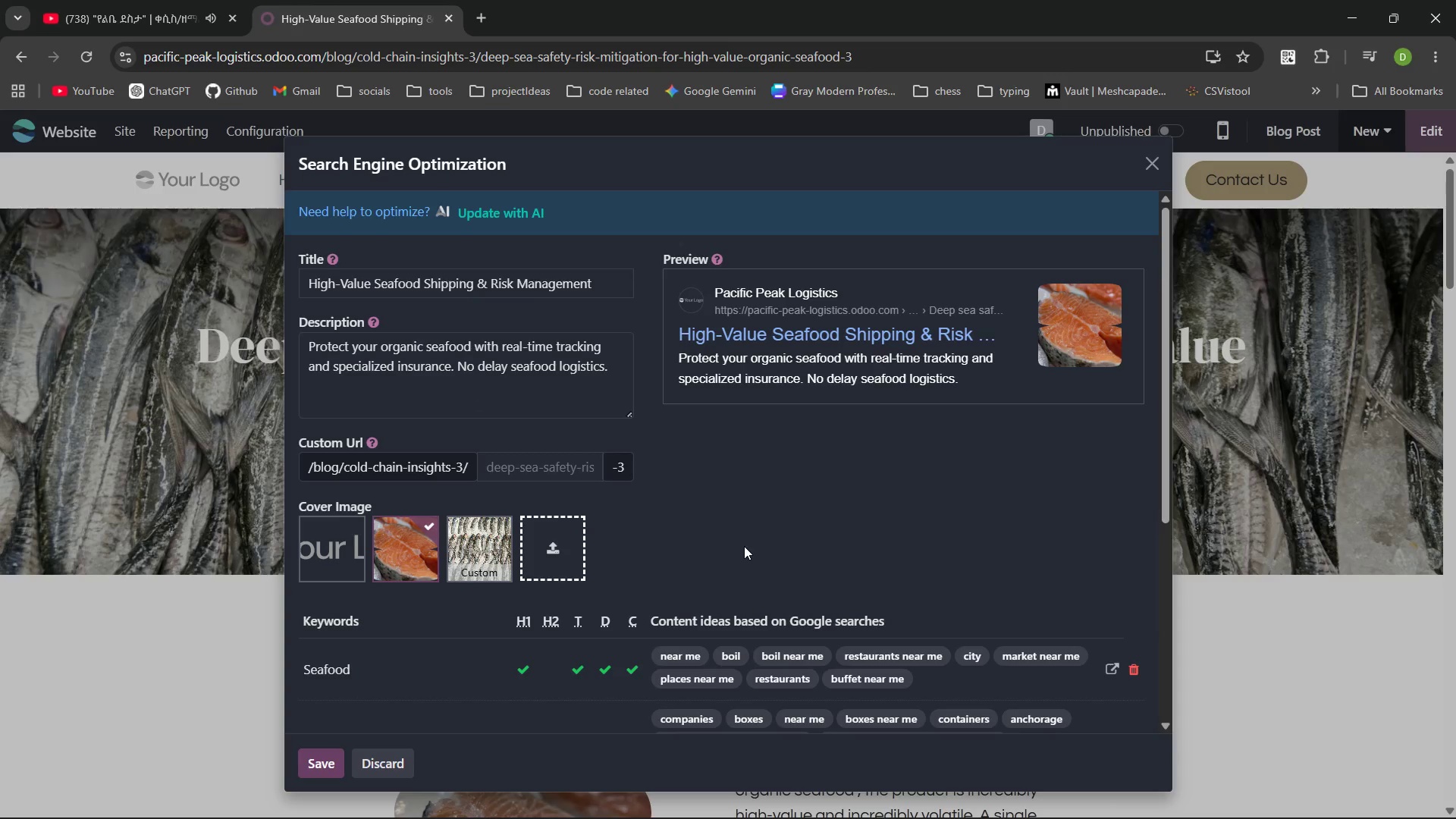 
wait(12.5)
 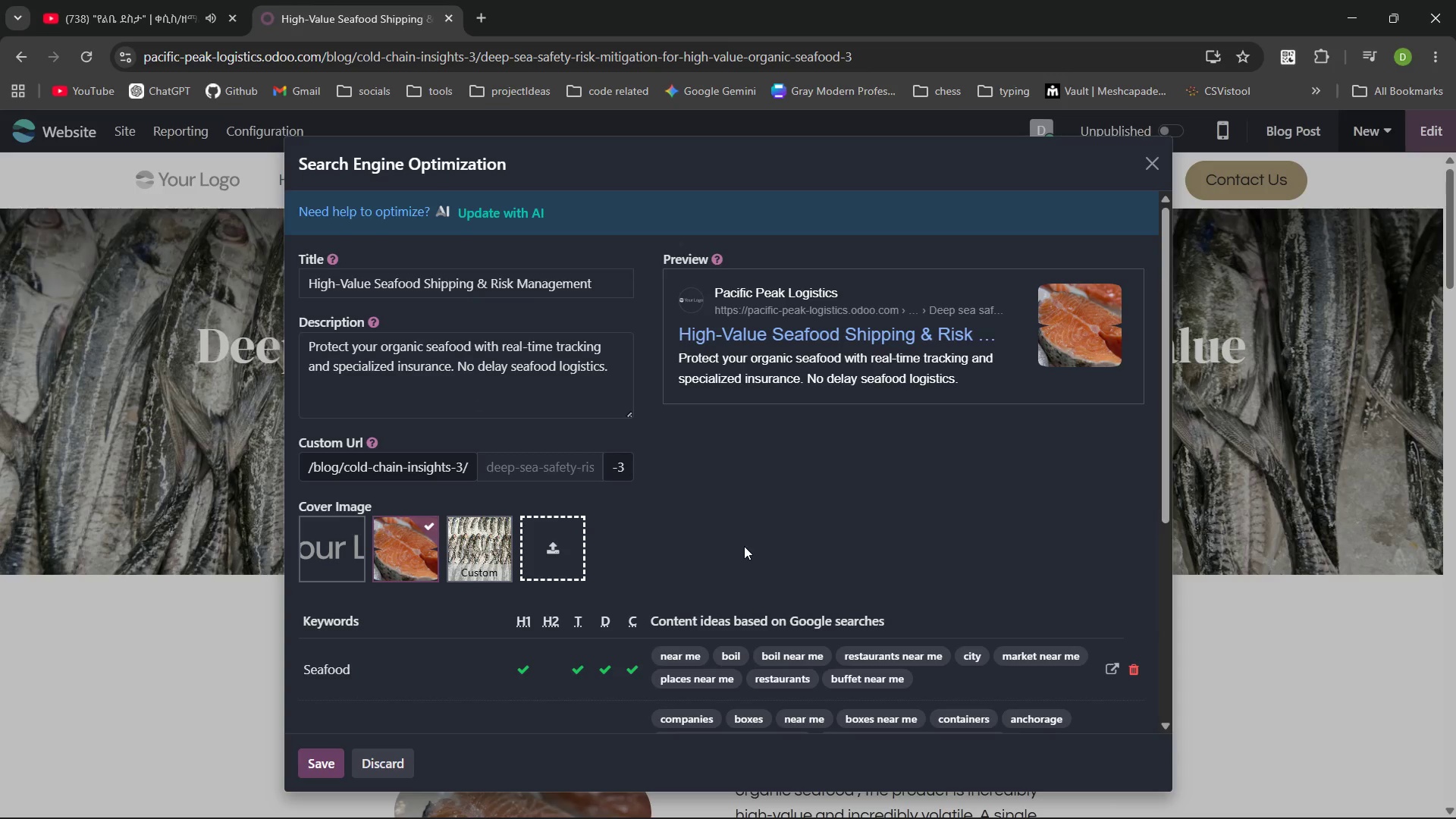 
type(Cola)
 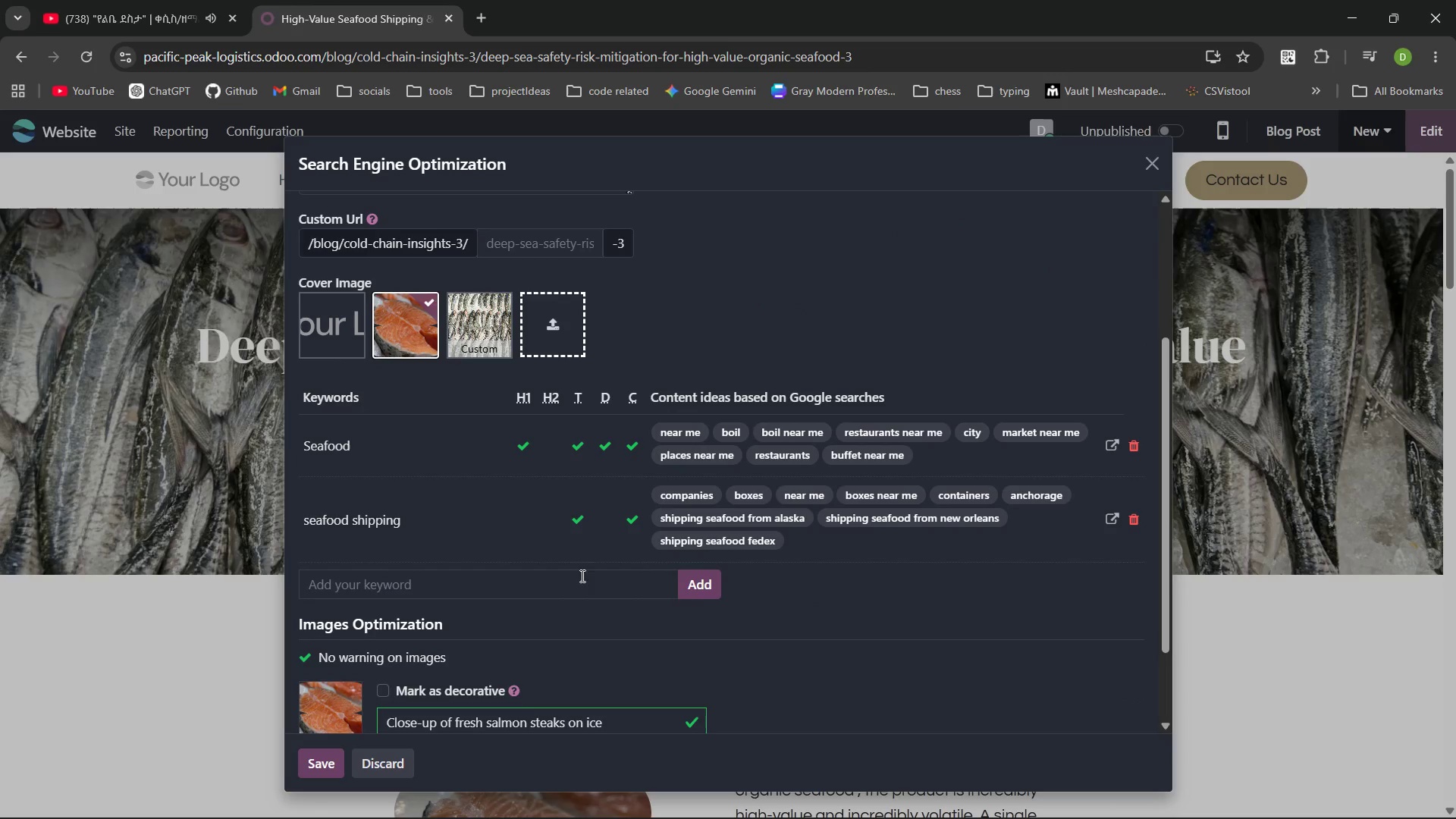 
left_click([551, 576])
 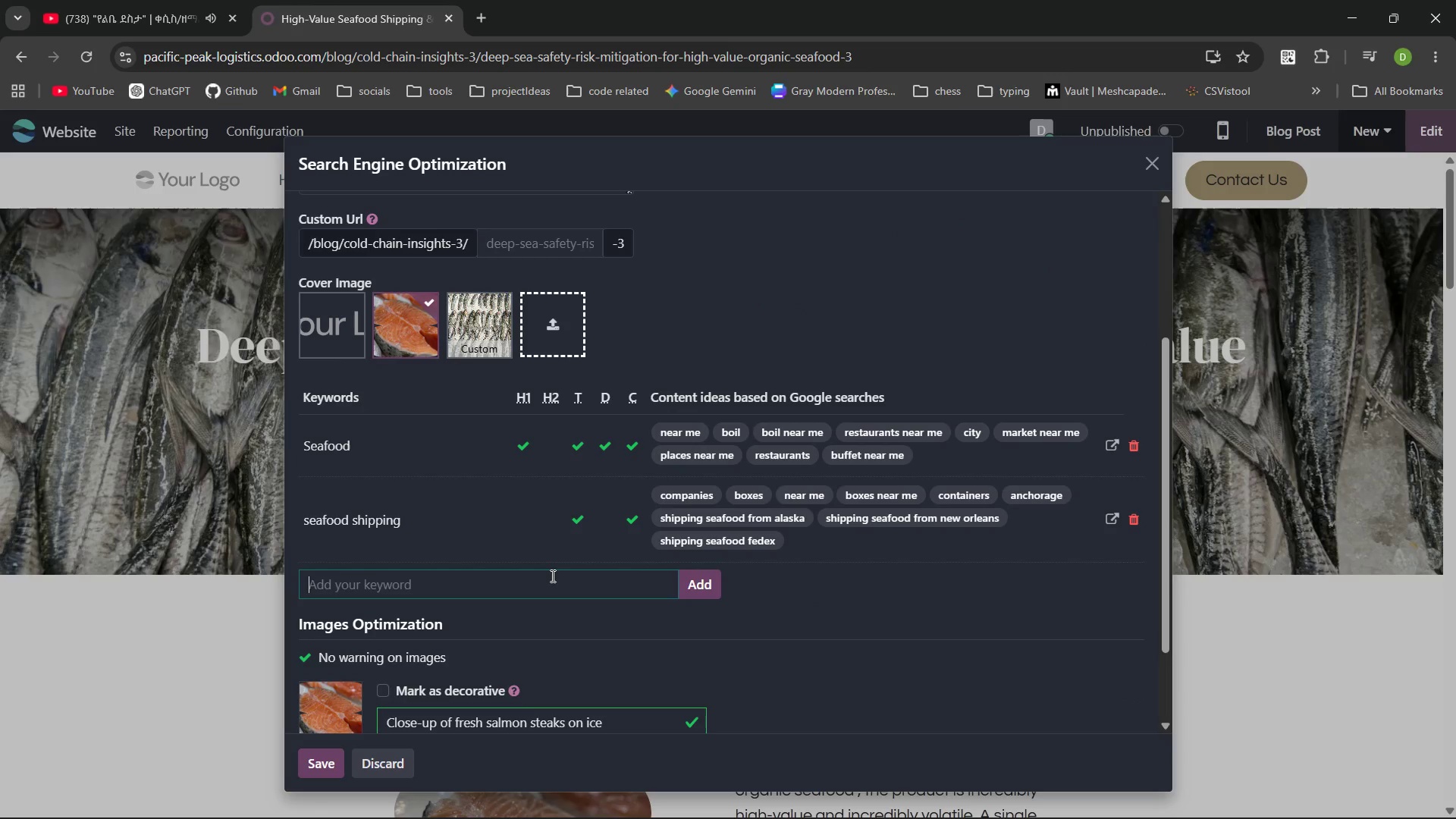 
type(Cold cha)
 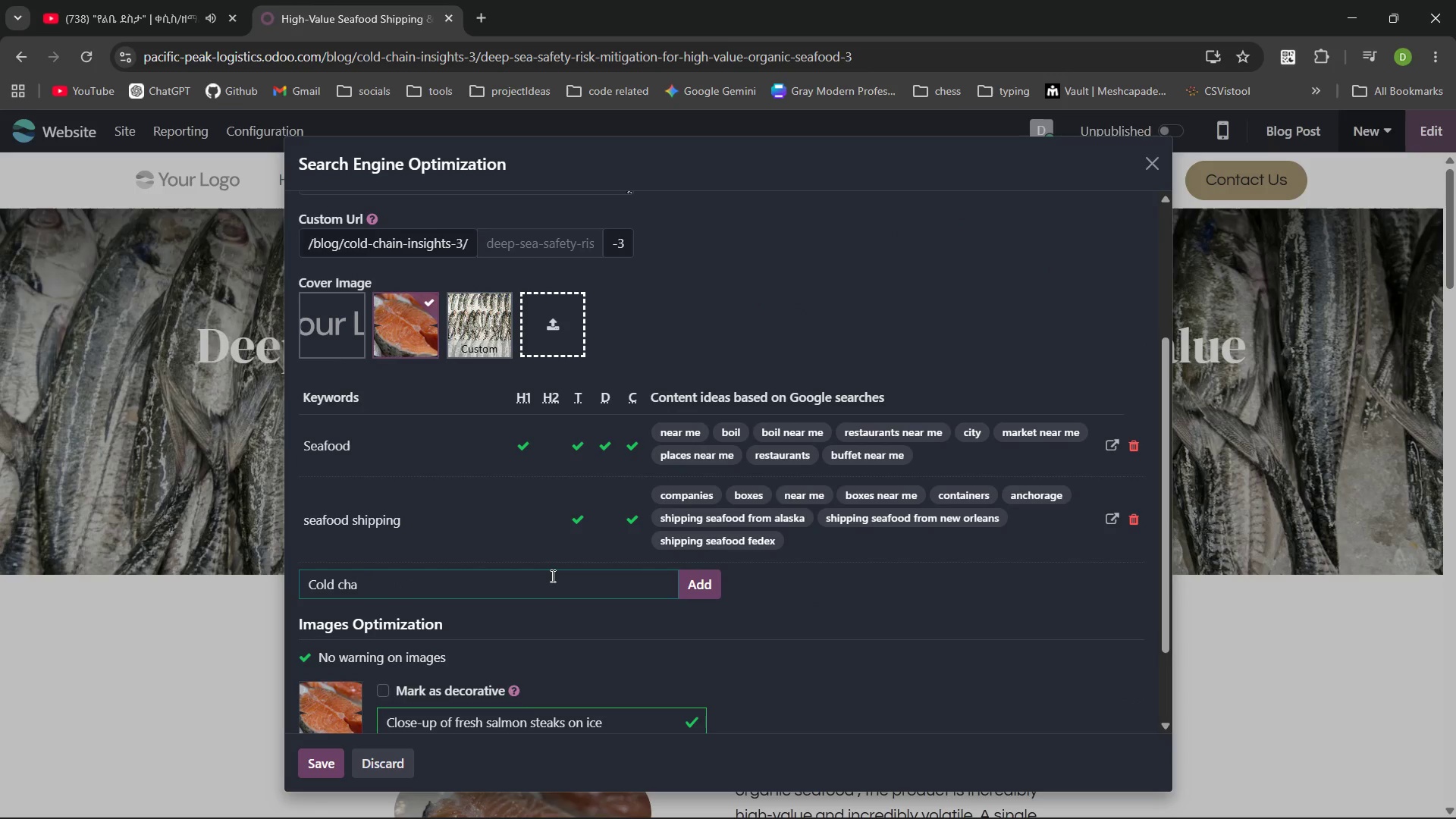 
key(Control+Backspace)
 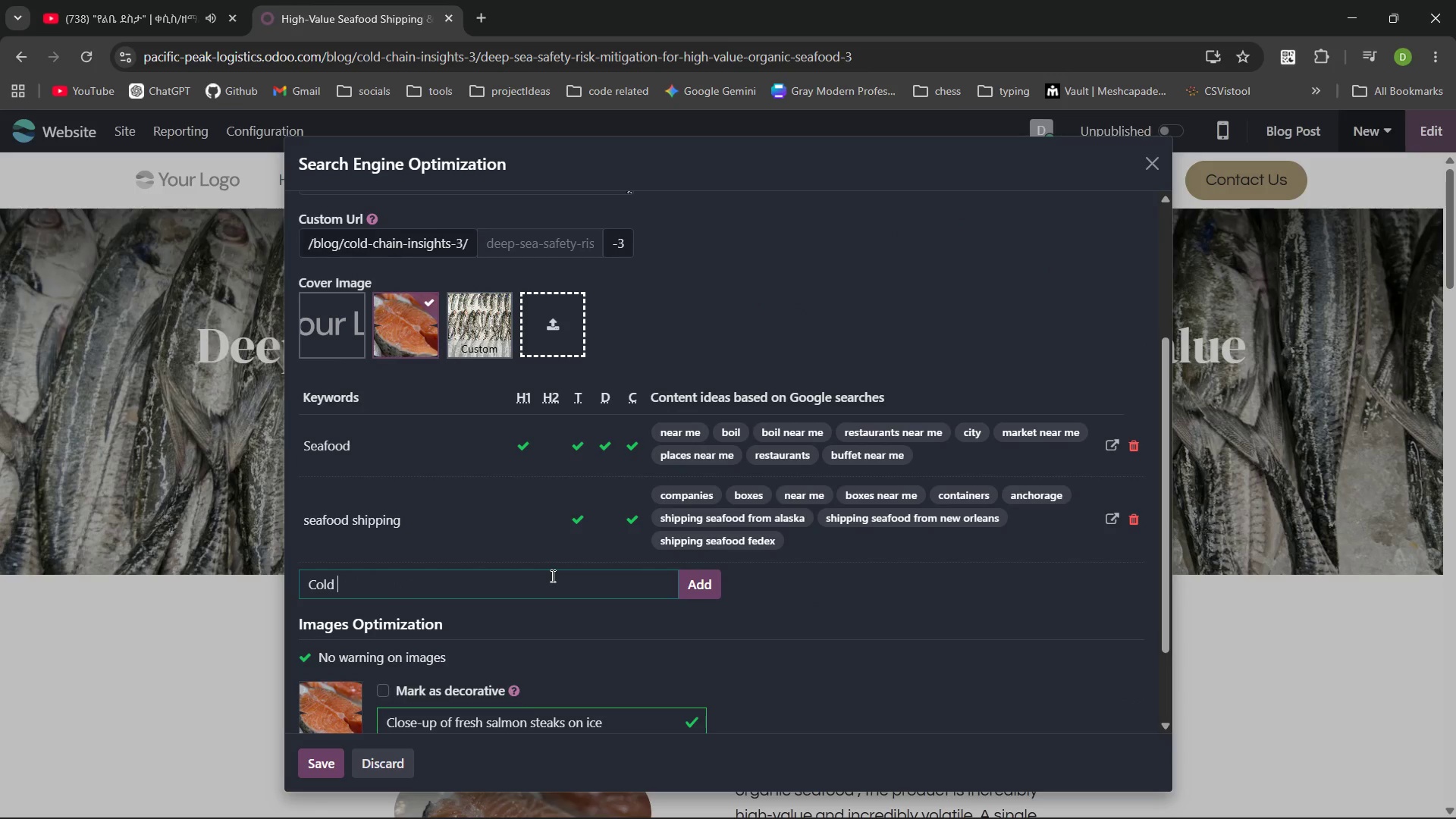 
type(Chain)
 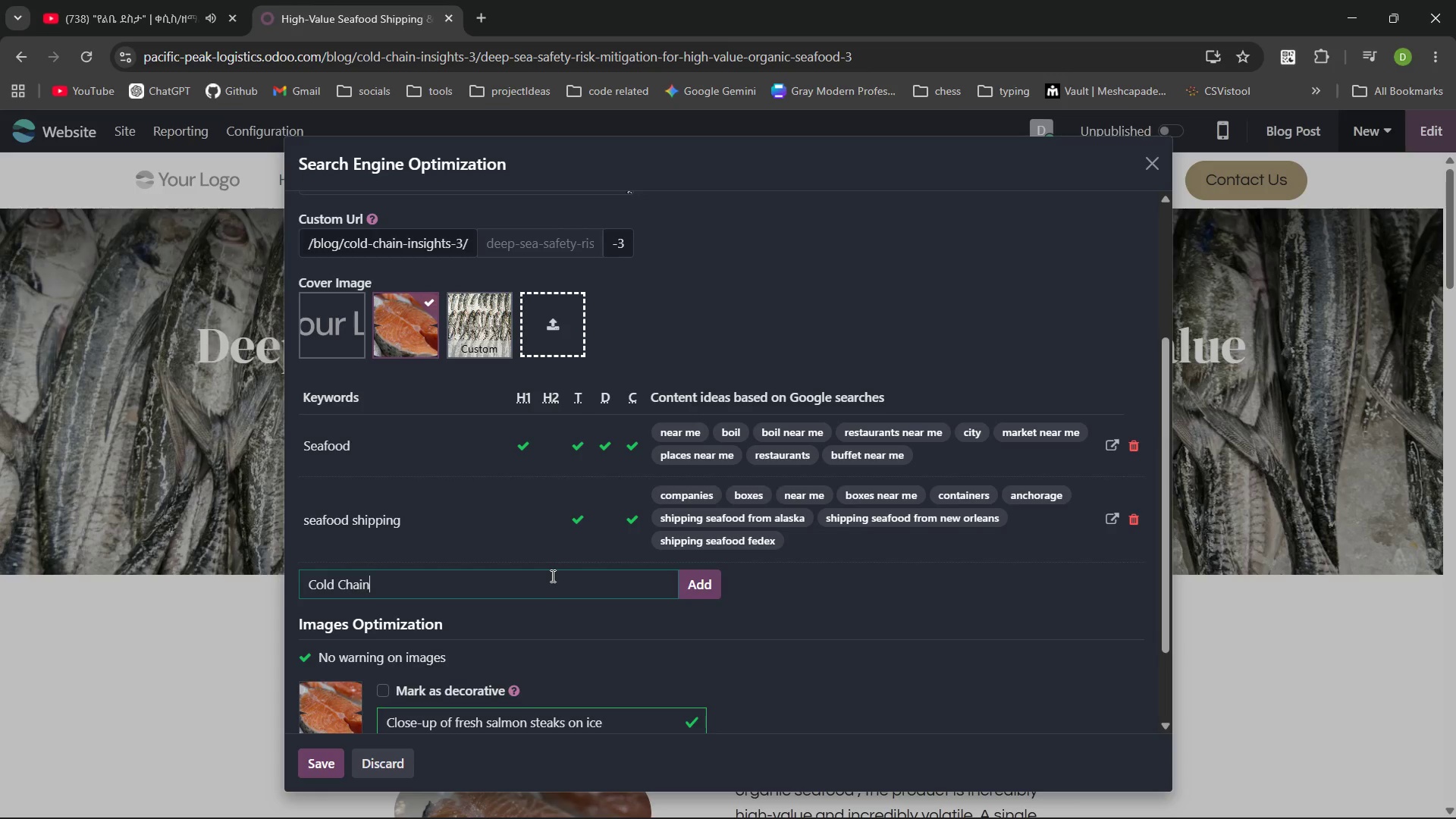 
key(Control+Backspace)
 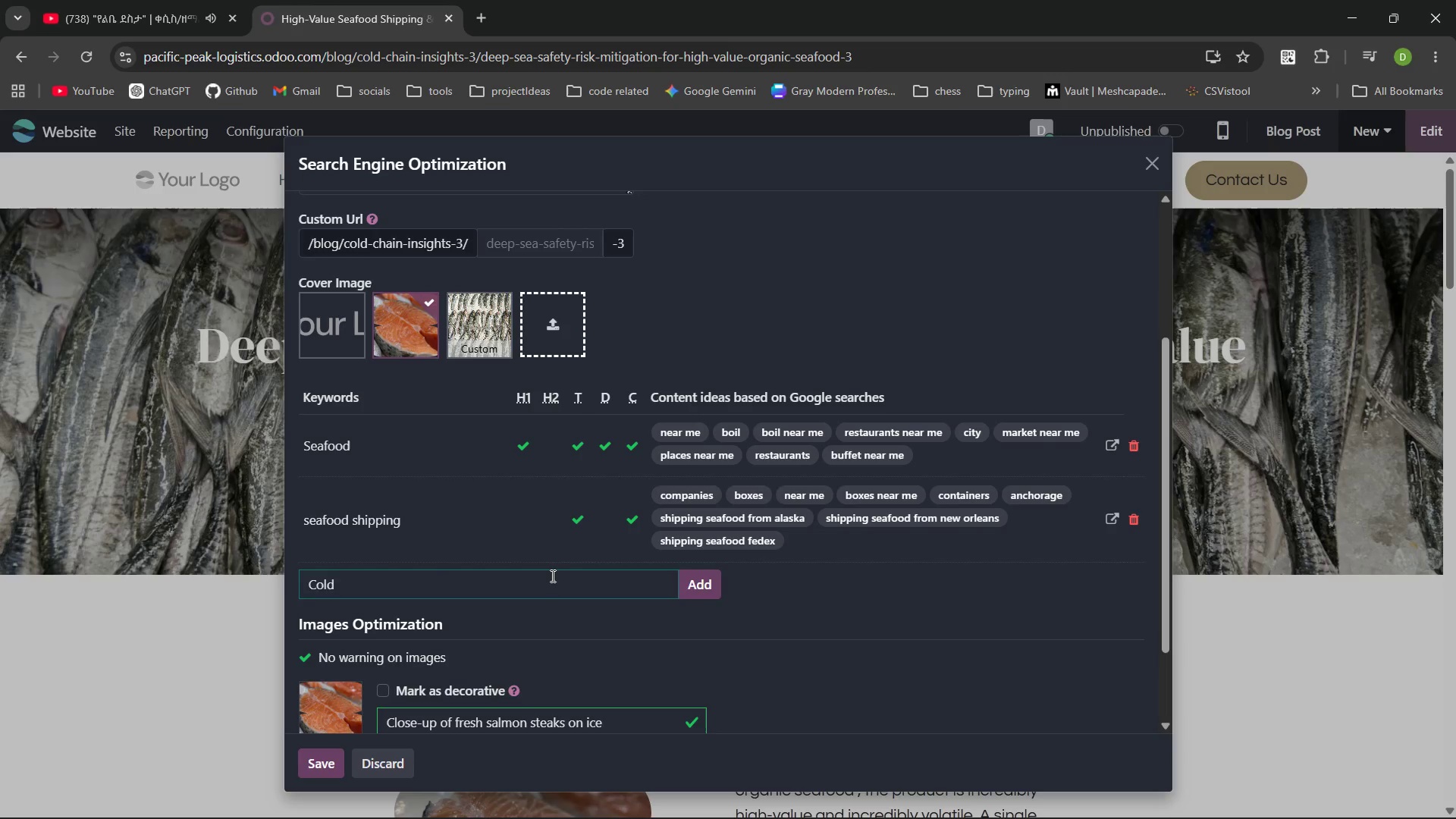 
key(Control+Backspace)
 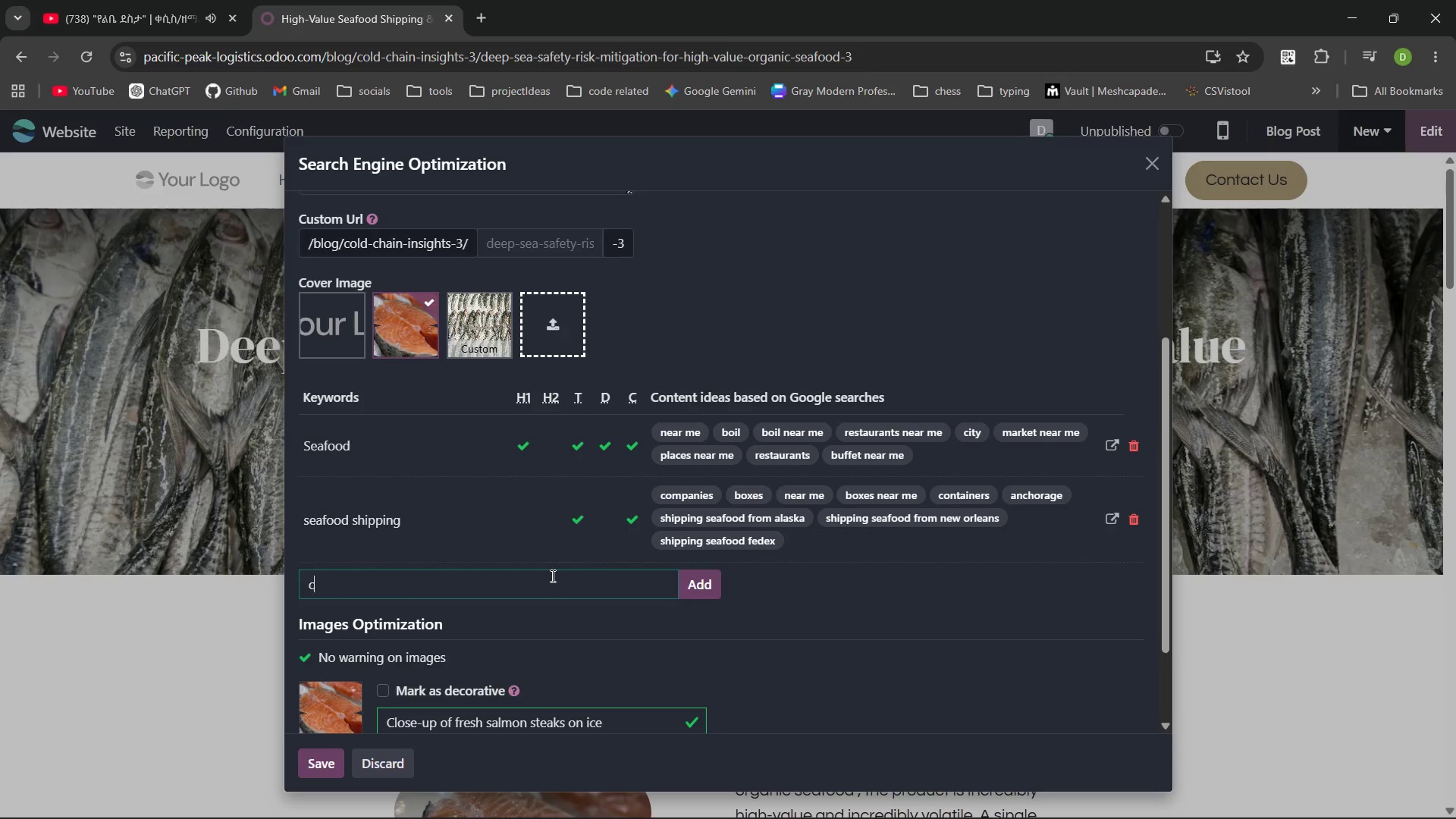 
type(cold chain trakcin)
key(Backspace)
key(Backspace)
key(Backspace)
key(Backspace)
type(cking )
 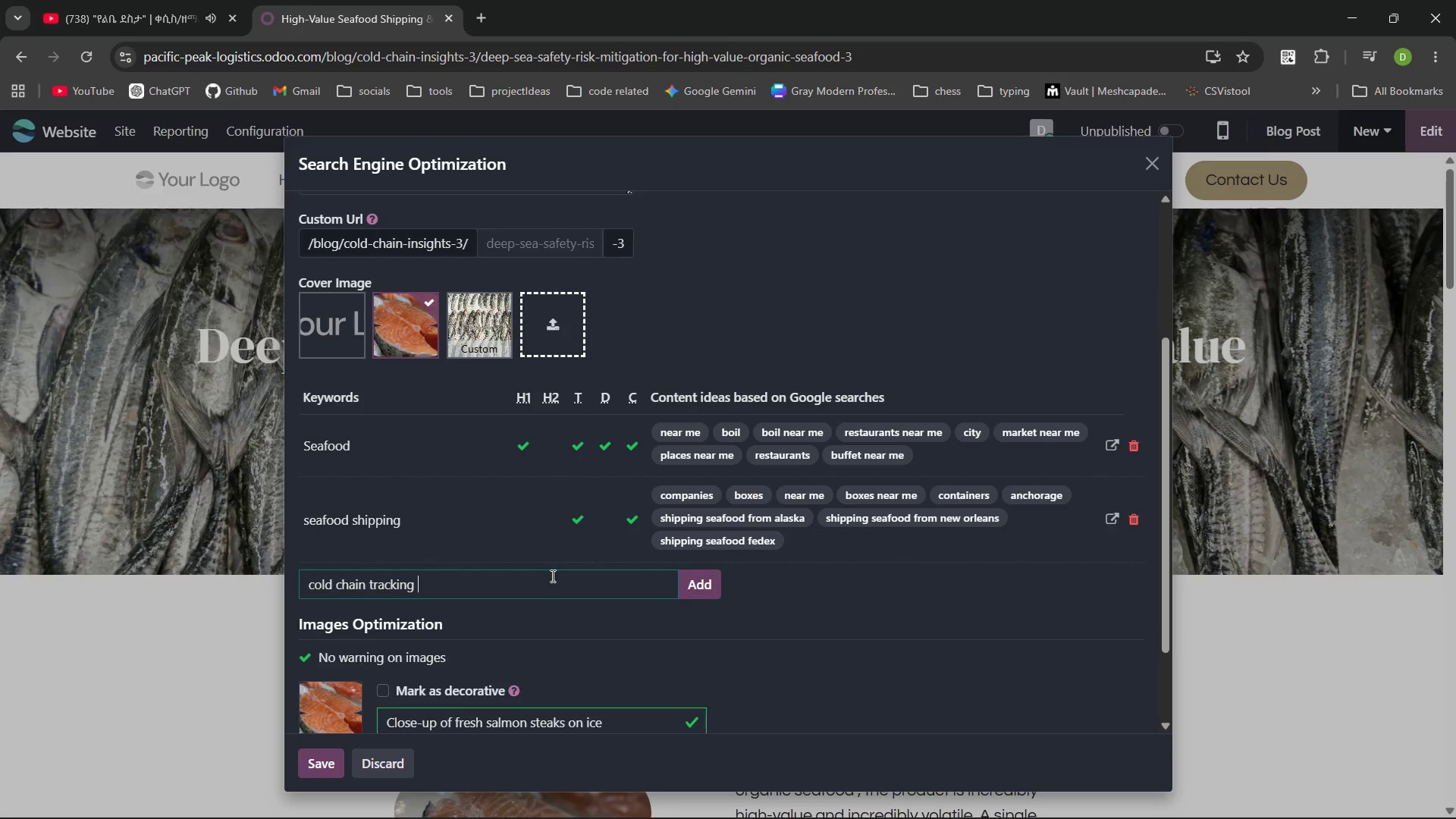 
key(Enter)
 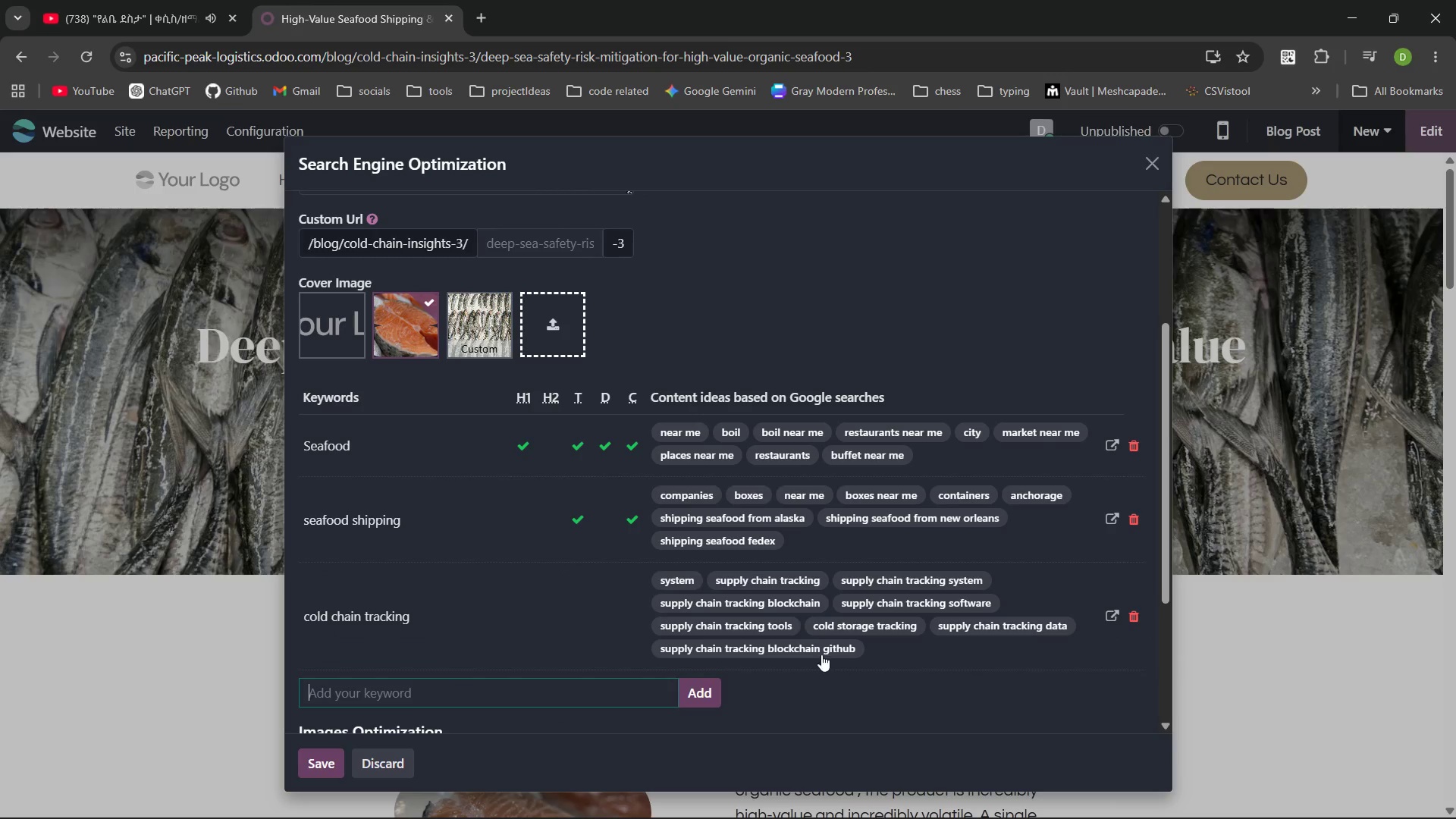 
type(high )
key(Backspace)
type(-vla)
key(Backspace)
key(Backspace)
type(aluve)
 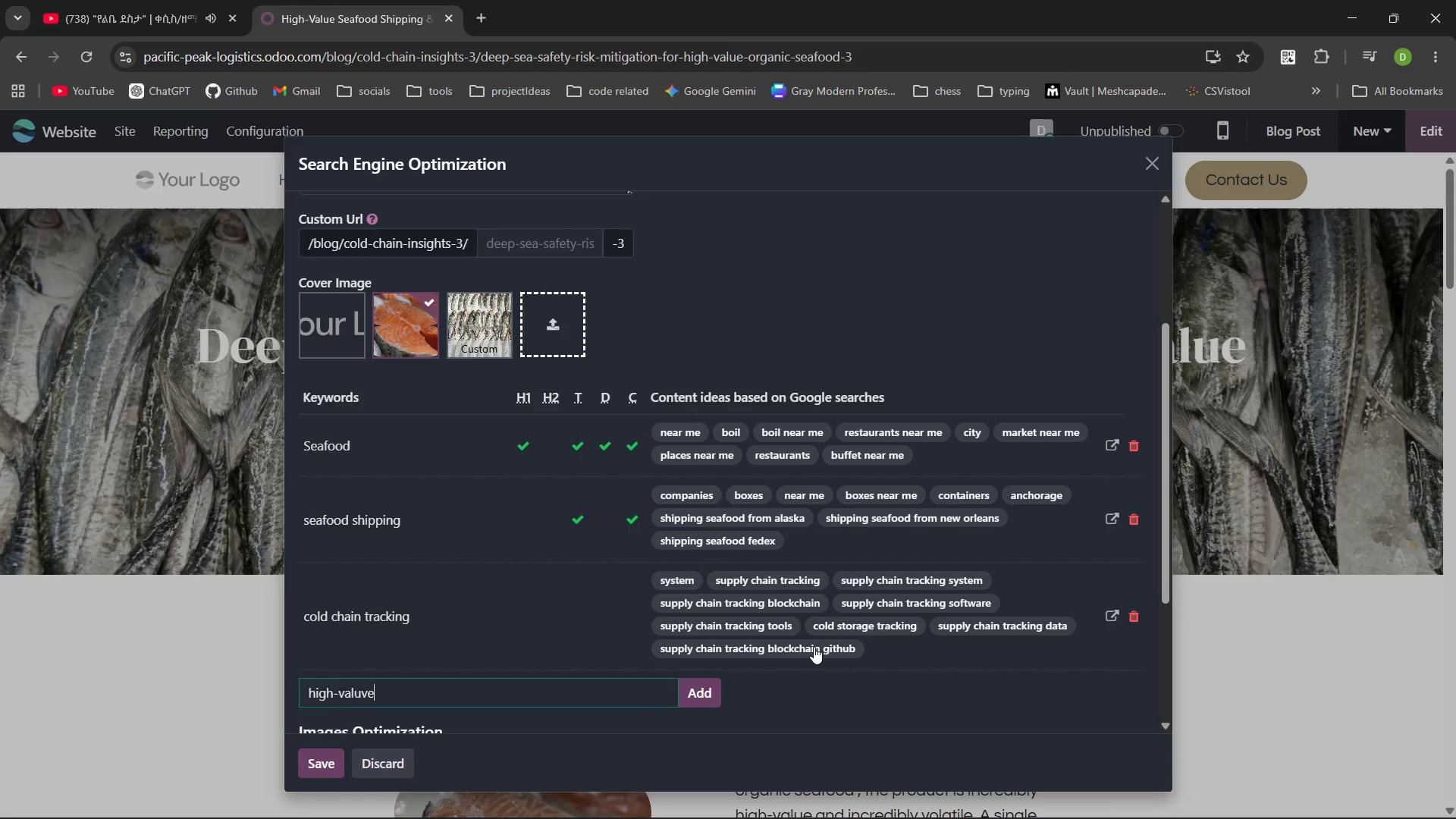 
key(Enter)
 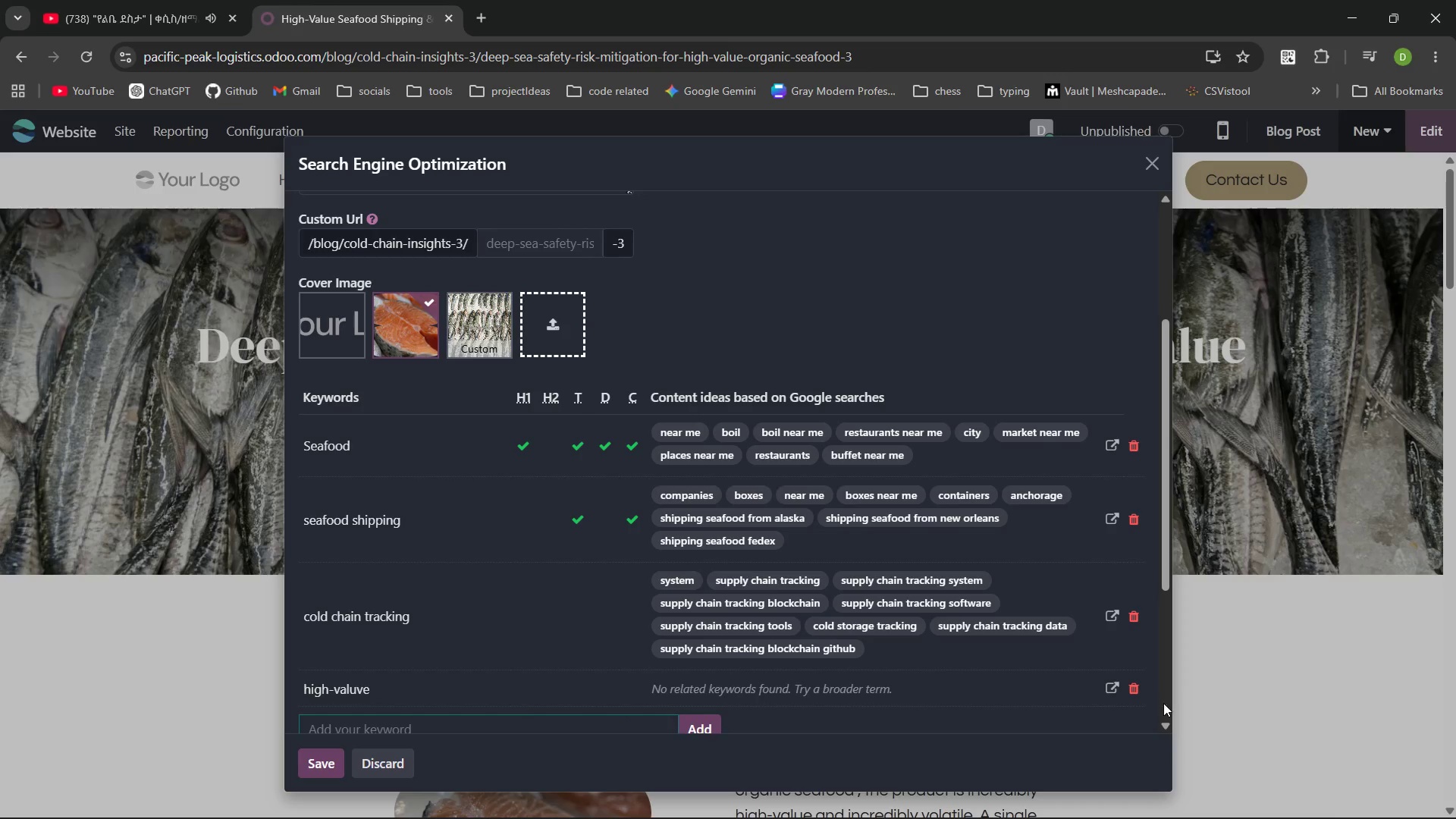 
left_click([1137, 692])
 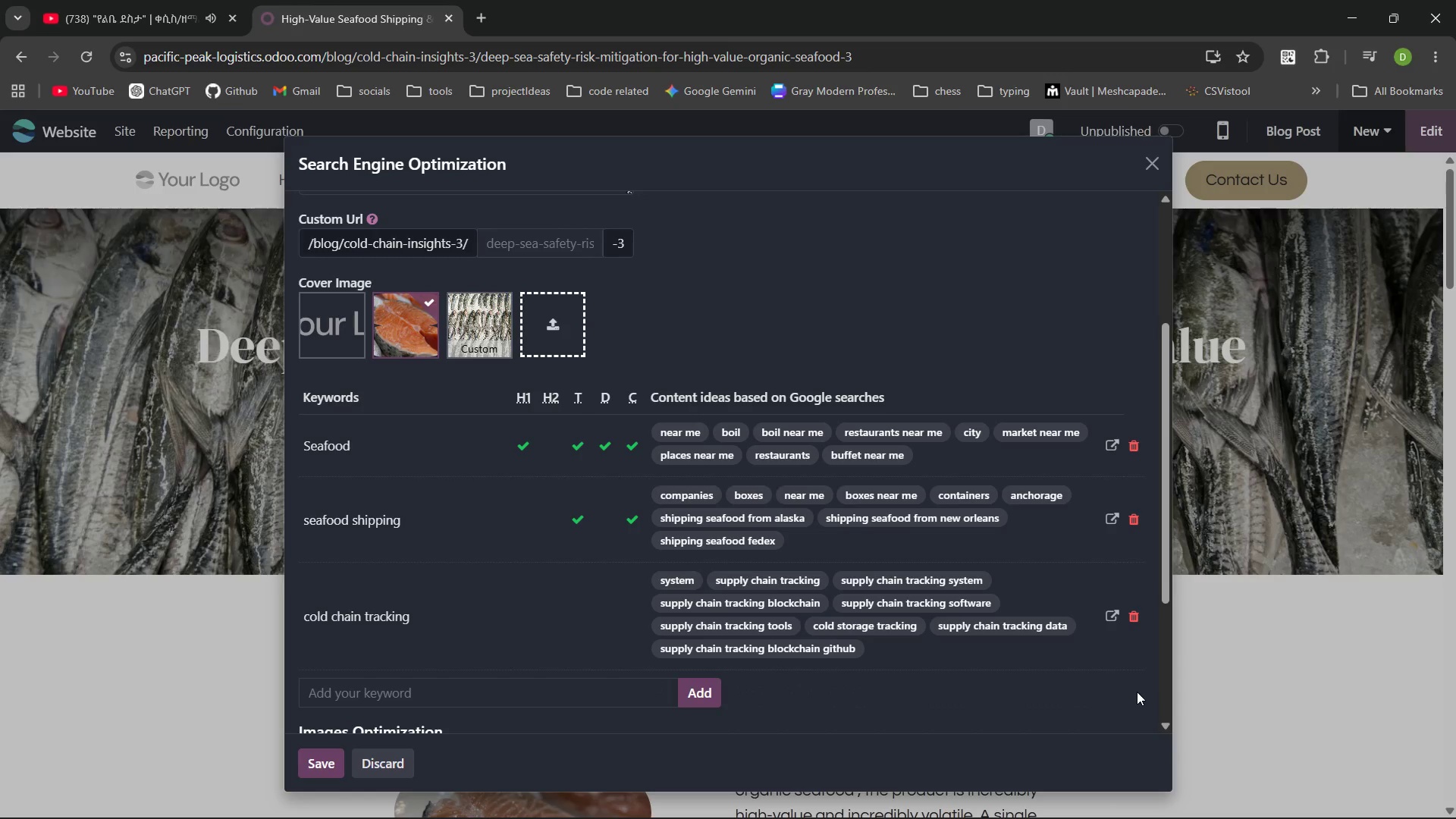 
type(high)
 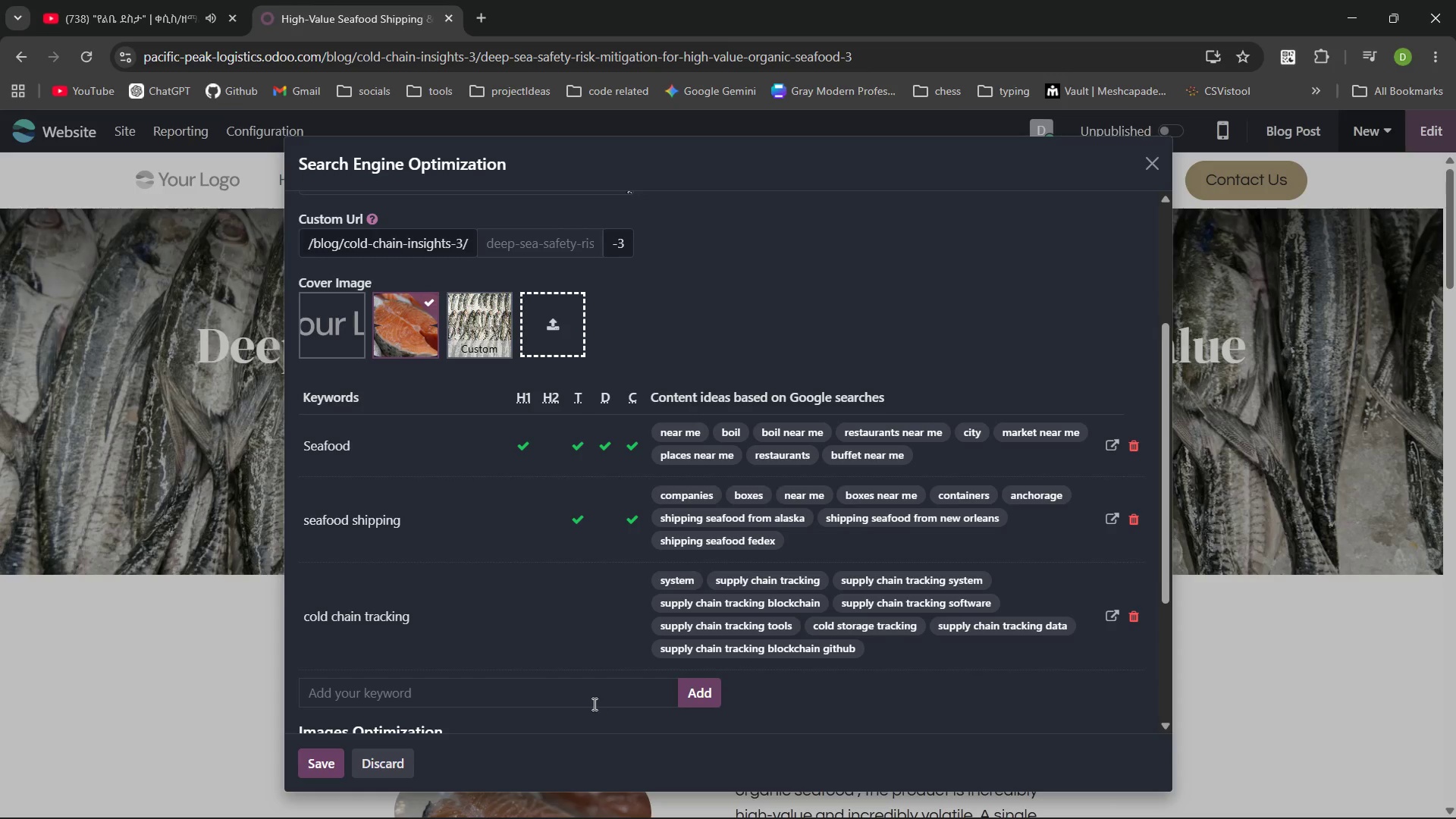 
left_click([584, 695])
 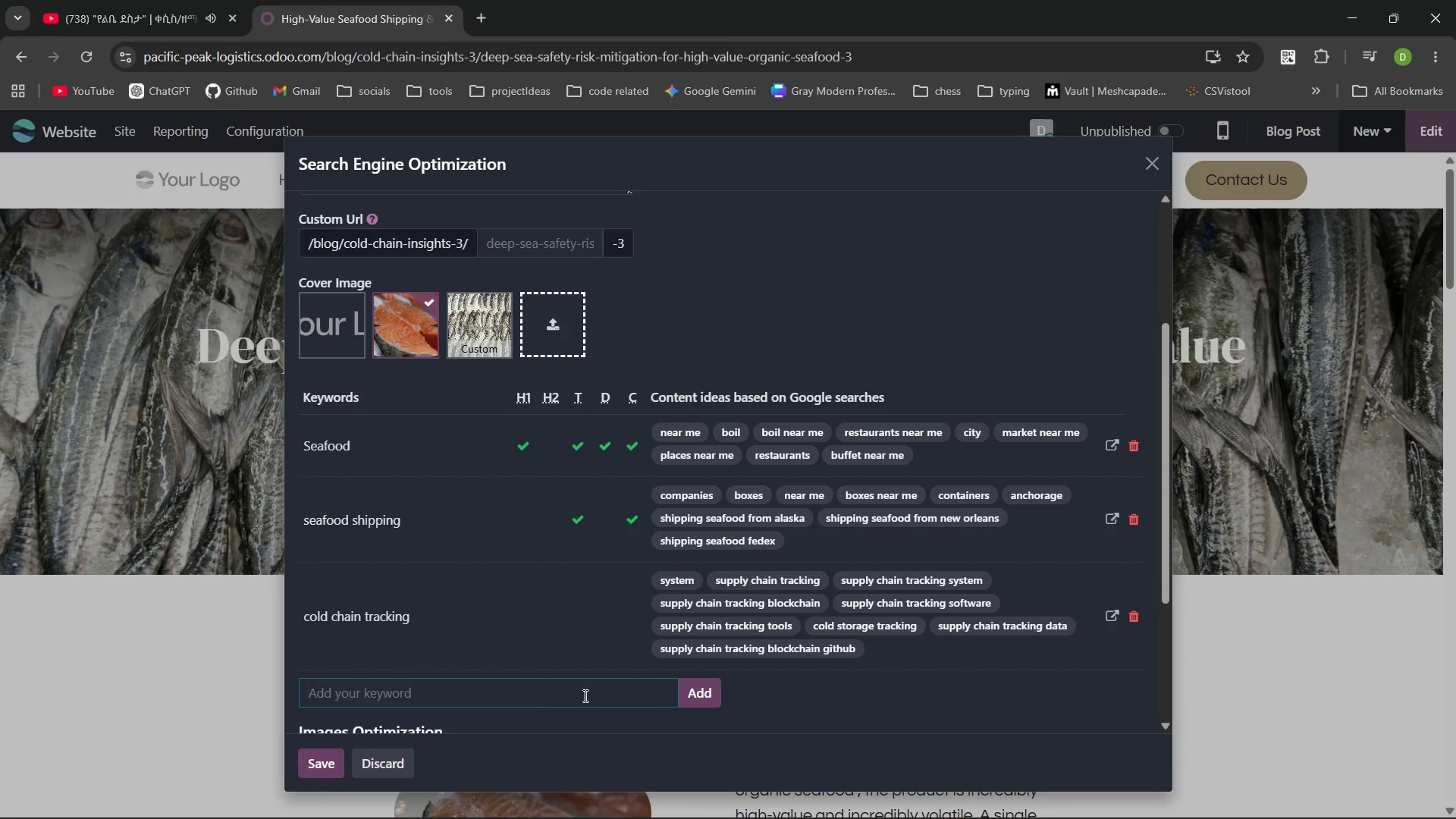 
type(high-value)
 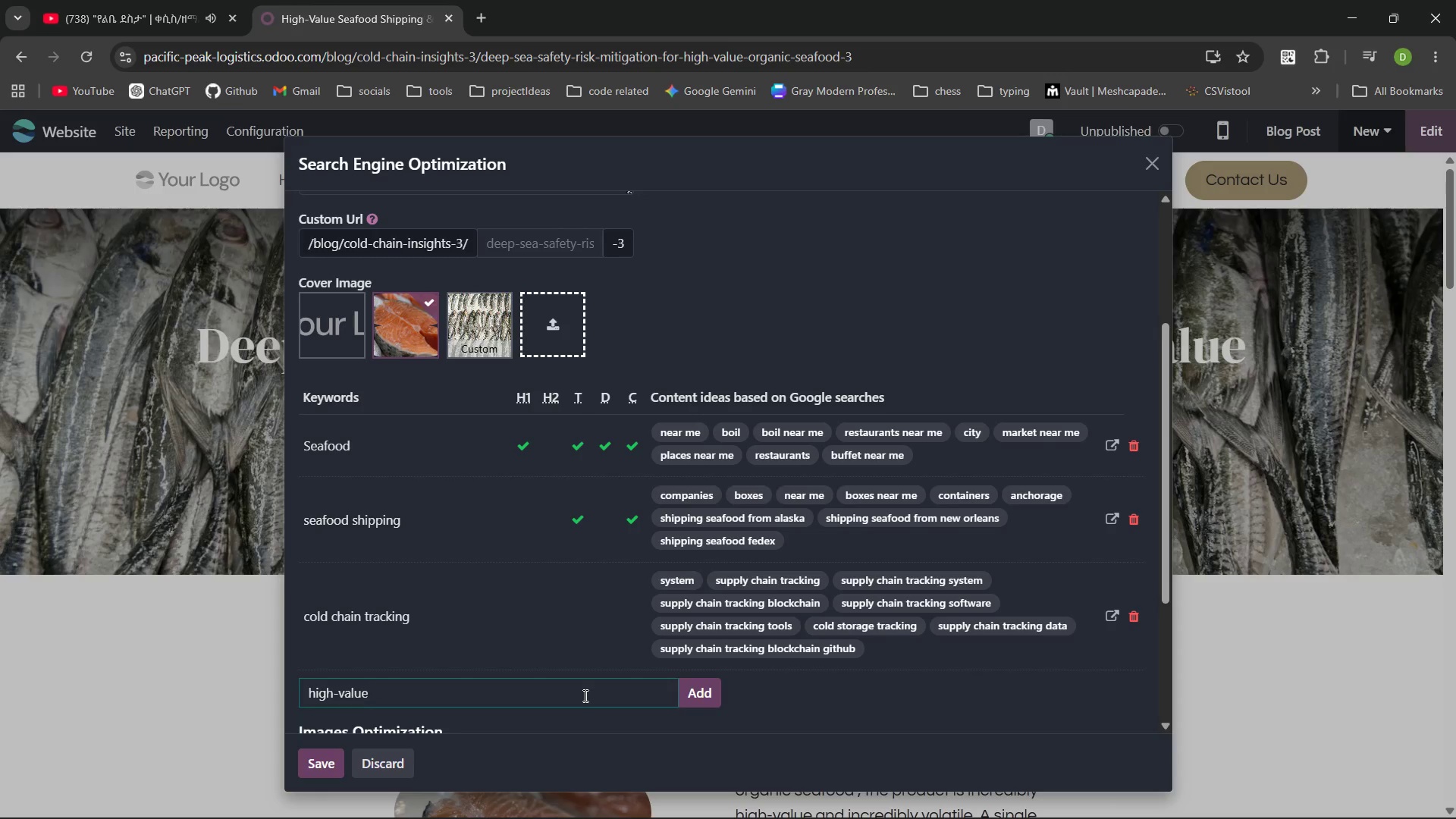 
key(Enter)
 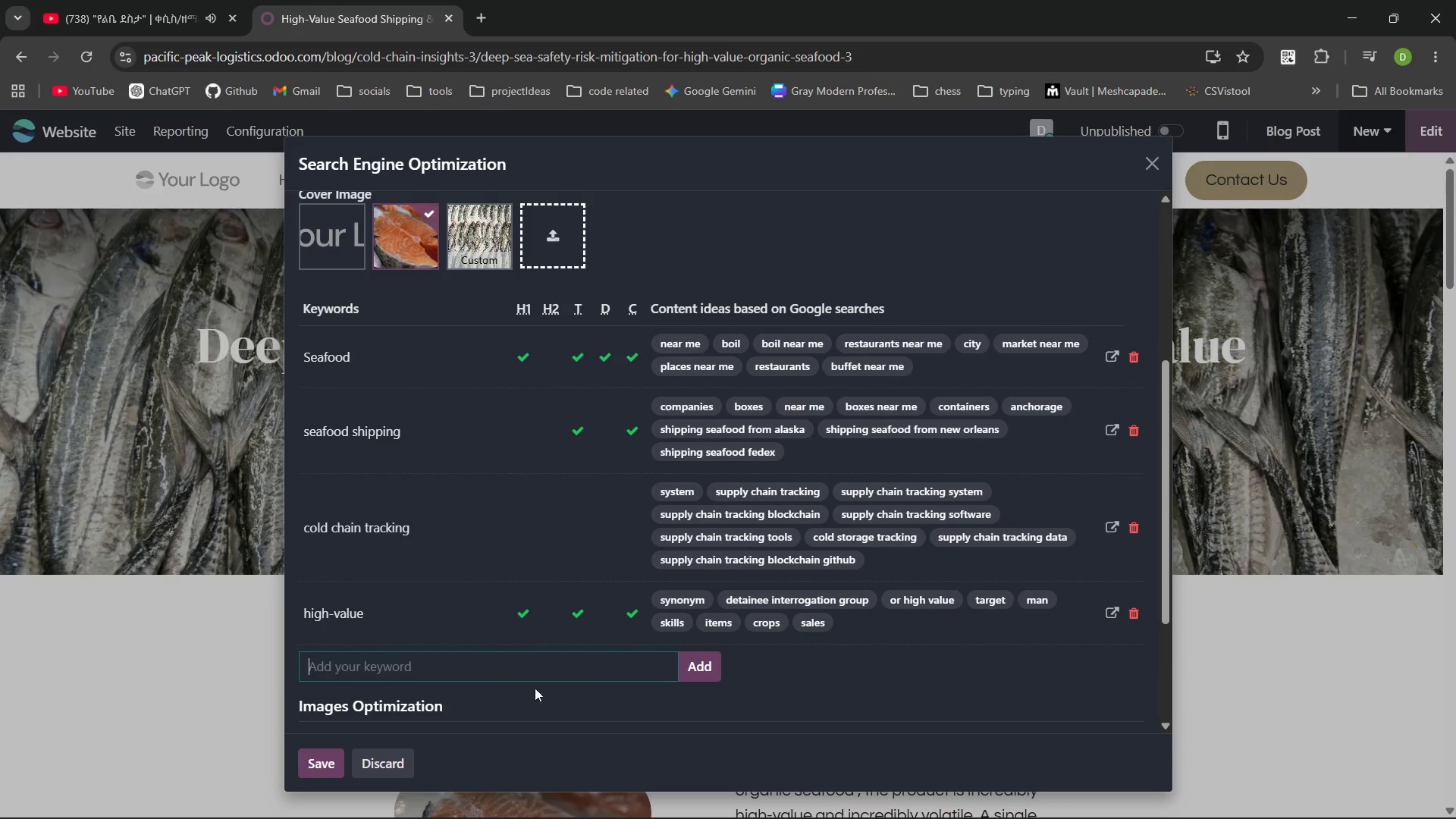 
left_click([492, 674])
 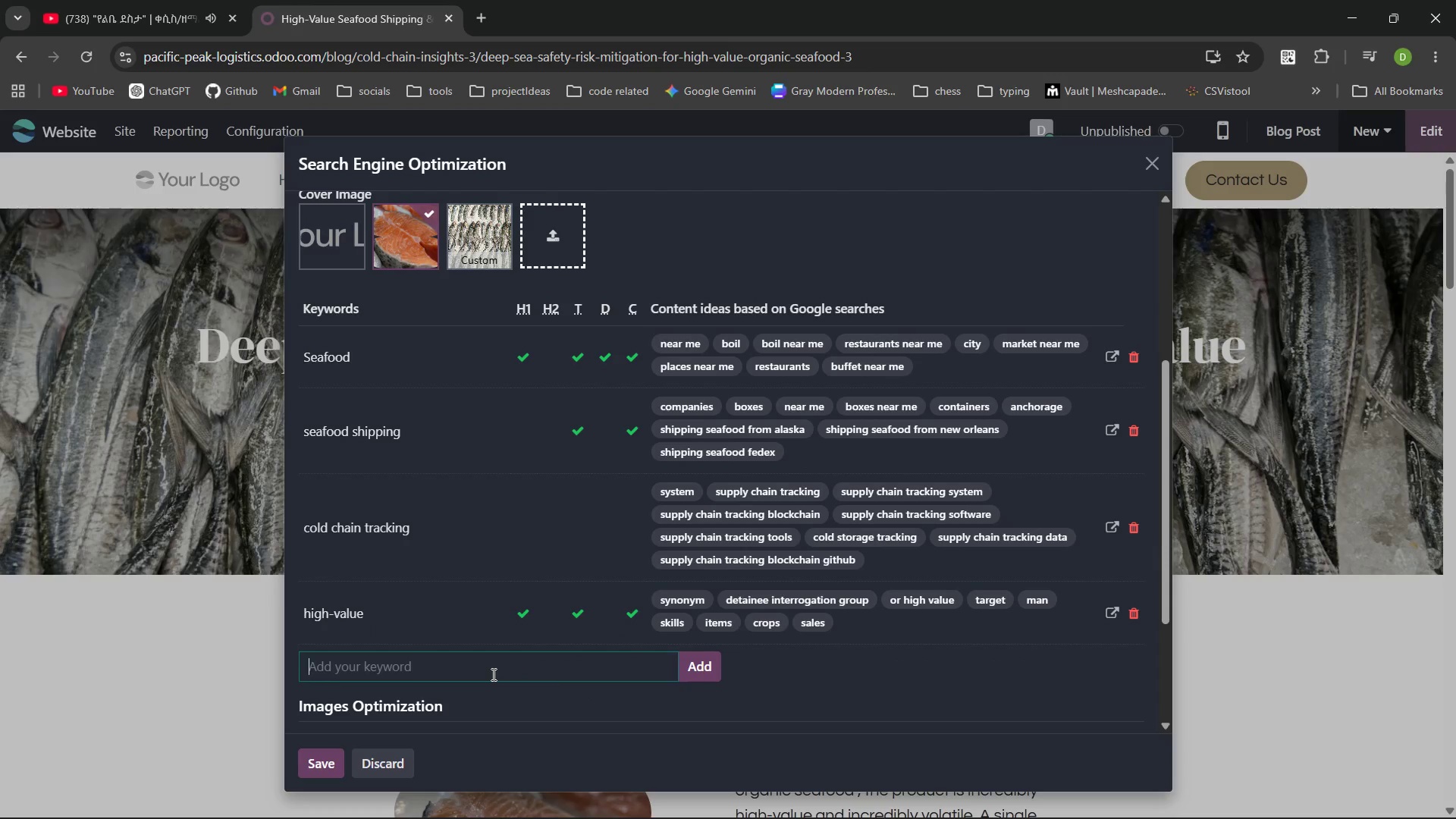 
type(high-alue cargo)
 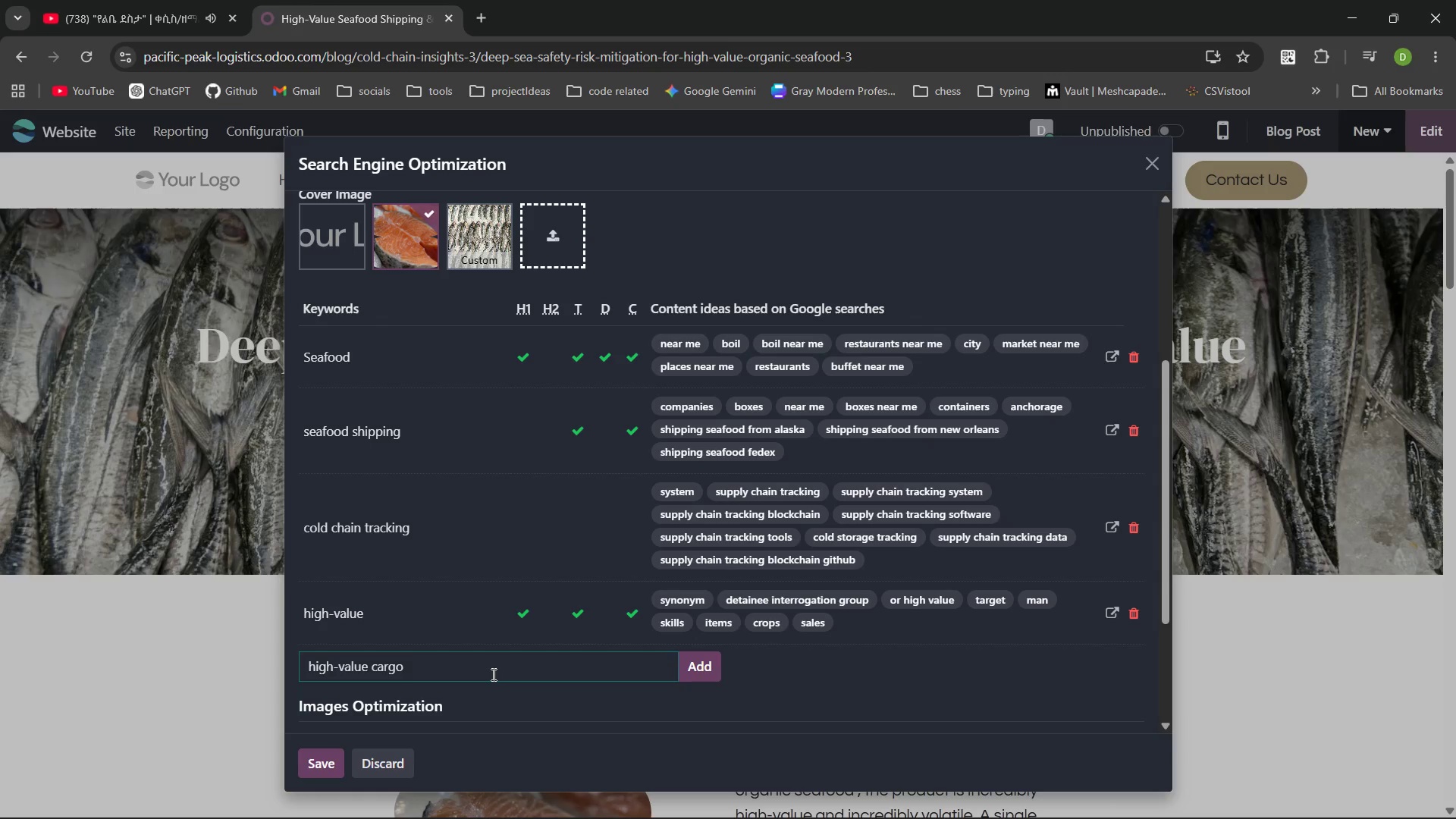 
key(Enter)
 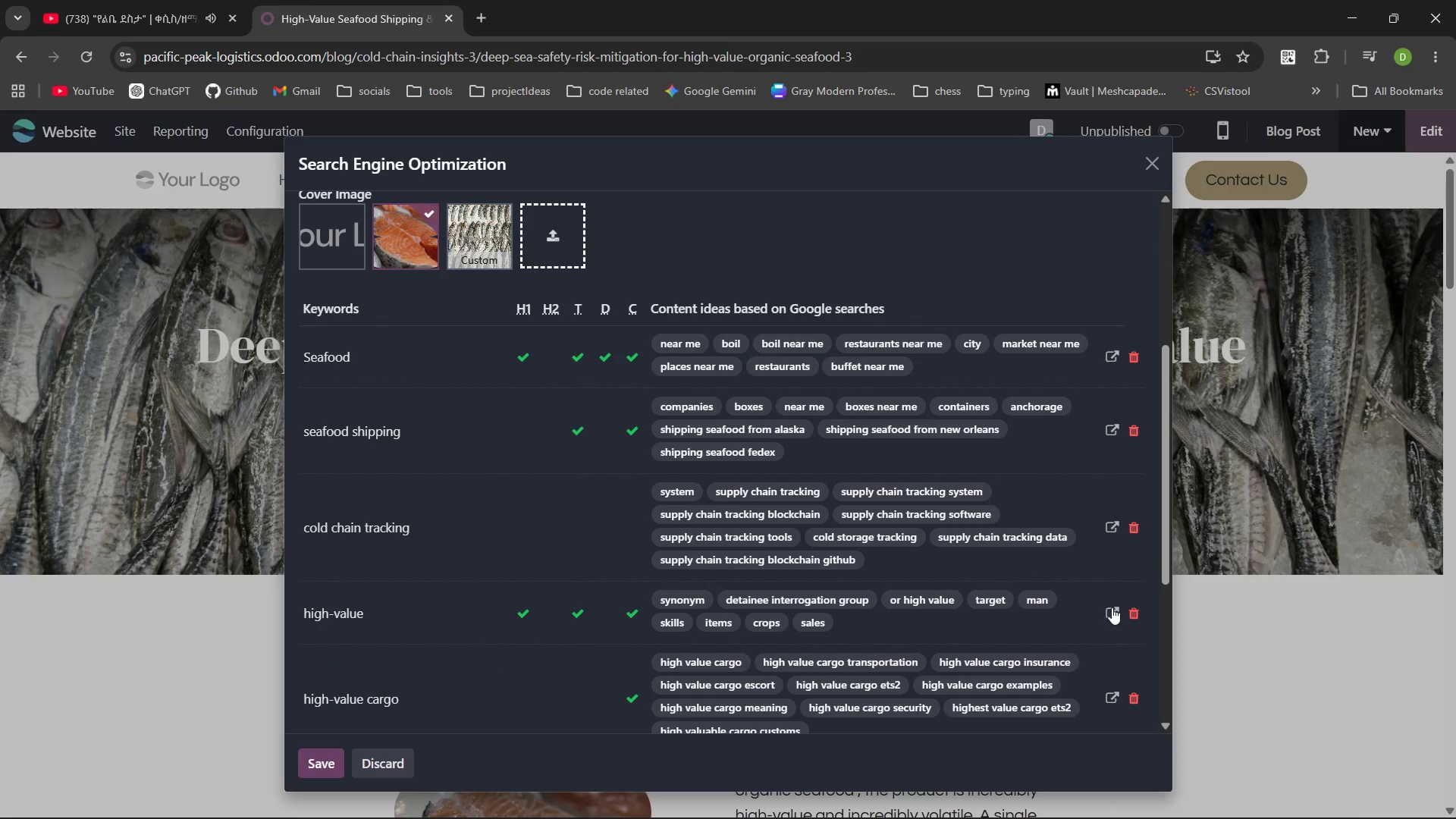 
left_click([1131, 612])
 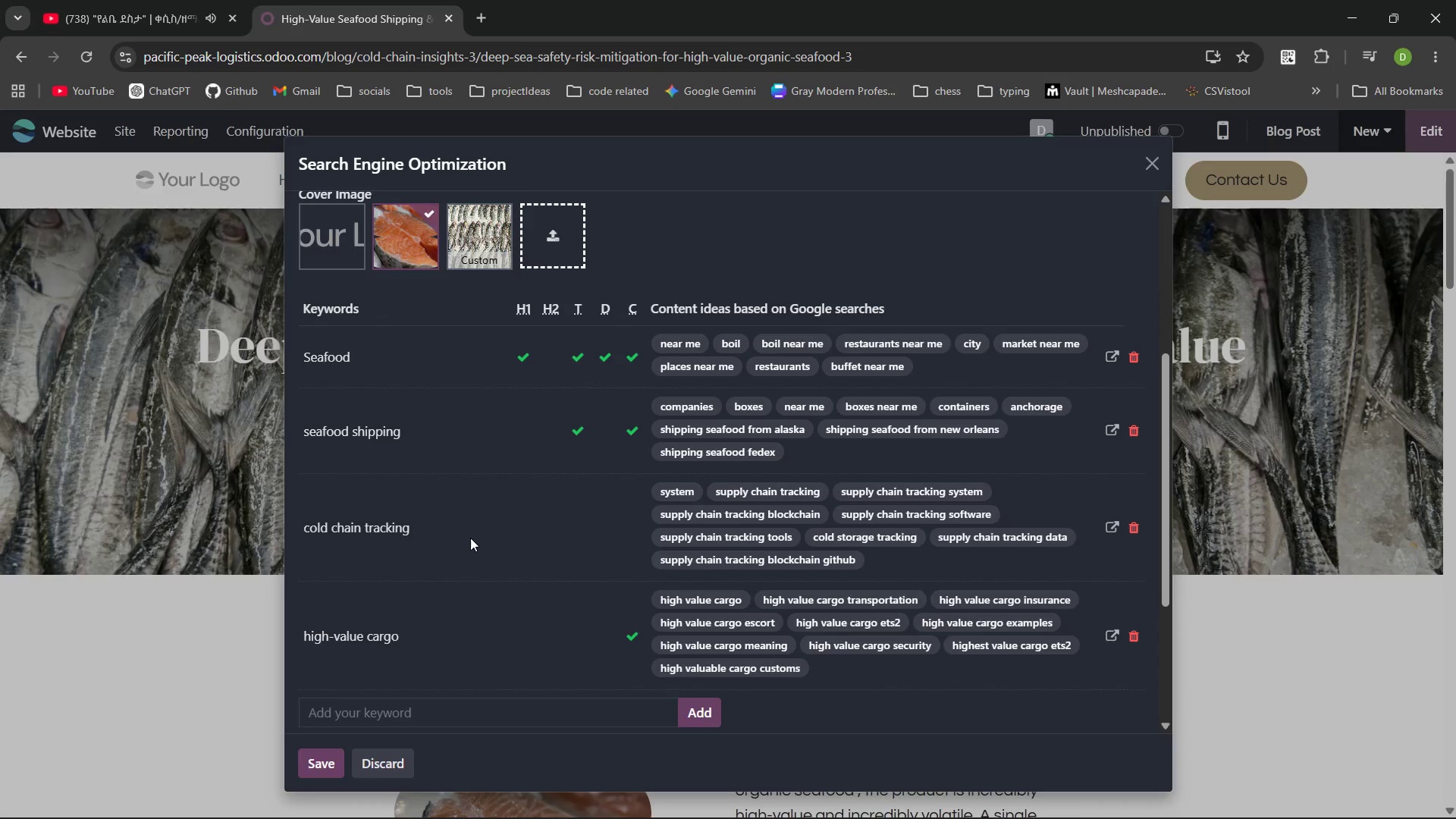 
wait(12.83)
 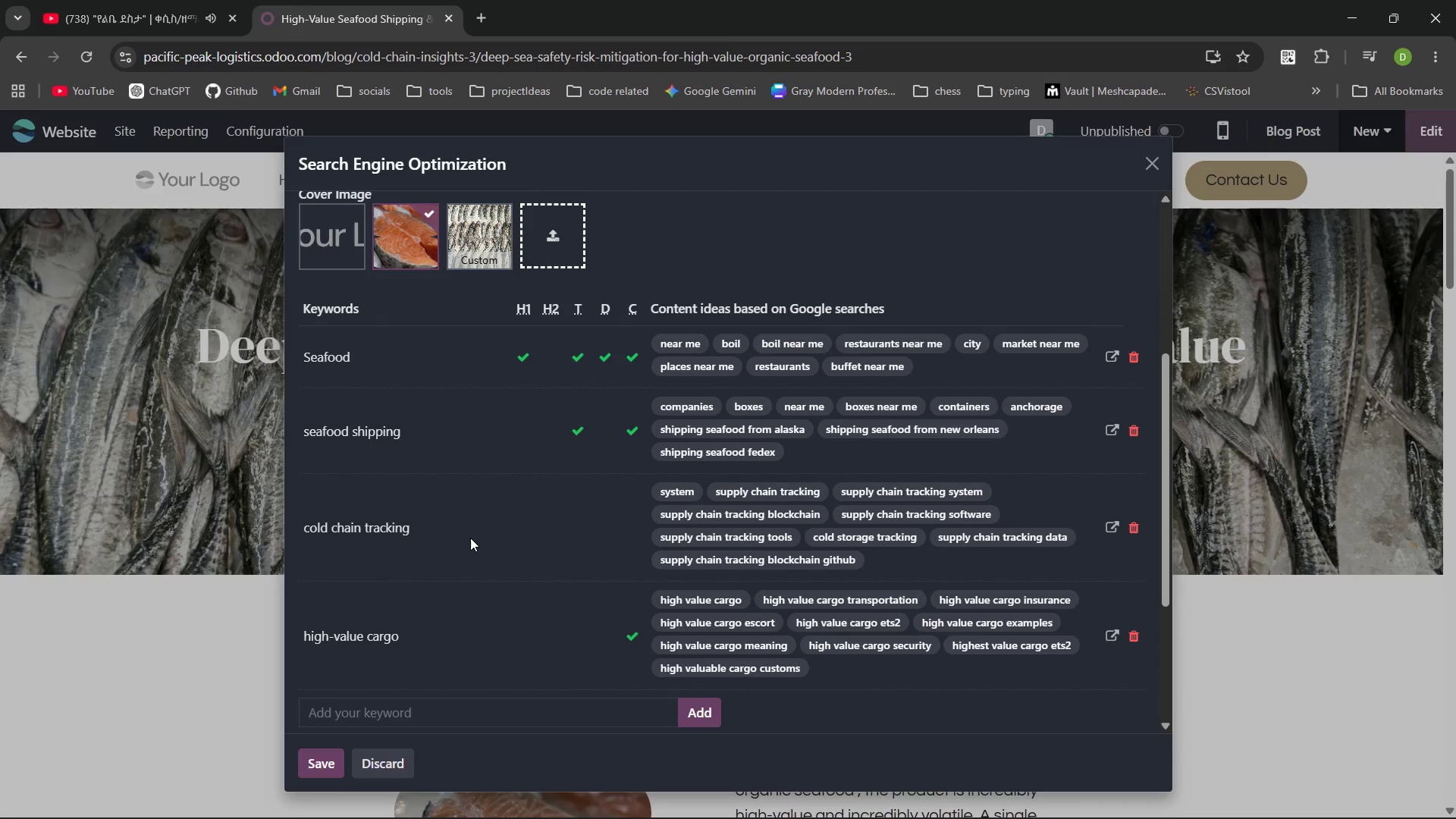 
left_click([441, 711])
 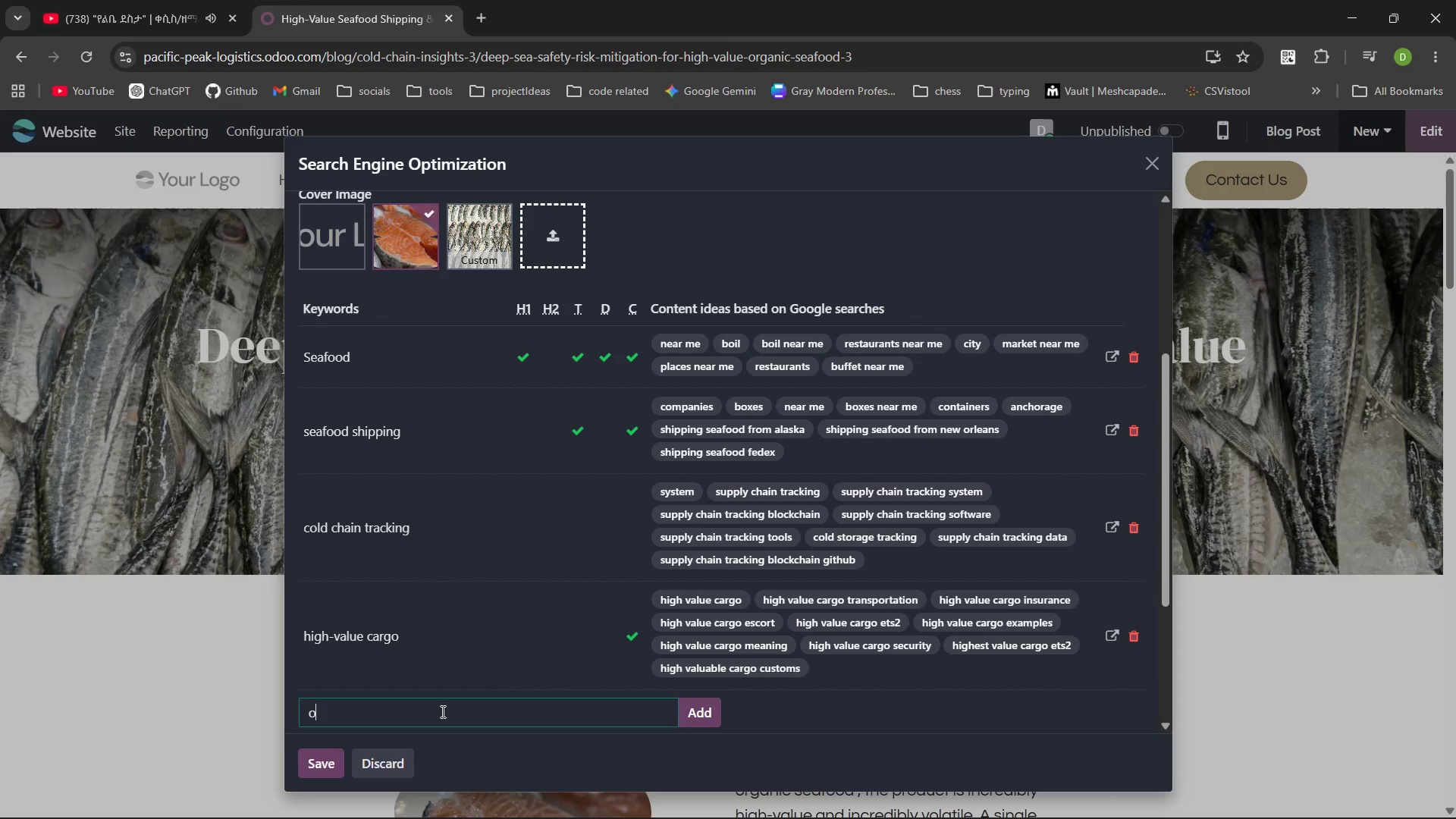 
type(orgnaic fis)
 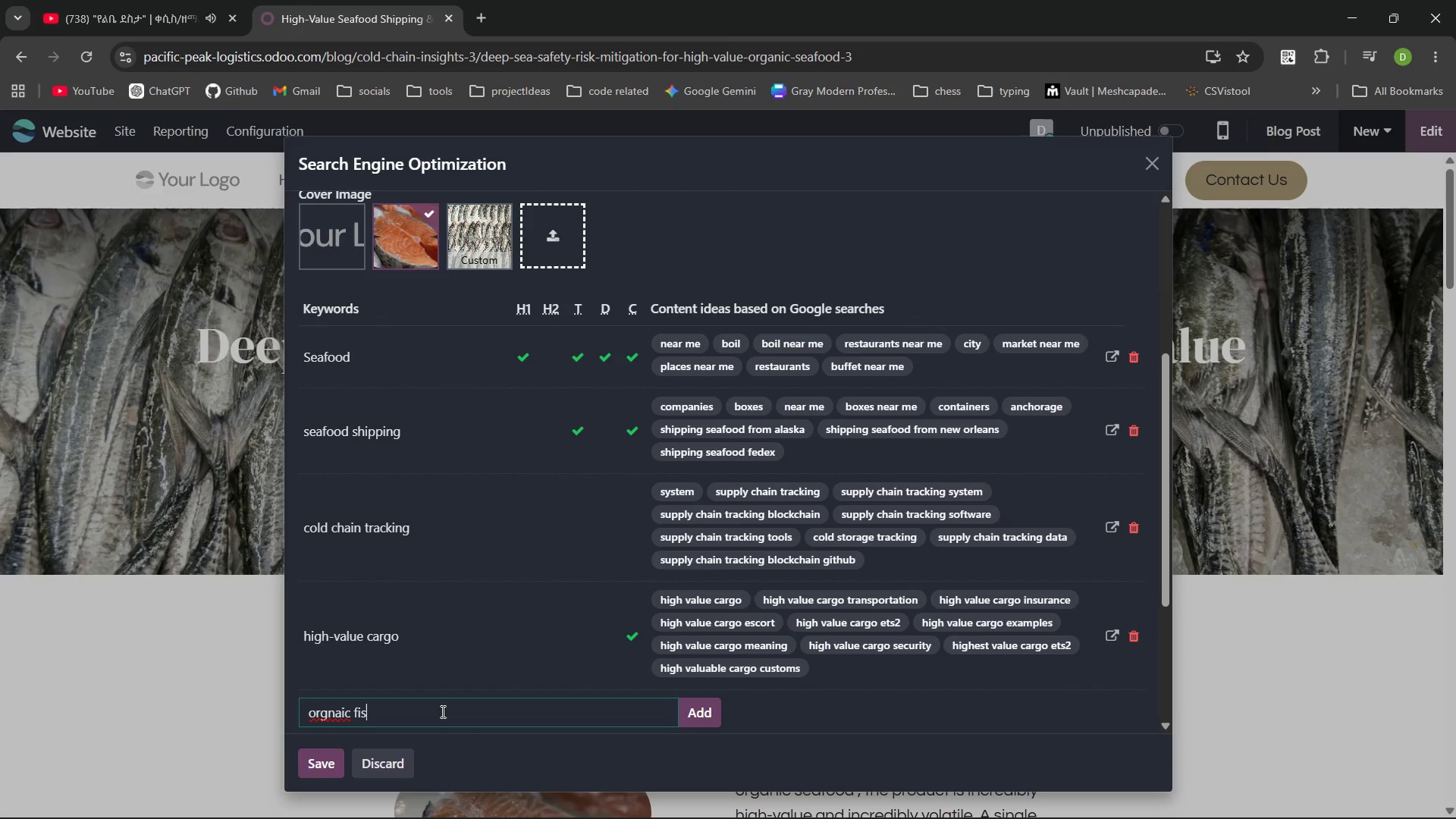 
key(Control+Backspace)
 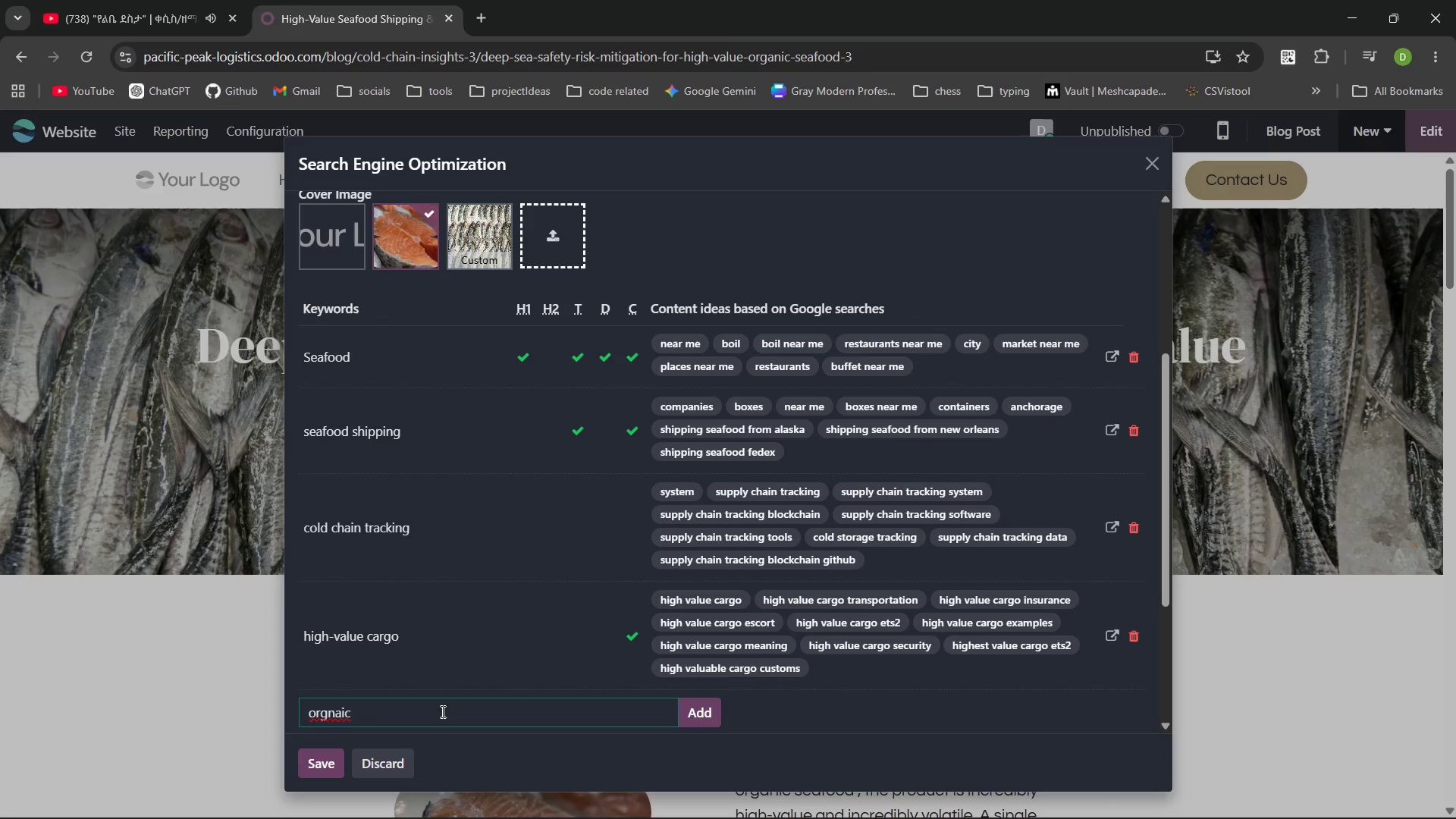 
key(Control+Backspace)
 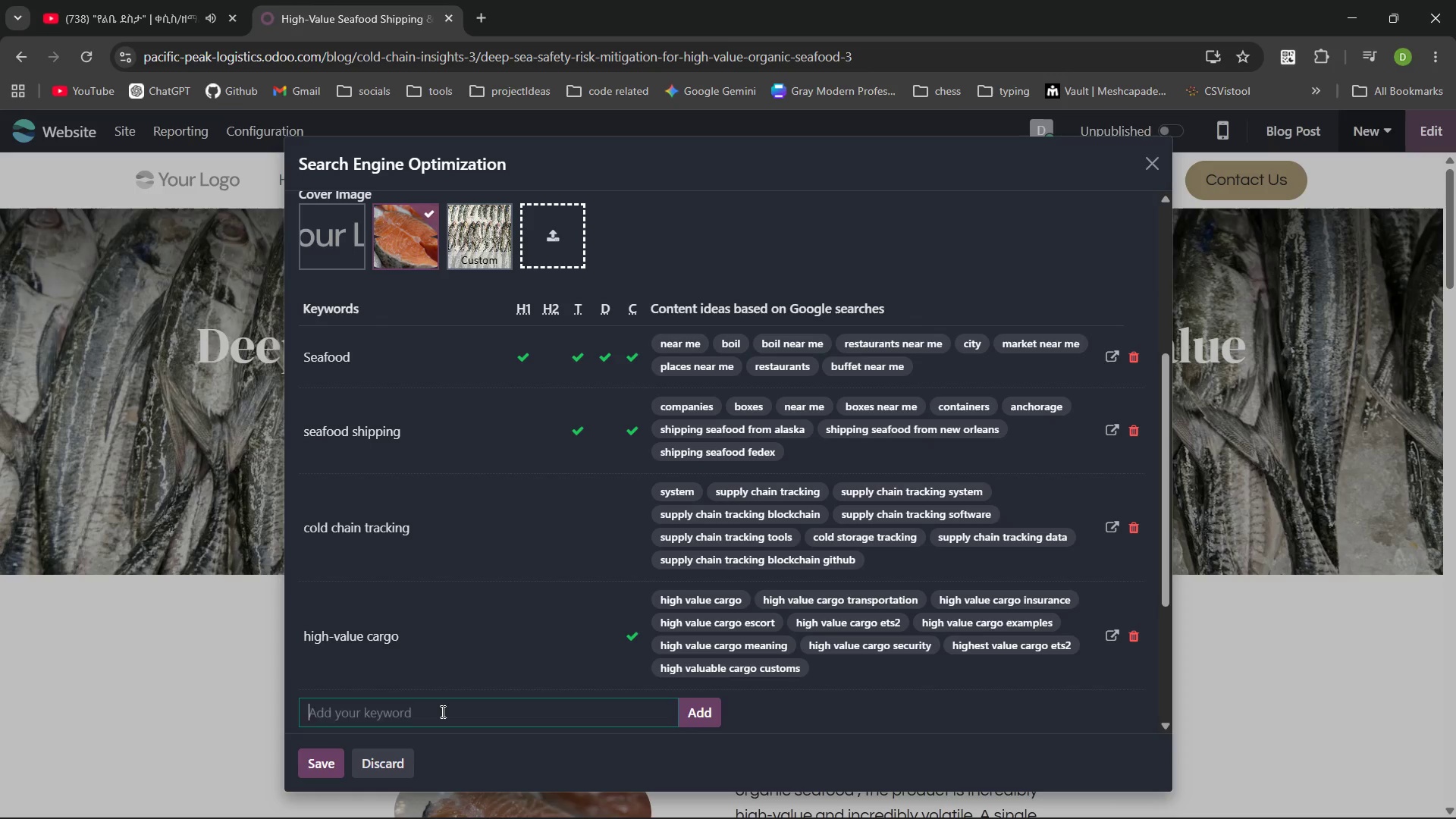 
type(organic fish shipping)
 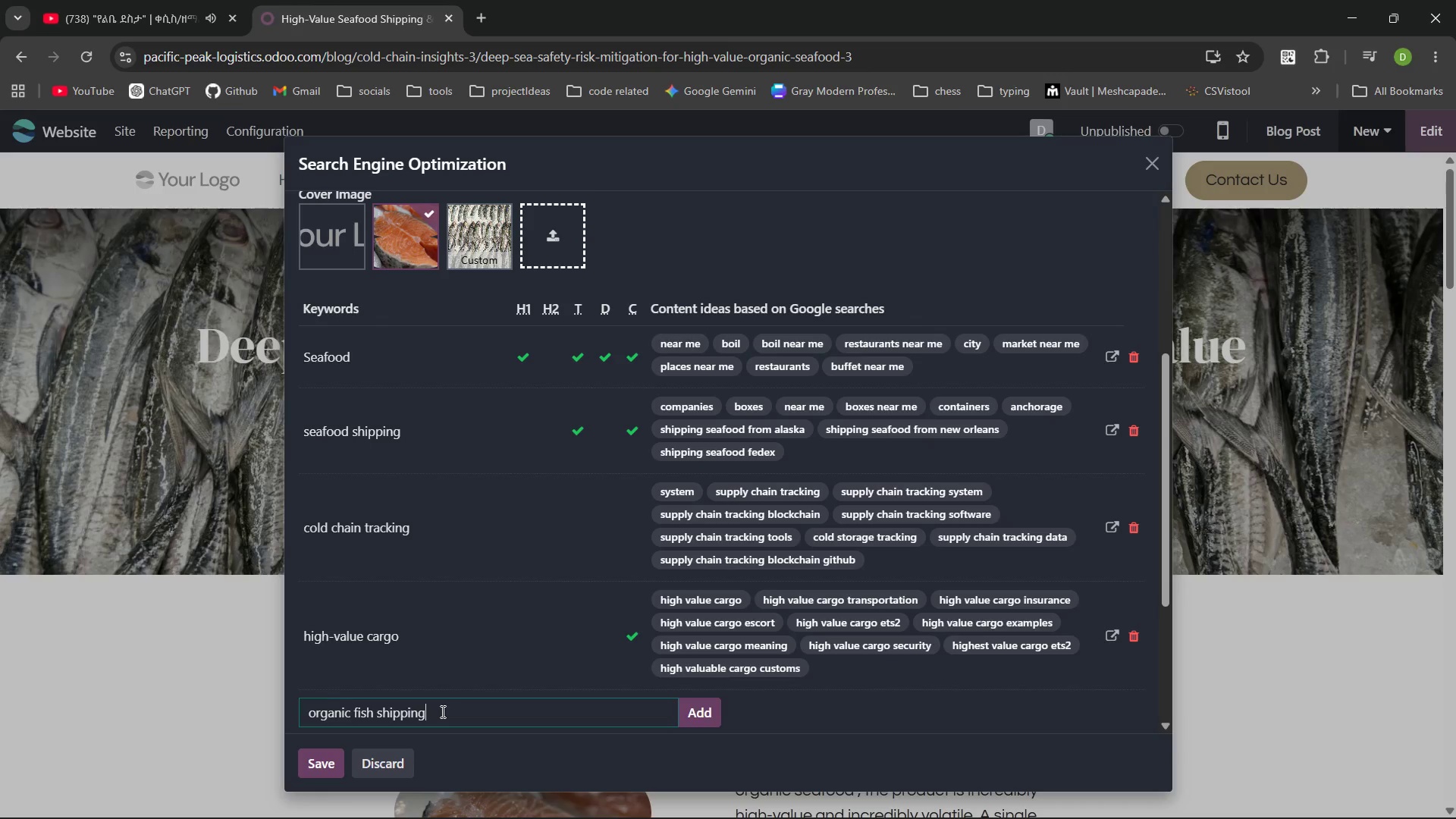 
key(Enter)
 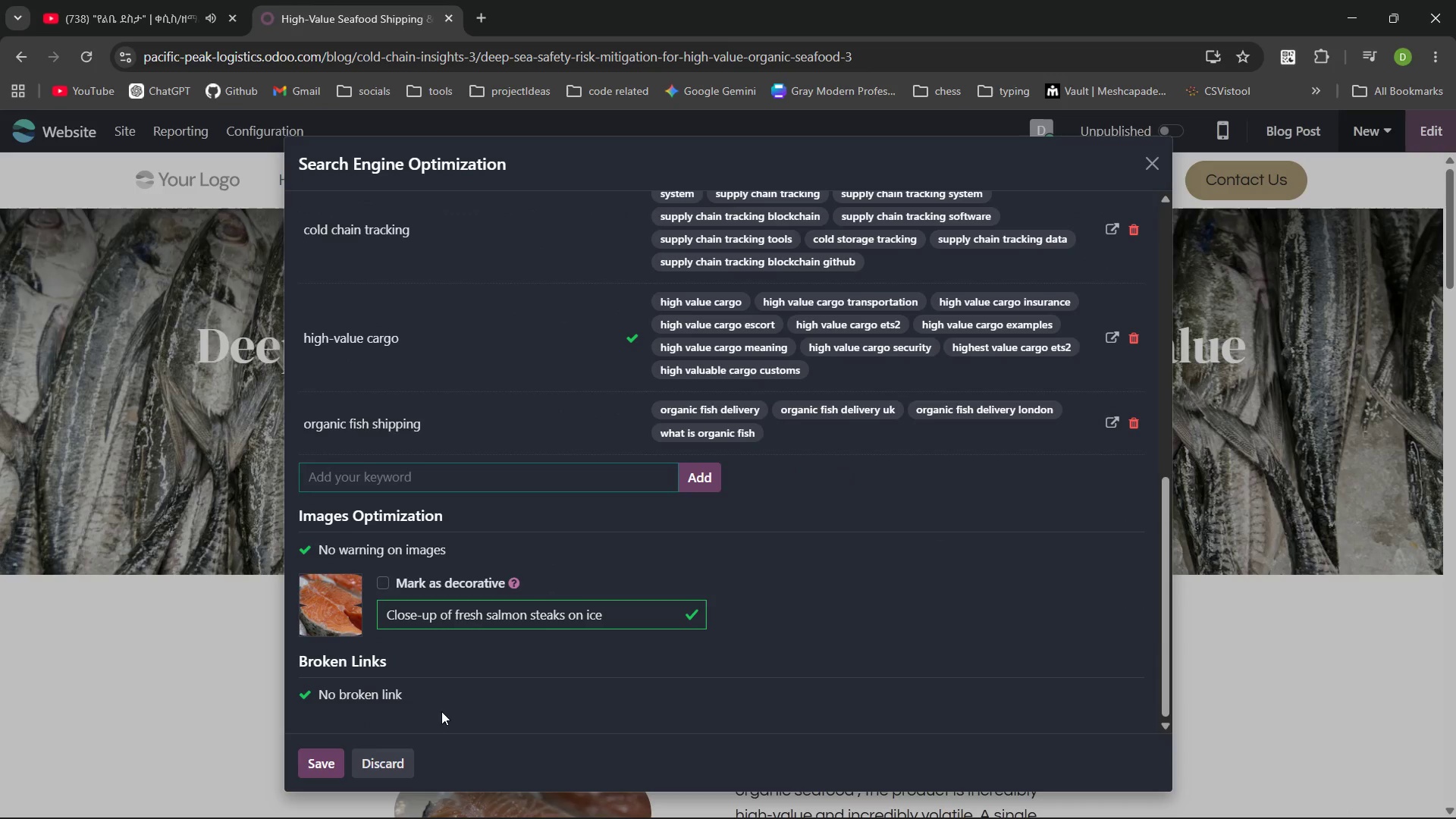 
left_click([325, 768])
 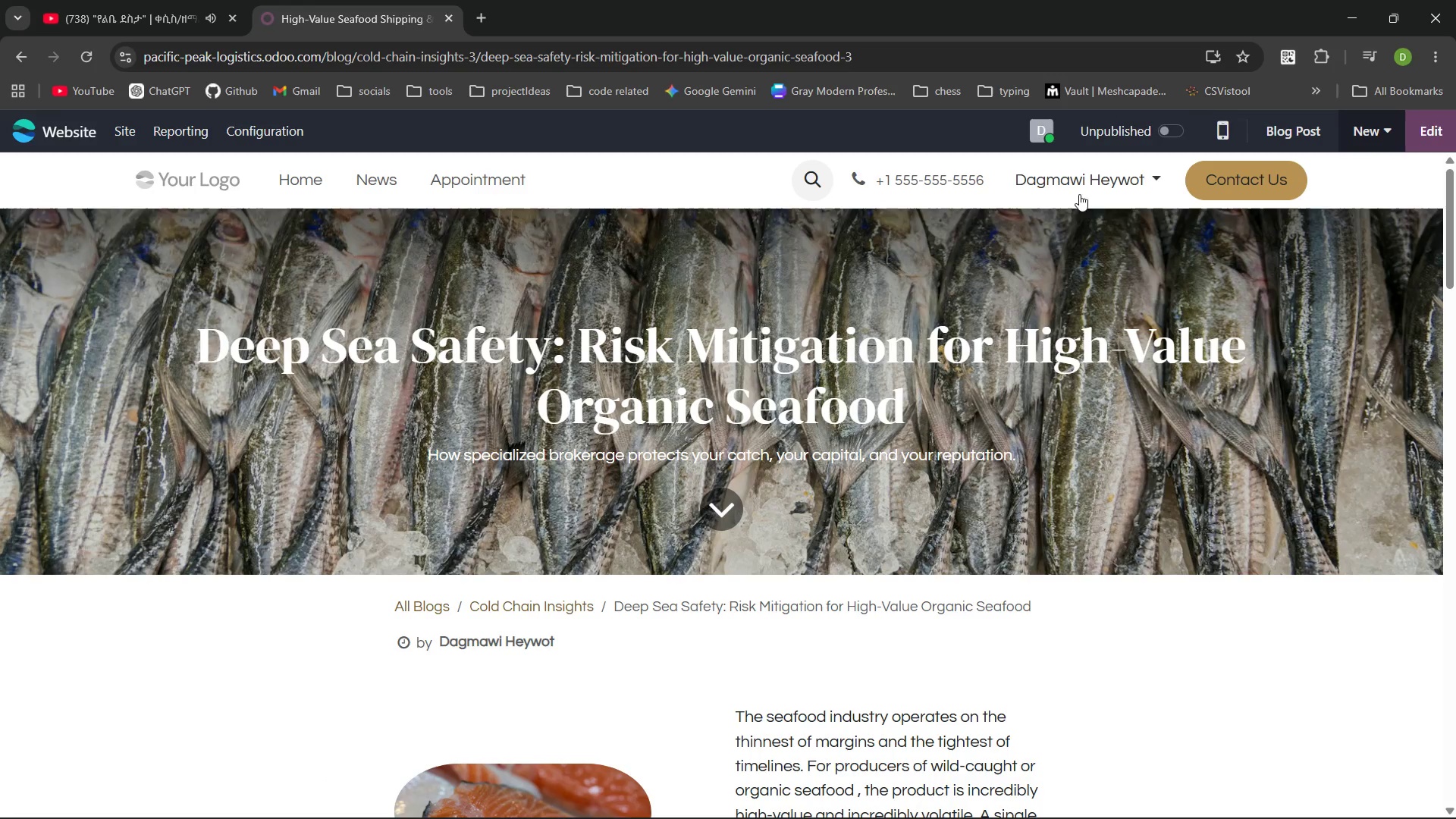 
left_click([1180, 129])
 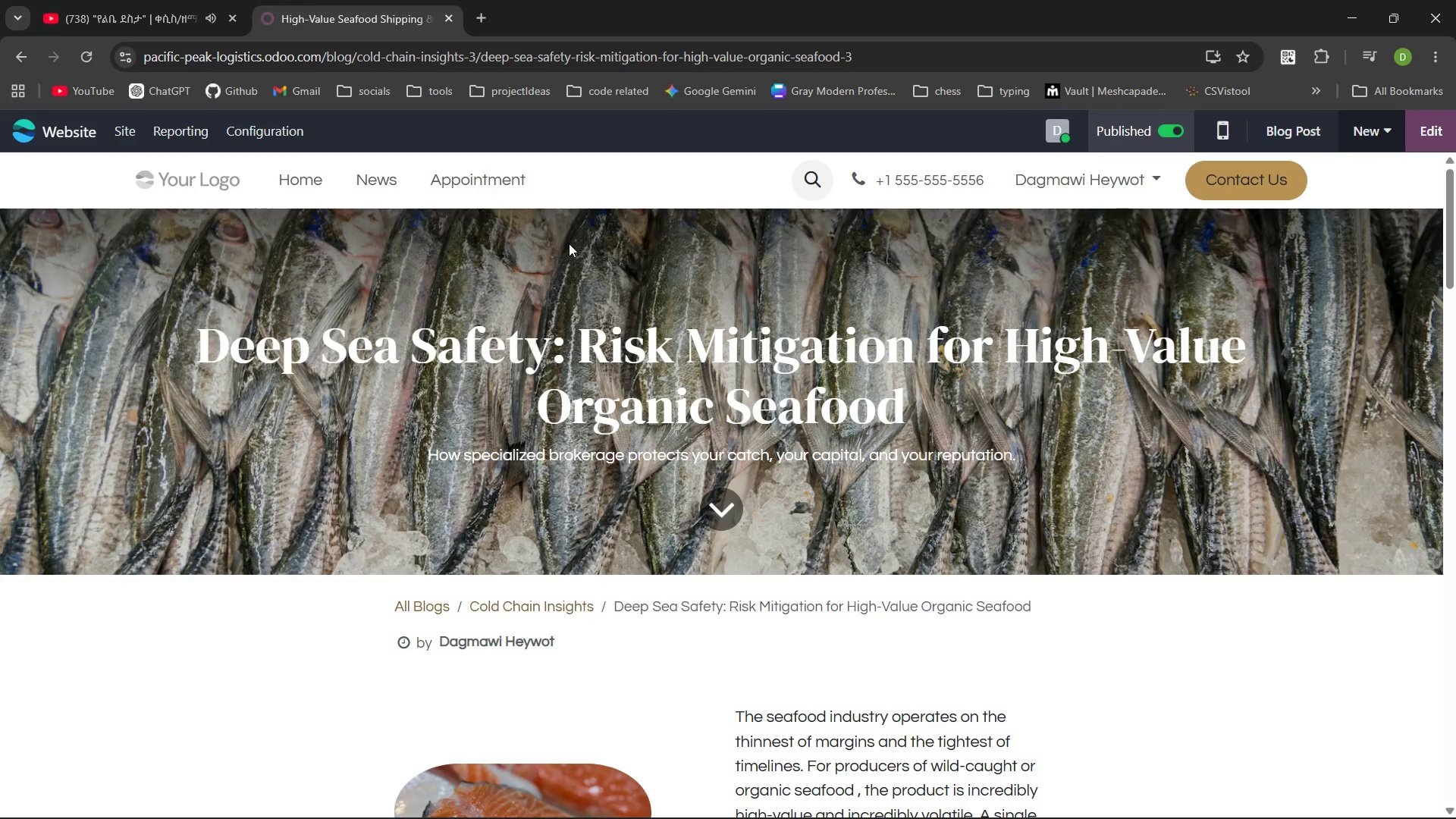 
left_click([569, 239])
 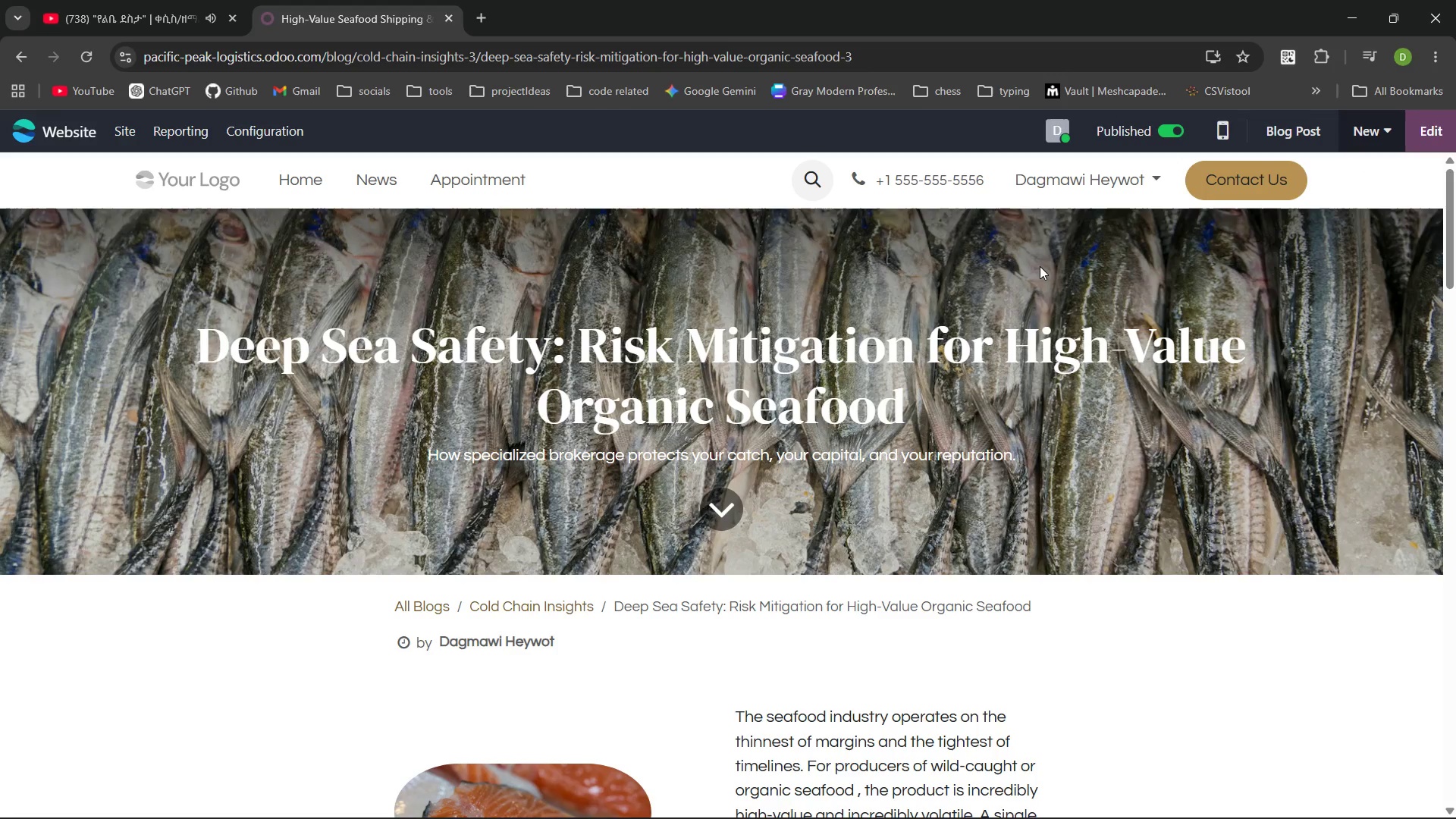 
wait(12.33)
 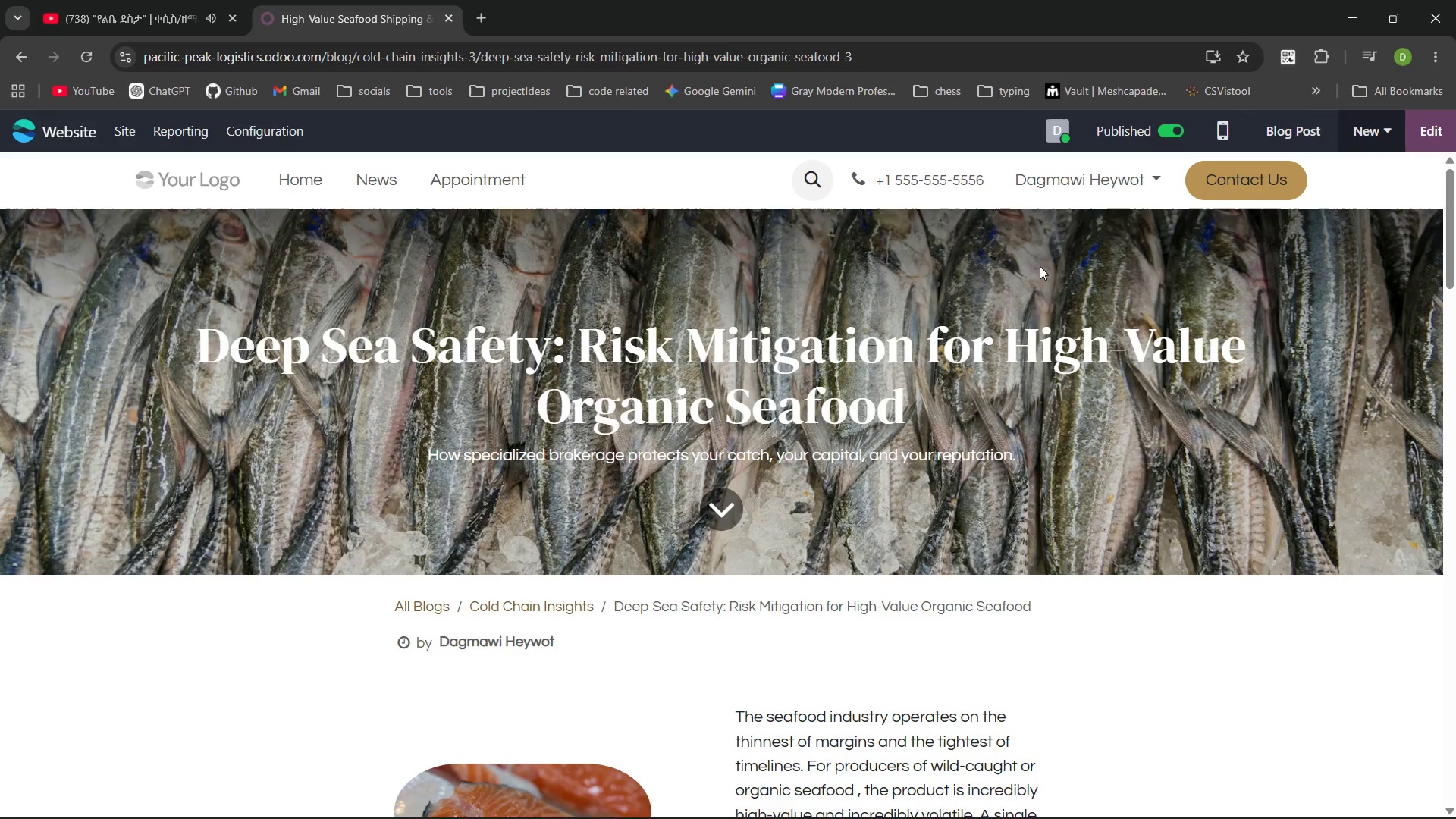 
left_click_drag(start_coordinate=[902, 400], to_coordinate=[143, 350])
 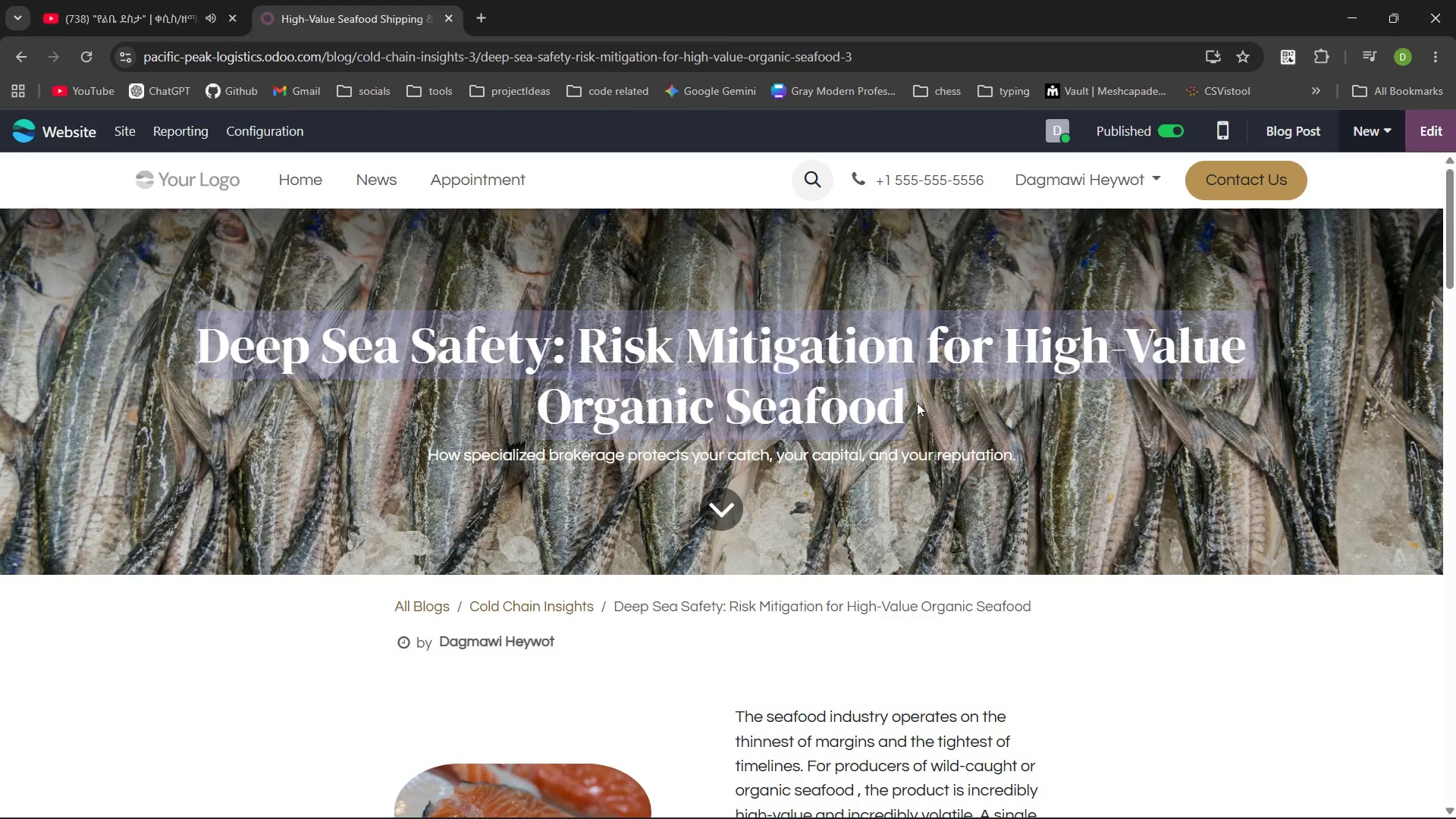 
left_click([909, 403])
 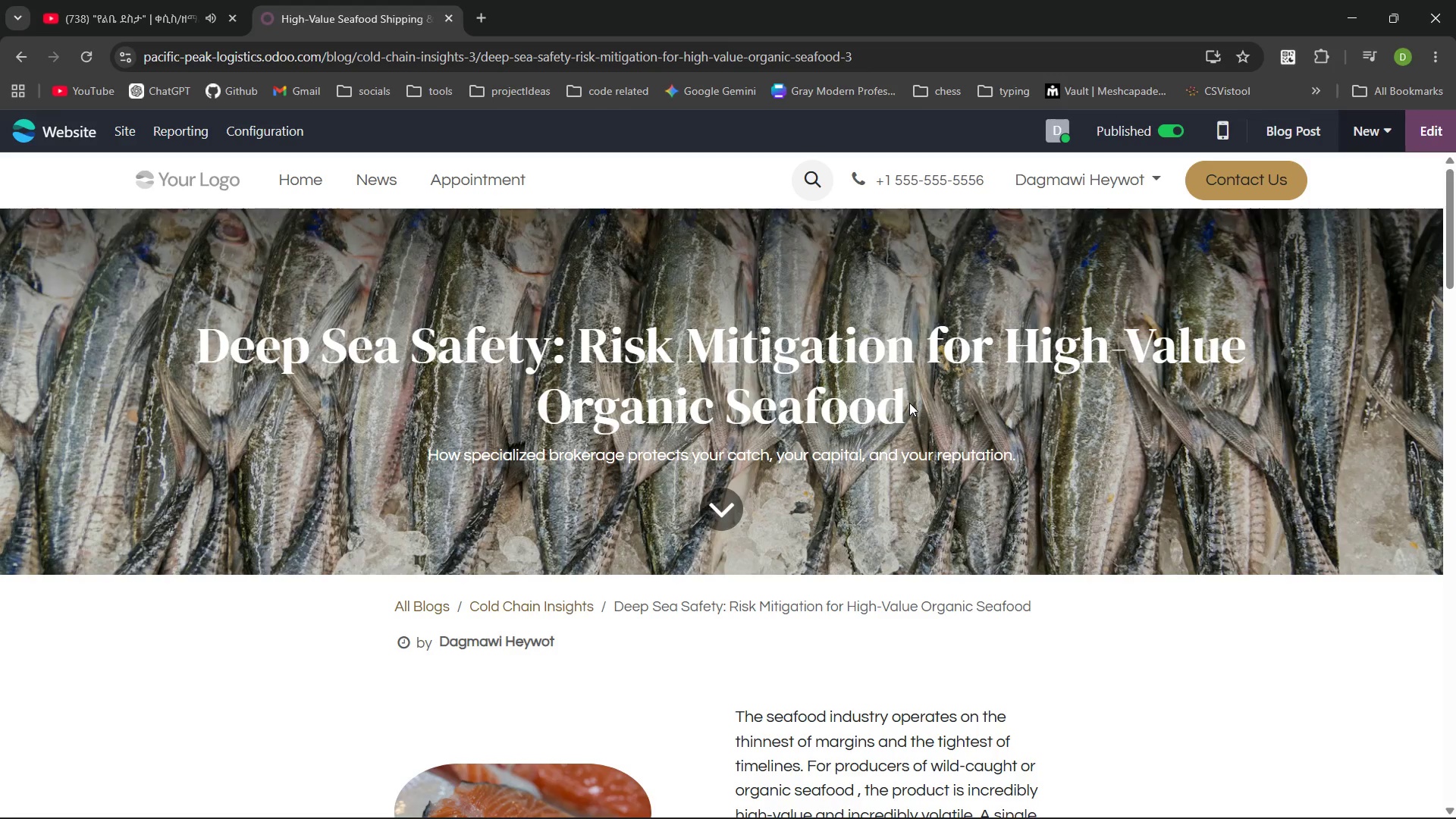 
left_click_drag(start_coordinate=[909, 403], to_coordinate=[180, 339])
 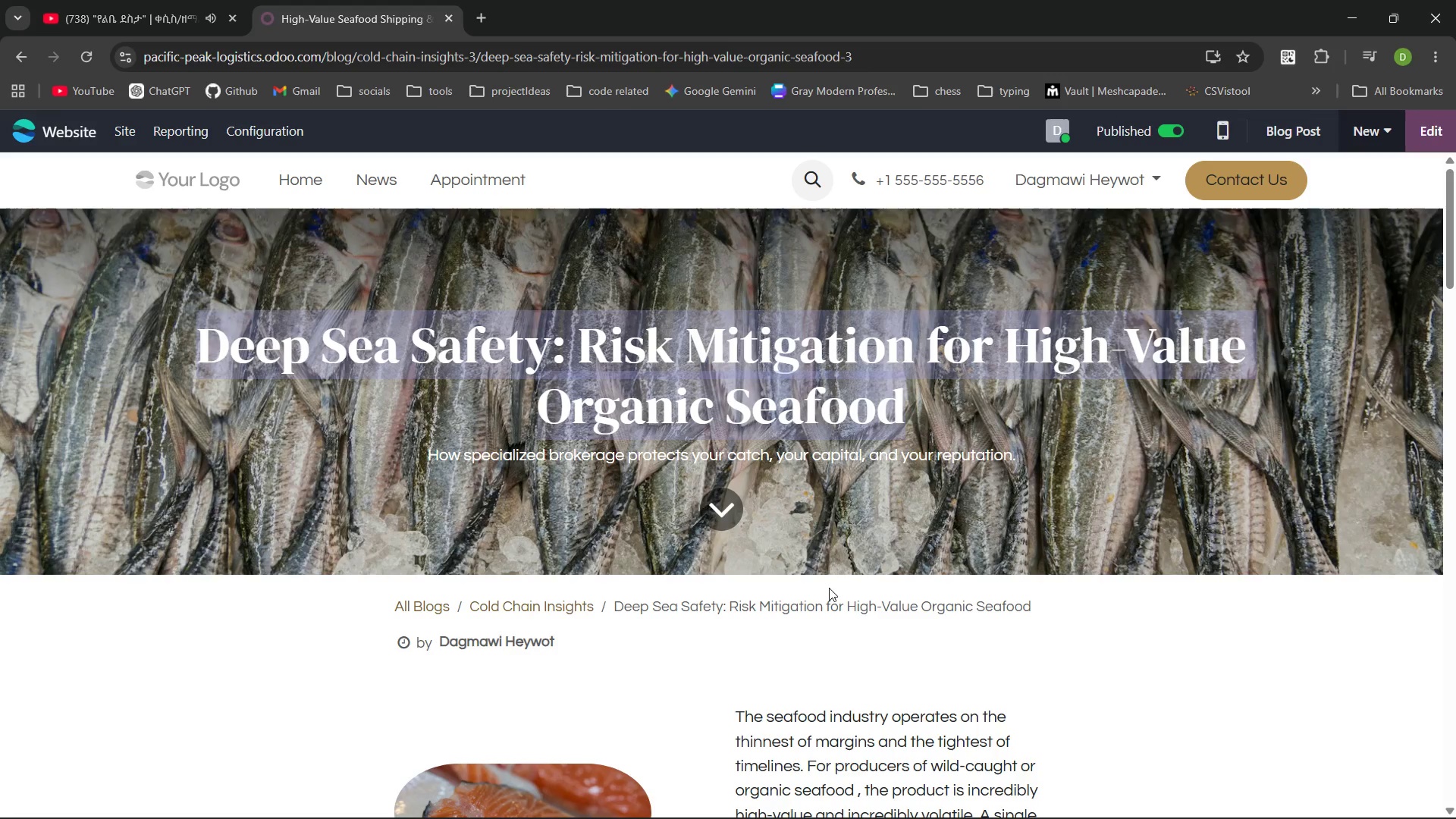 
left_click([829, 588])
 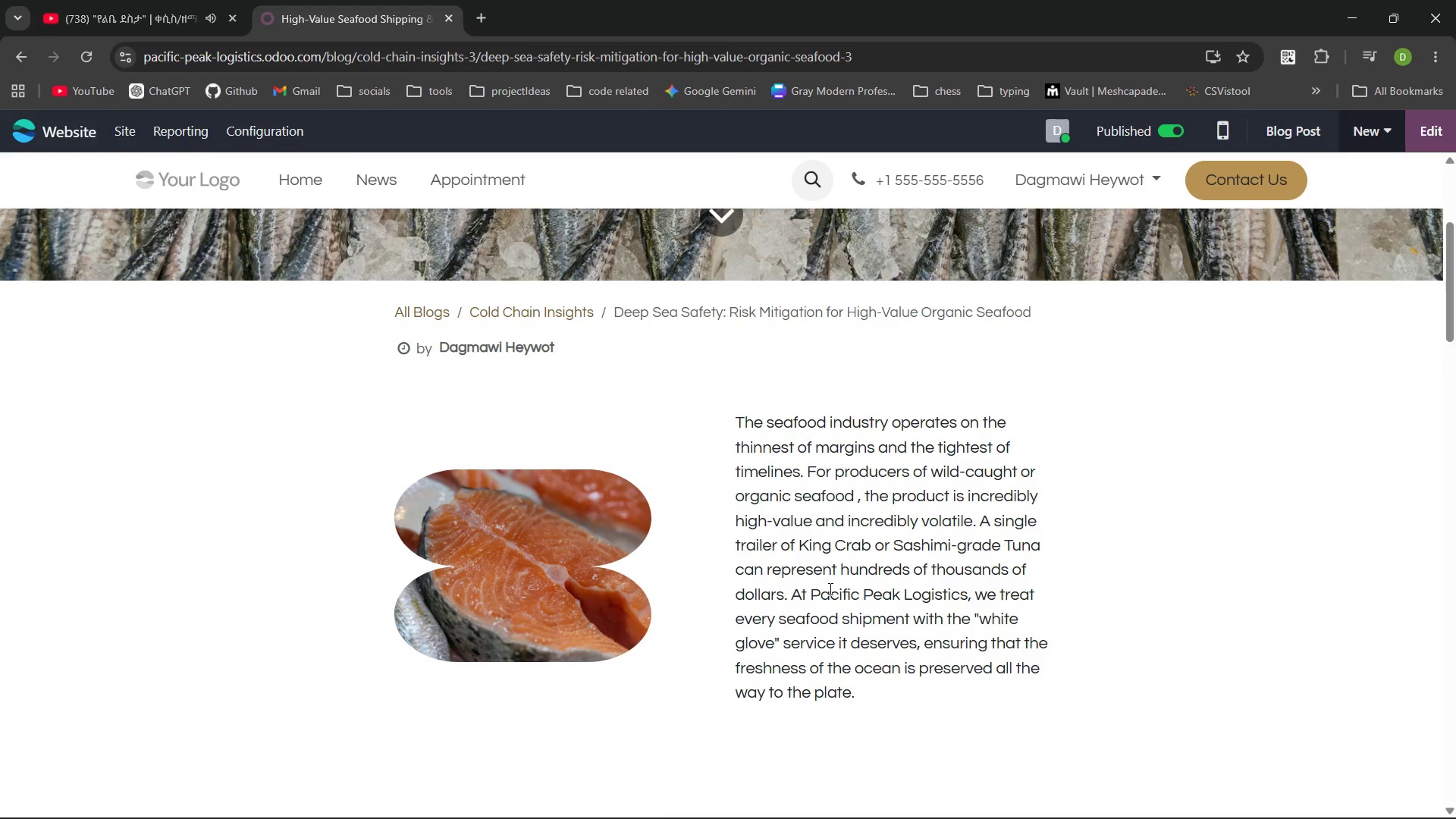 
wait(13.75)
 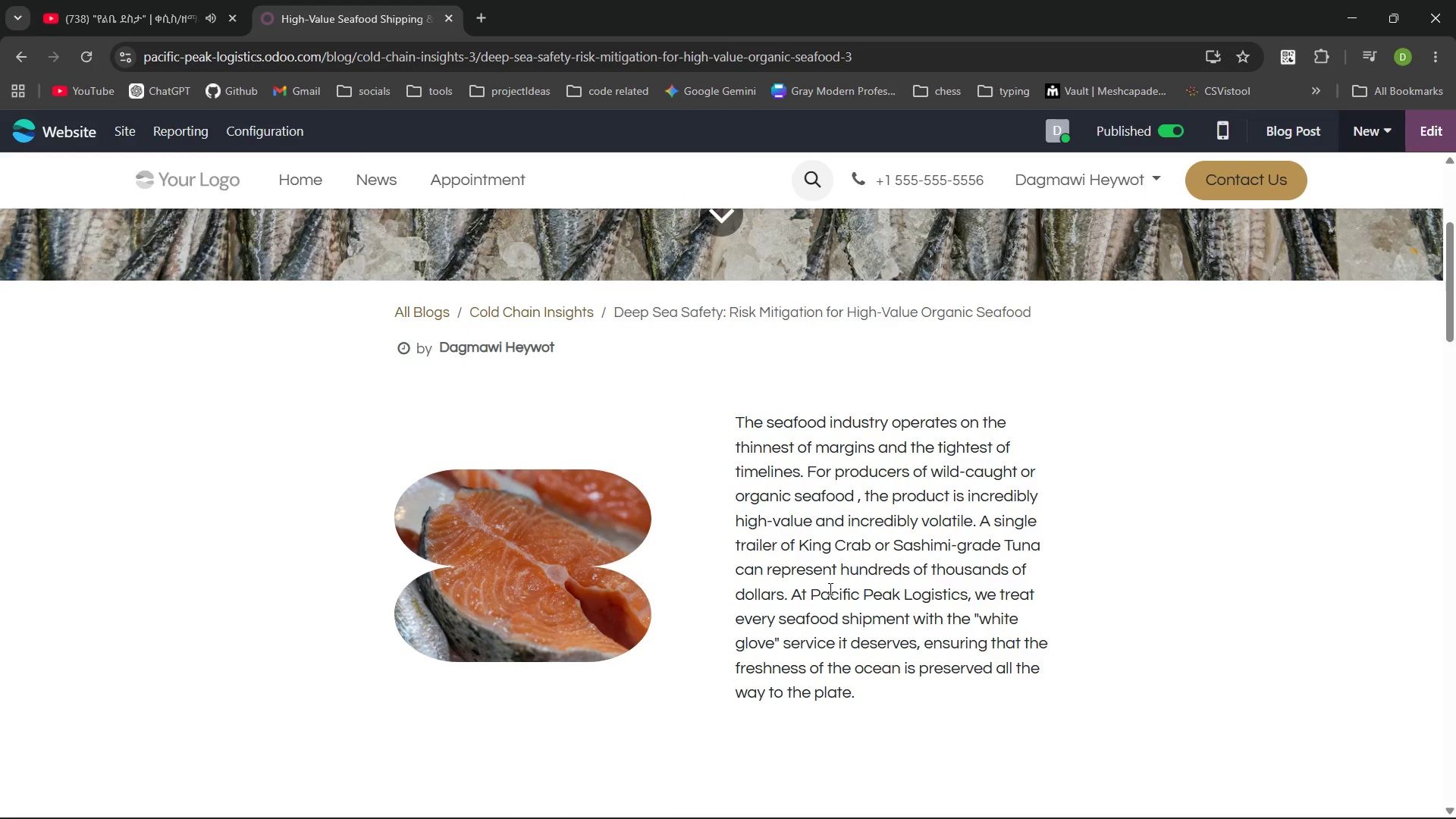 
left_click([1438, 134])
 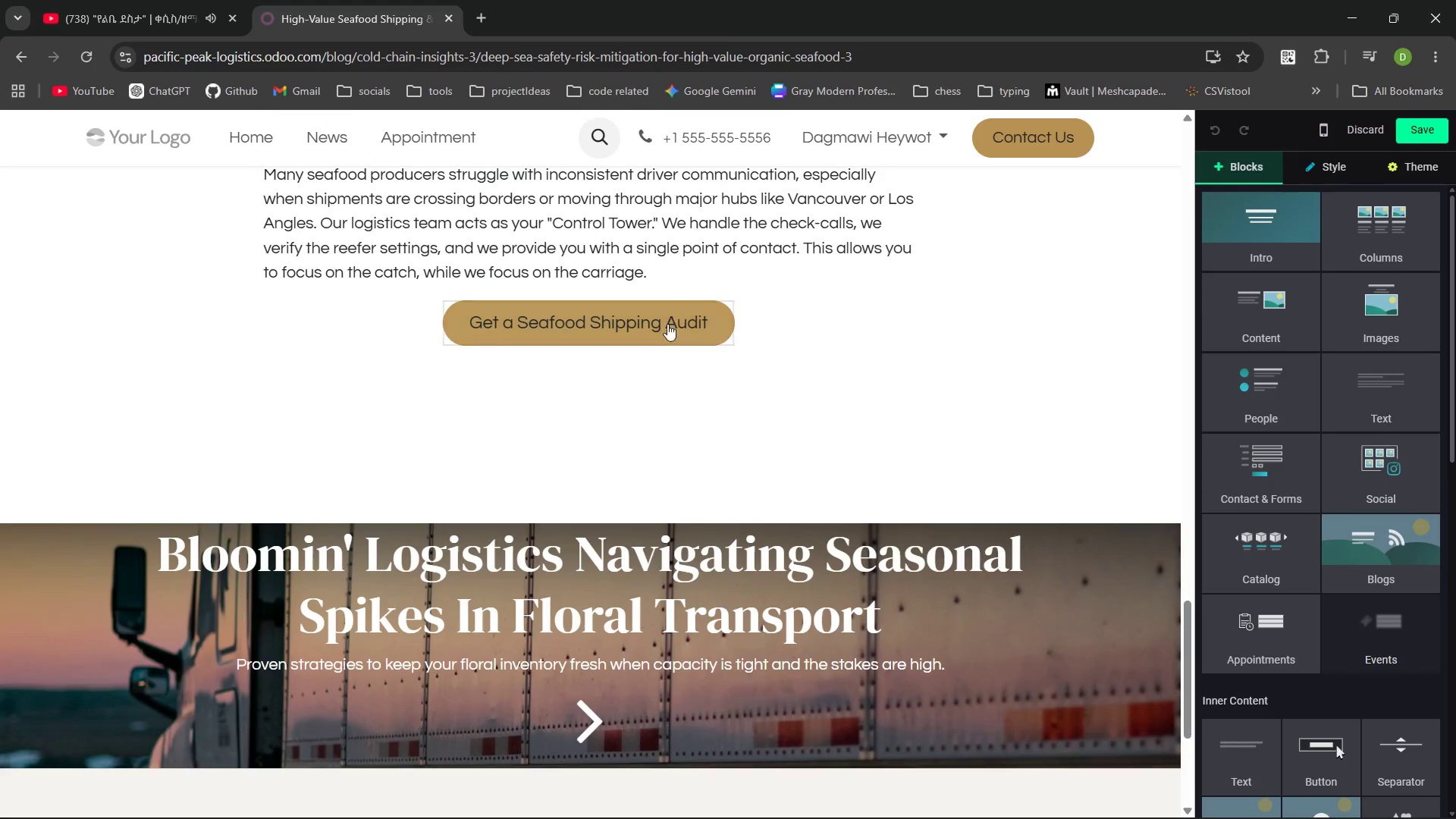 
left_click([663, 332])
 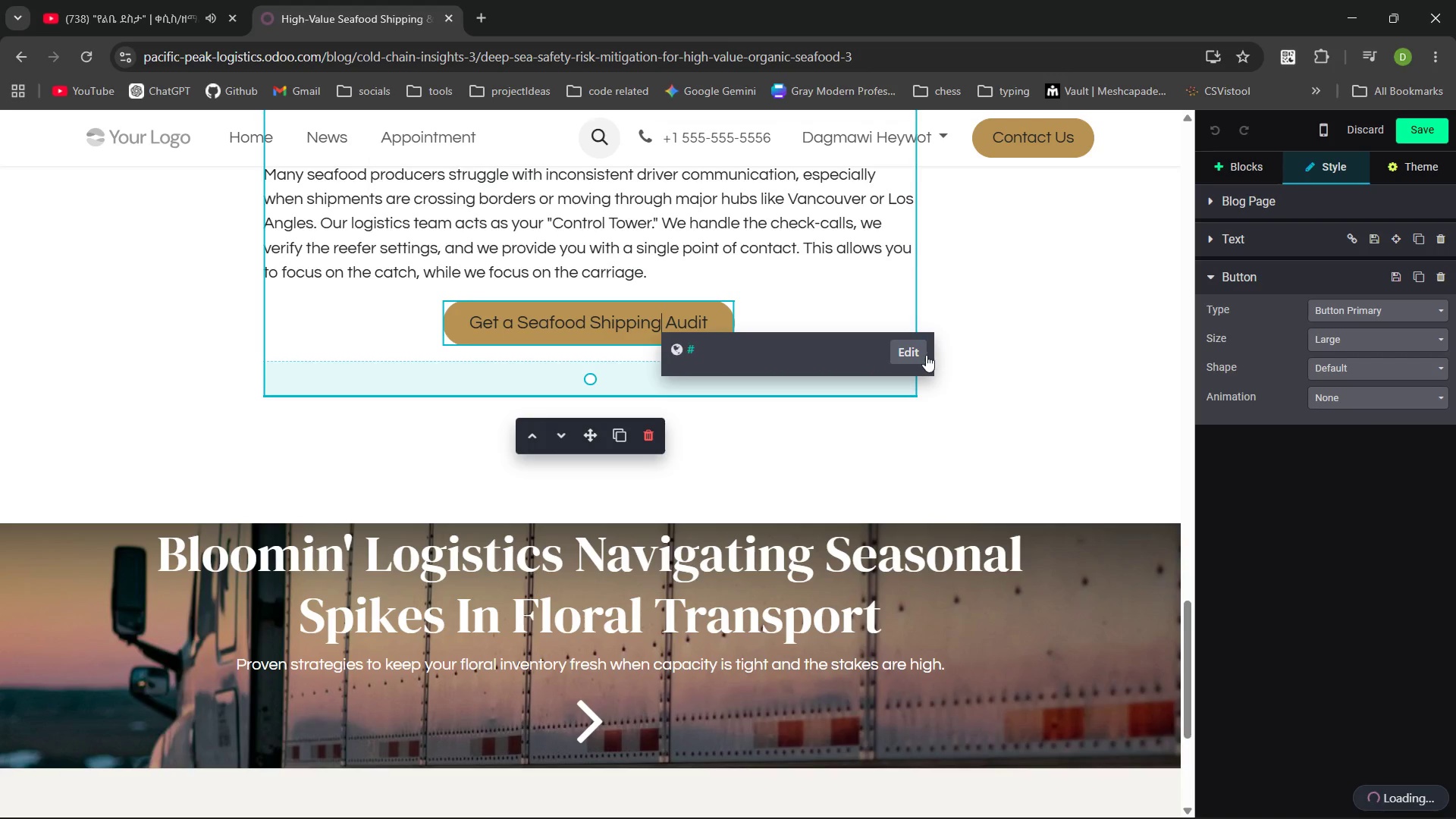 
left_click([911, 349])
 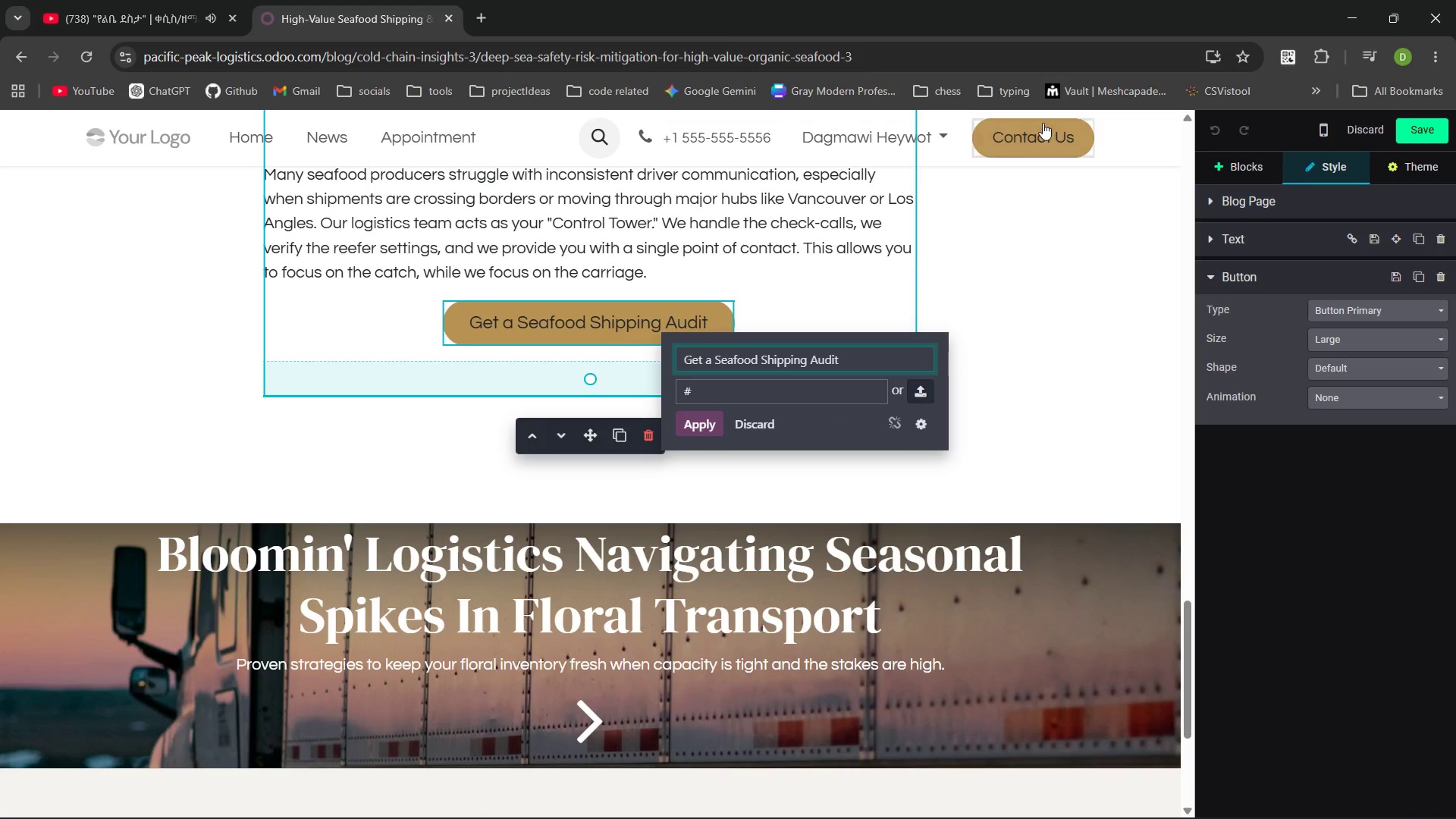 
right_click([1039, 133])
 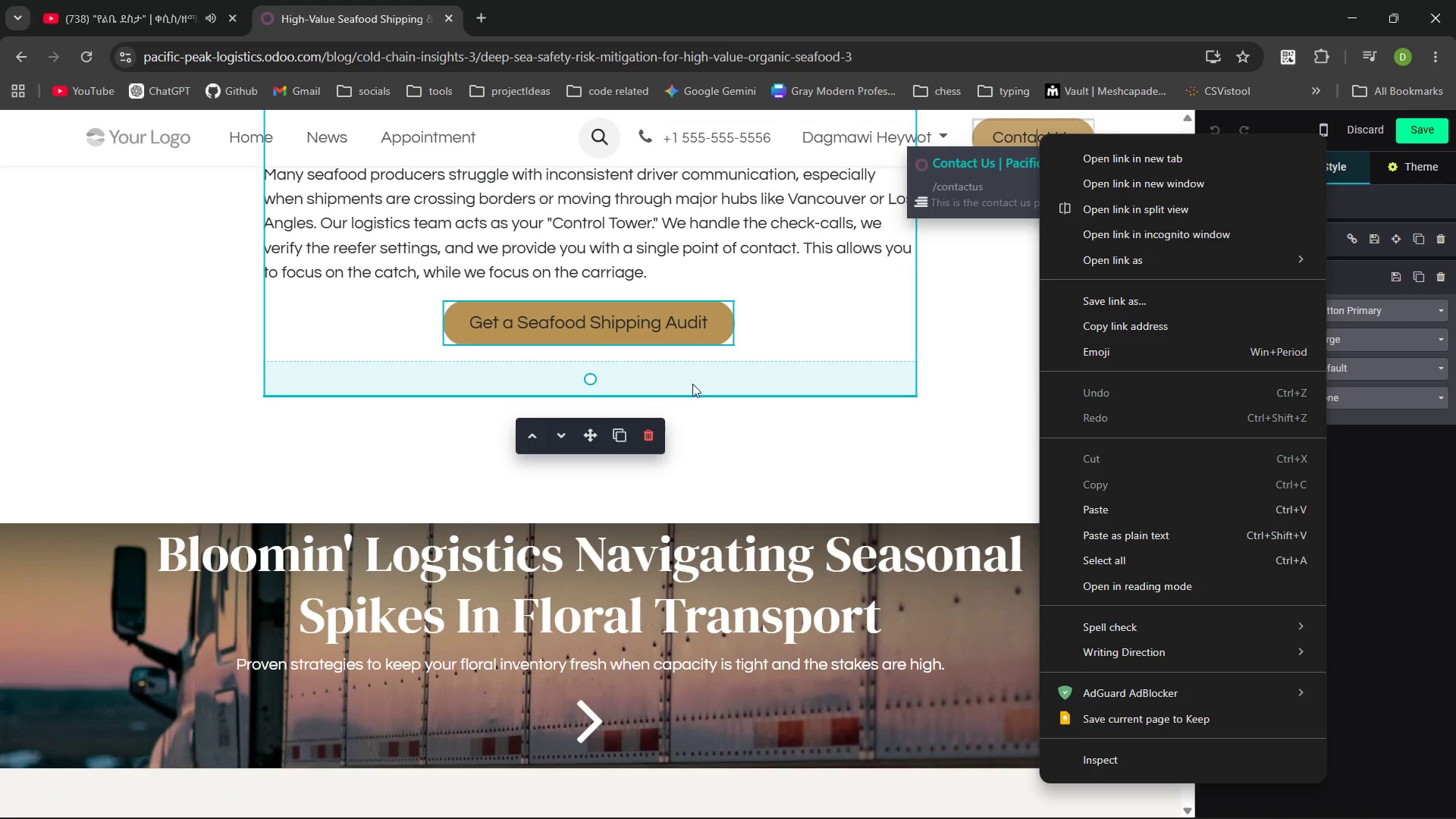 
left_click([993, 293])
 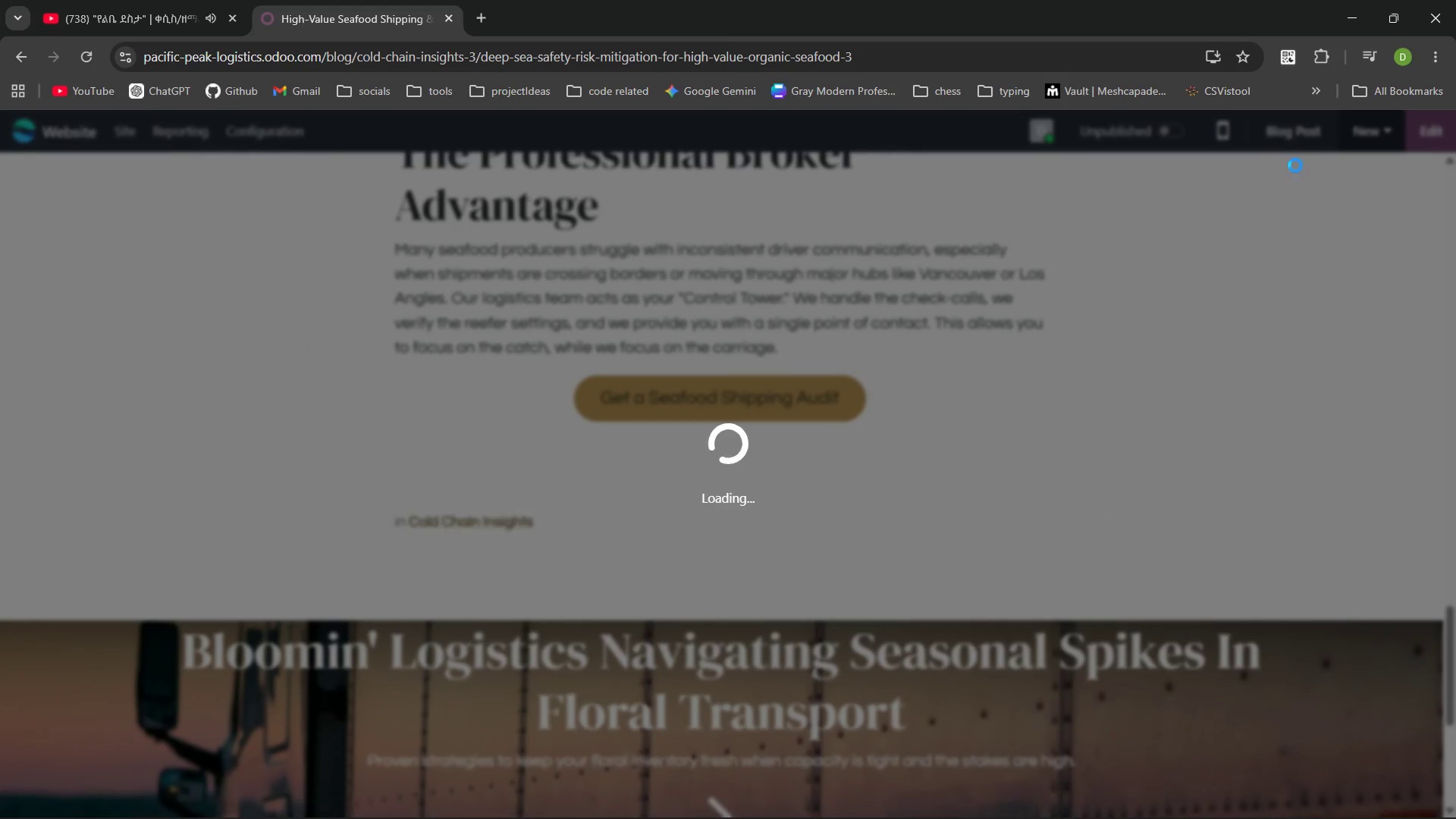 
left_click([1268, 179])
 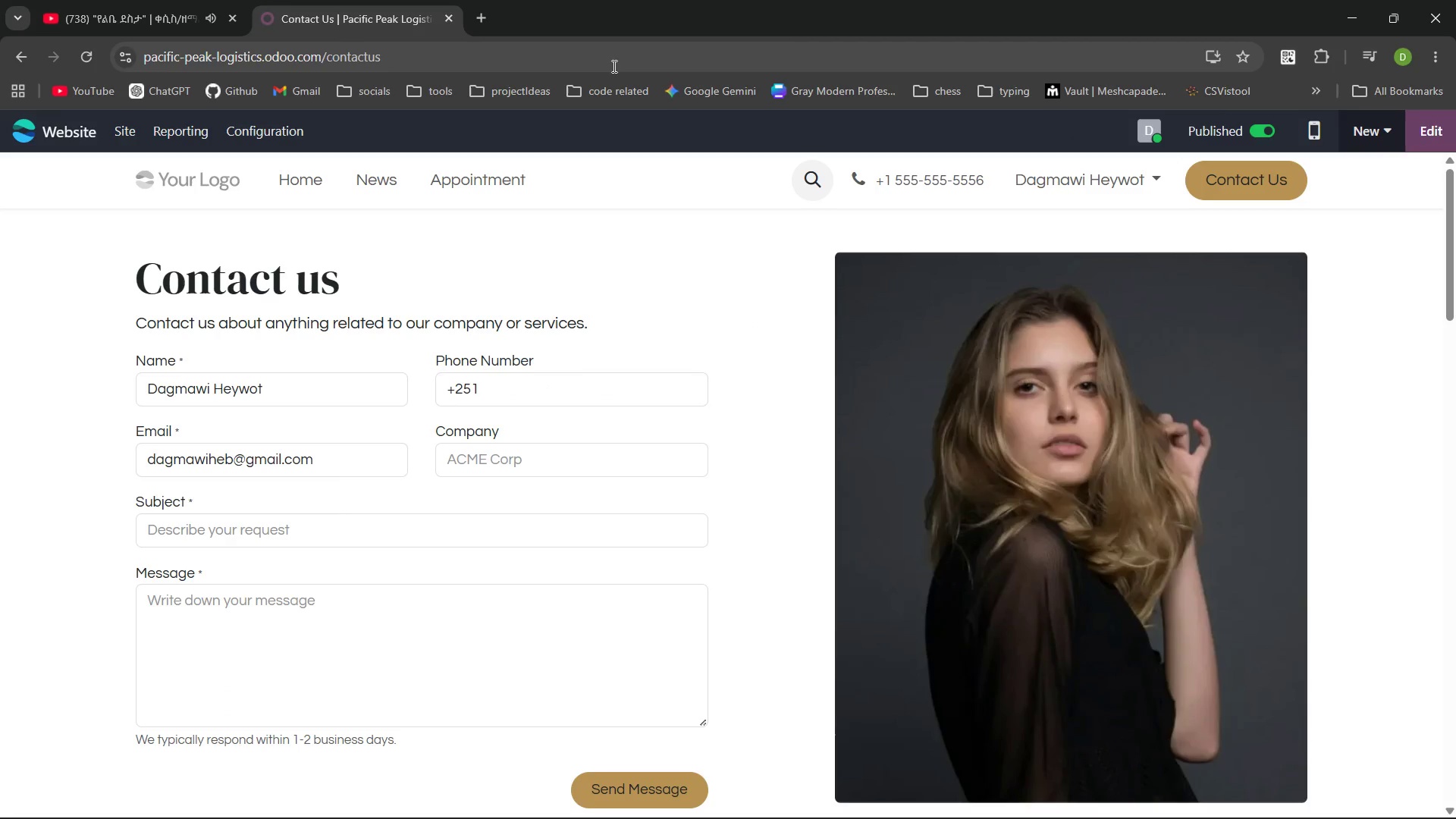 
left_click_drag(start_coordinate=[425, 61], to_coordinate=[108, 55])
 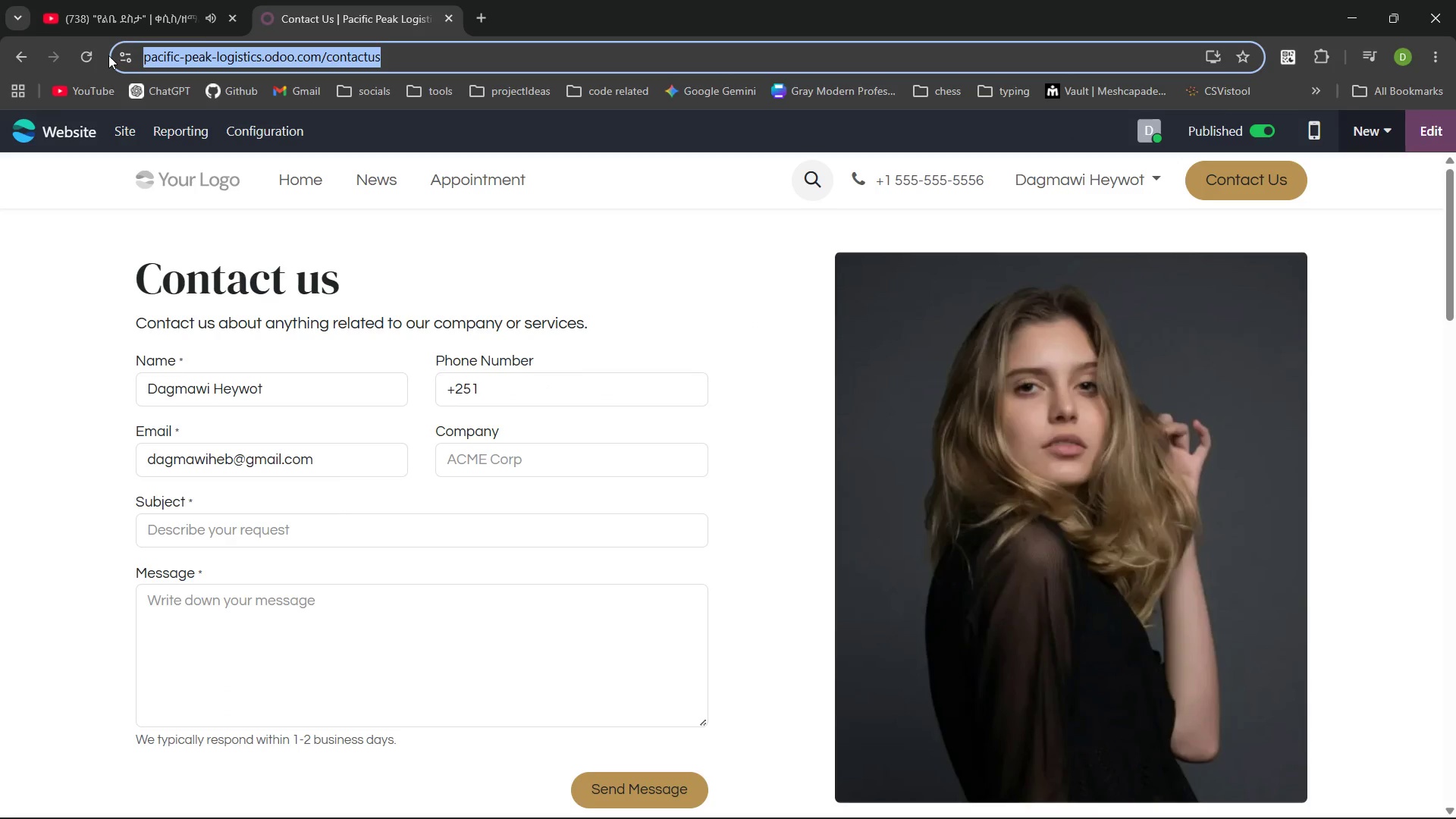 
key(Control+C)
 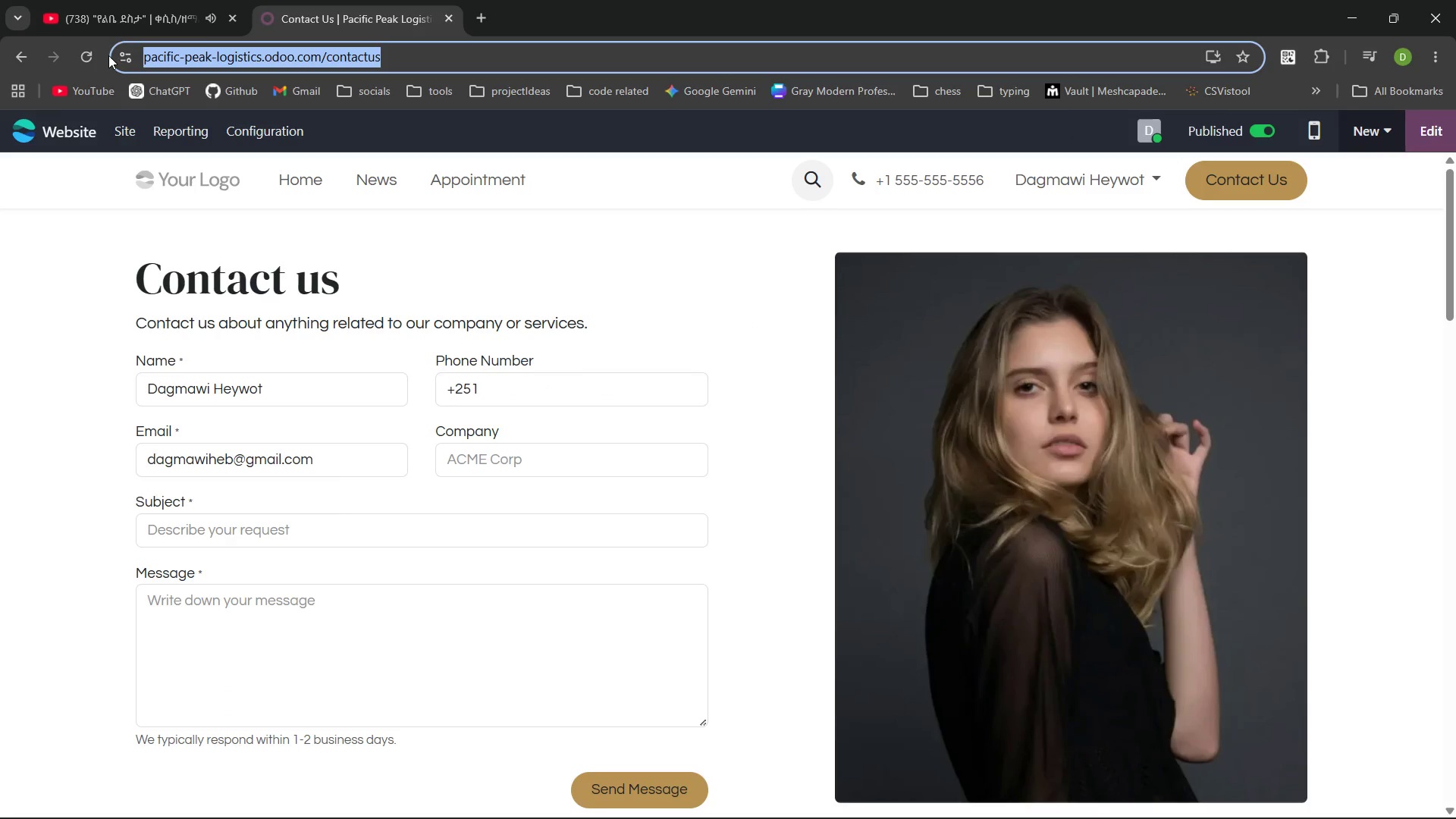 
key(Control+C)
 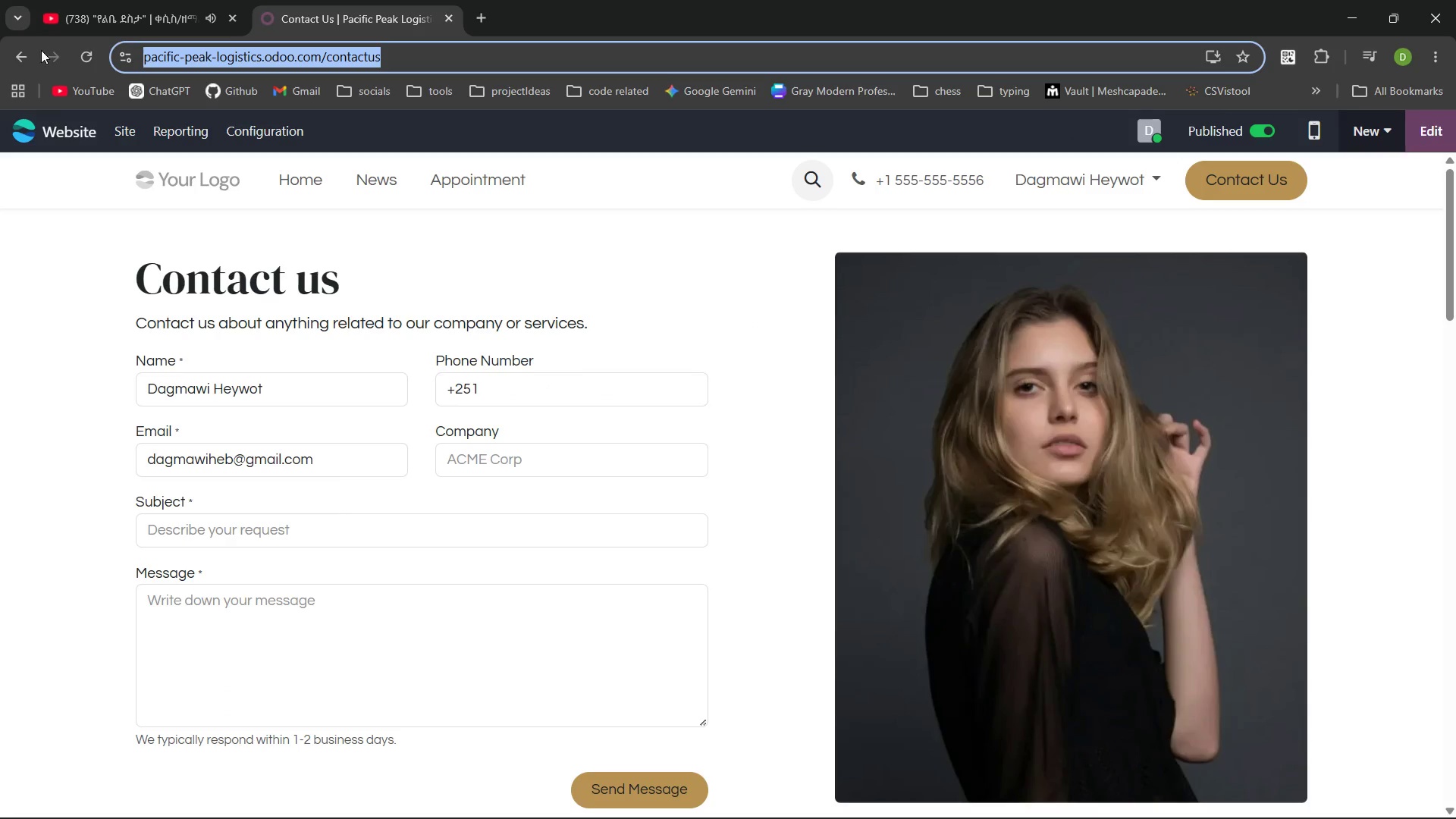 
left_click([27, 53])
 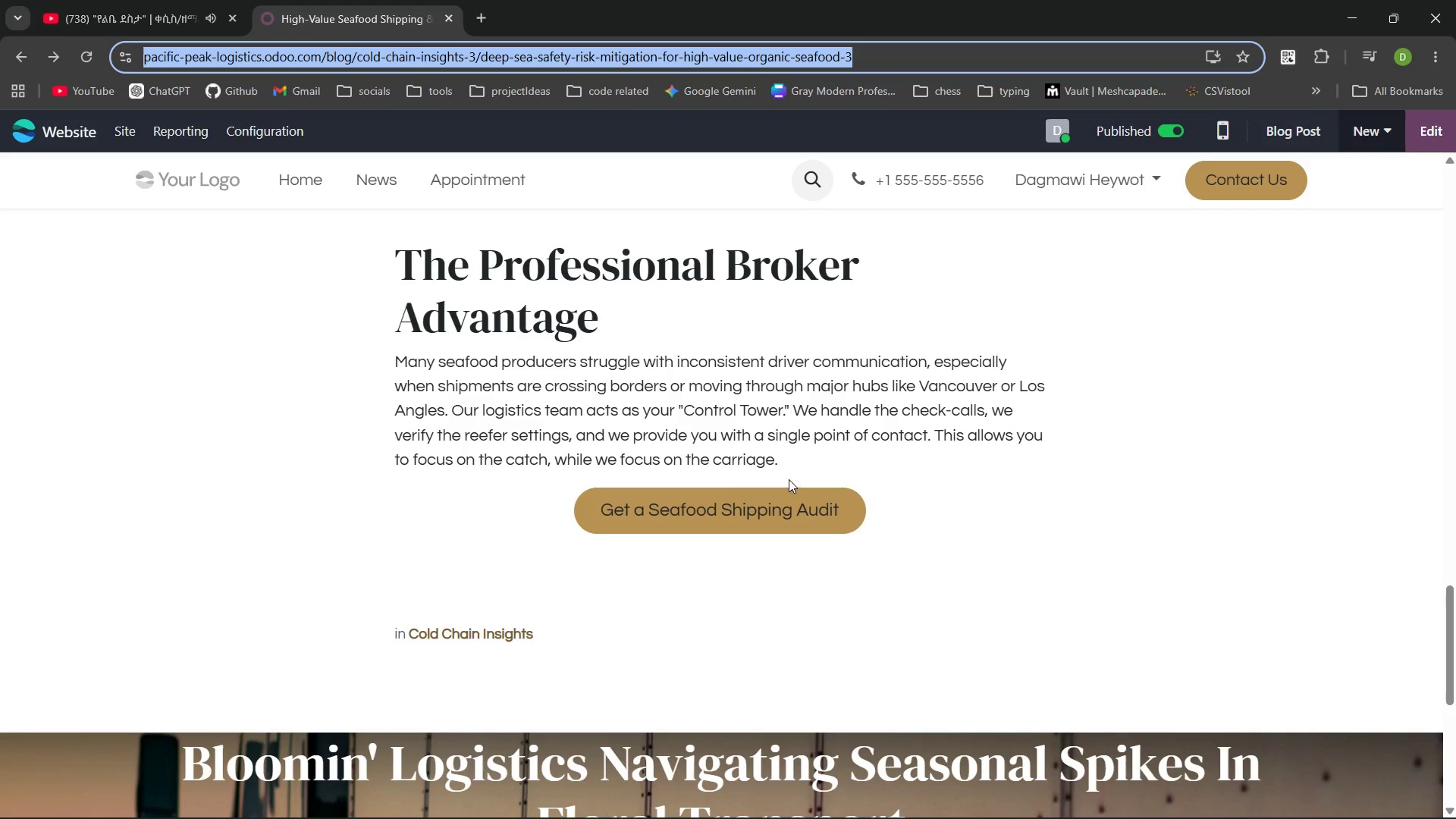 
left_click([792, 494])
 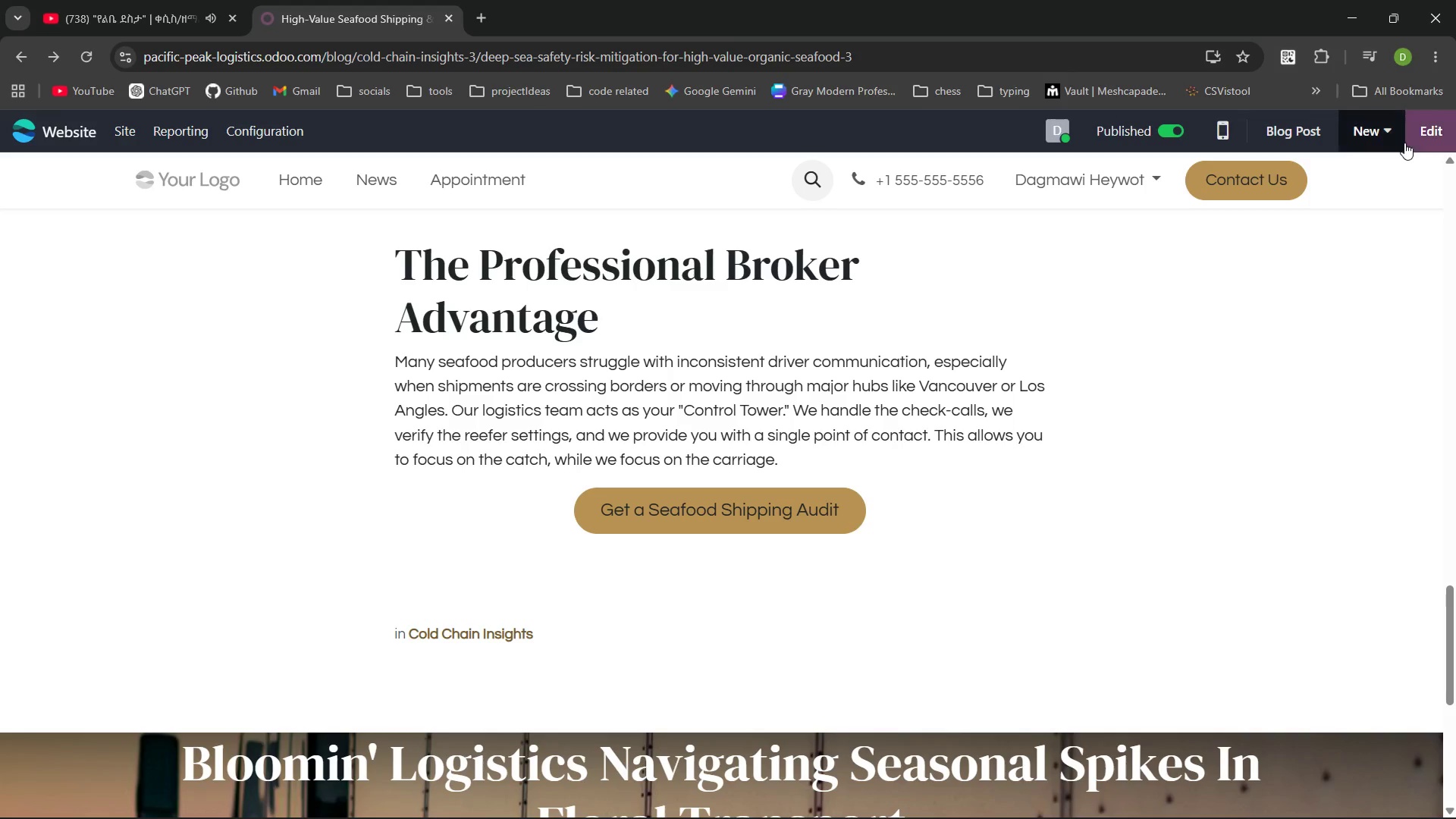 
wait(5.16)
 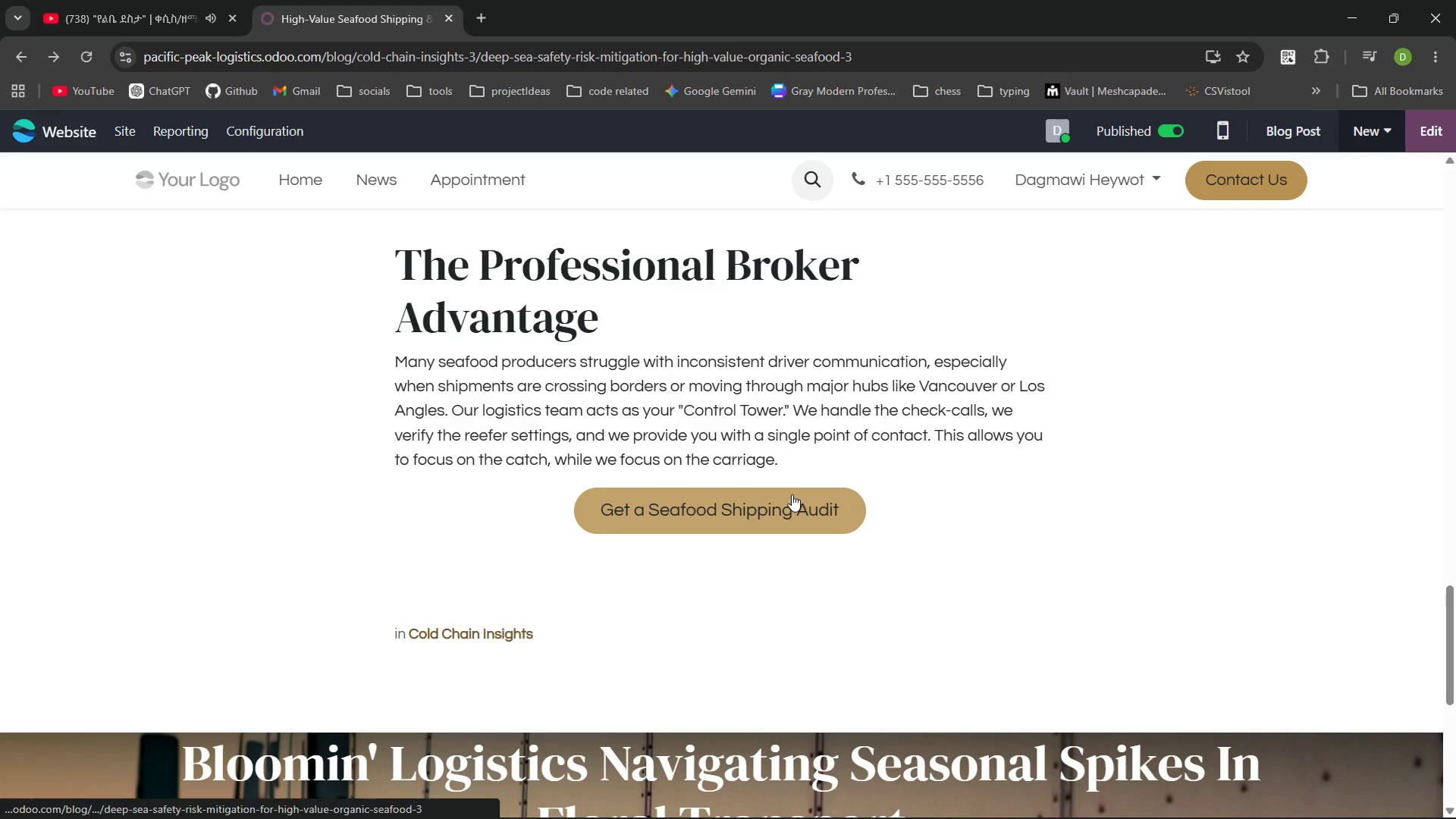 
left_click([1423, 134])
 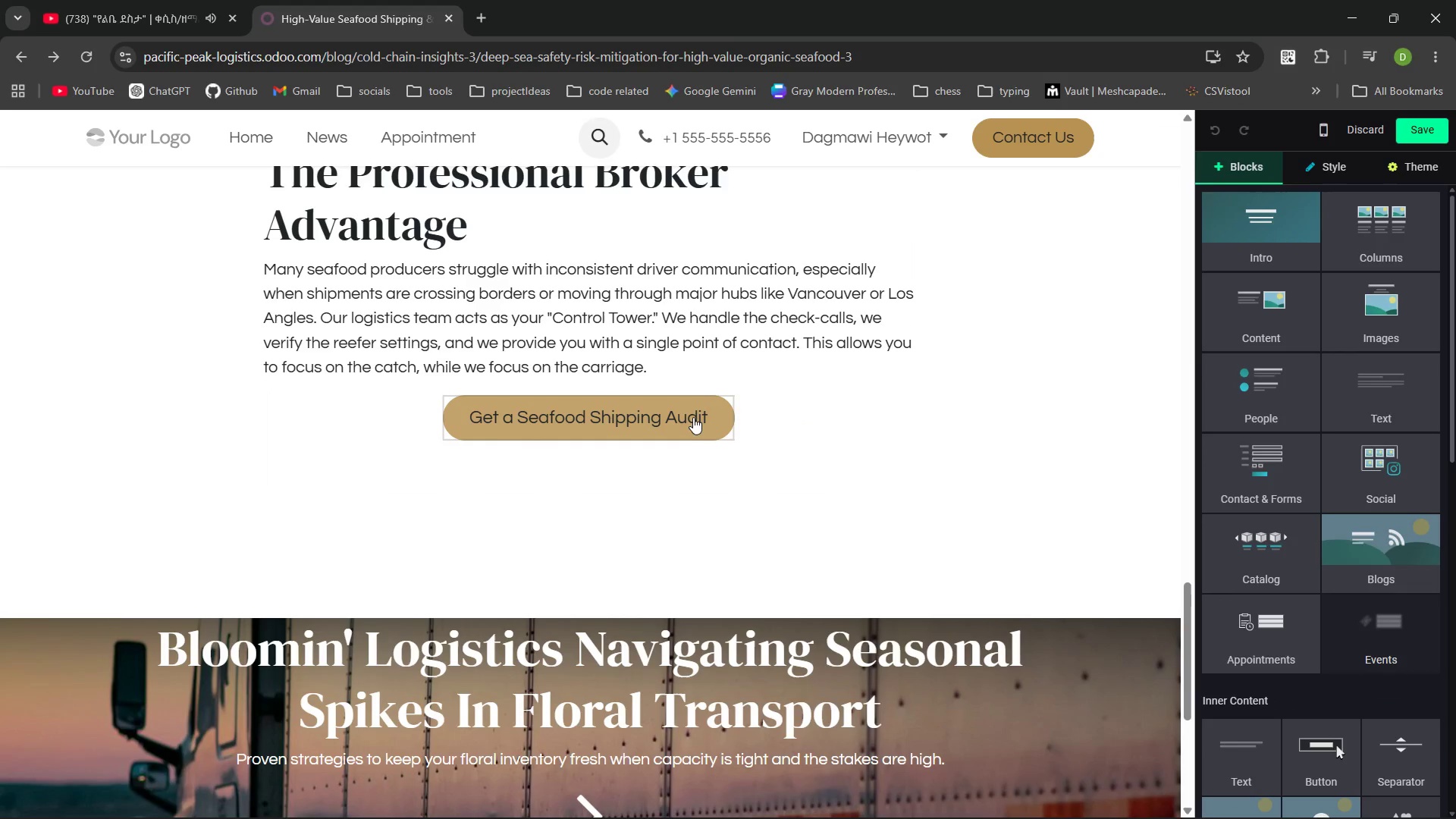 
left_click([692, 422])
 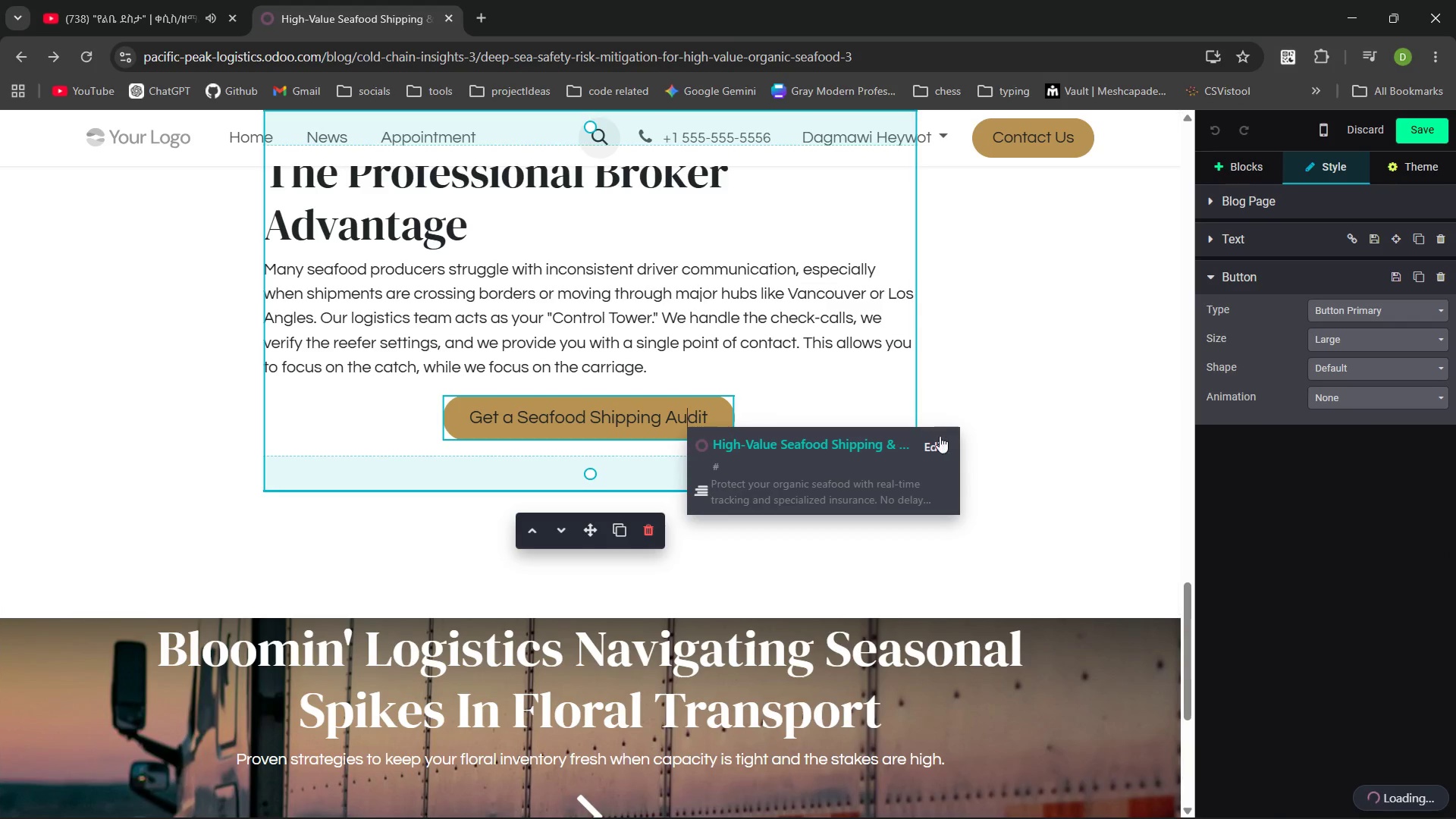 
left_click([940, 441])
 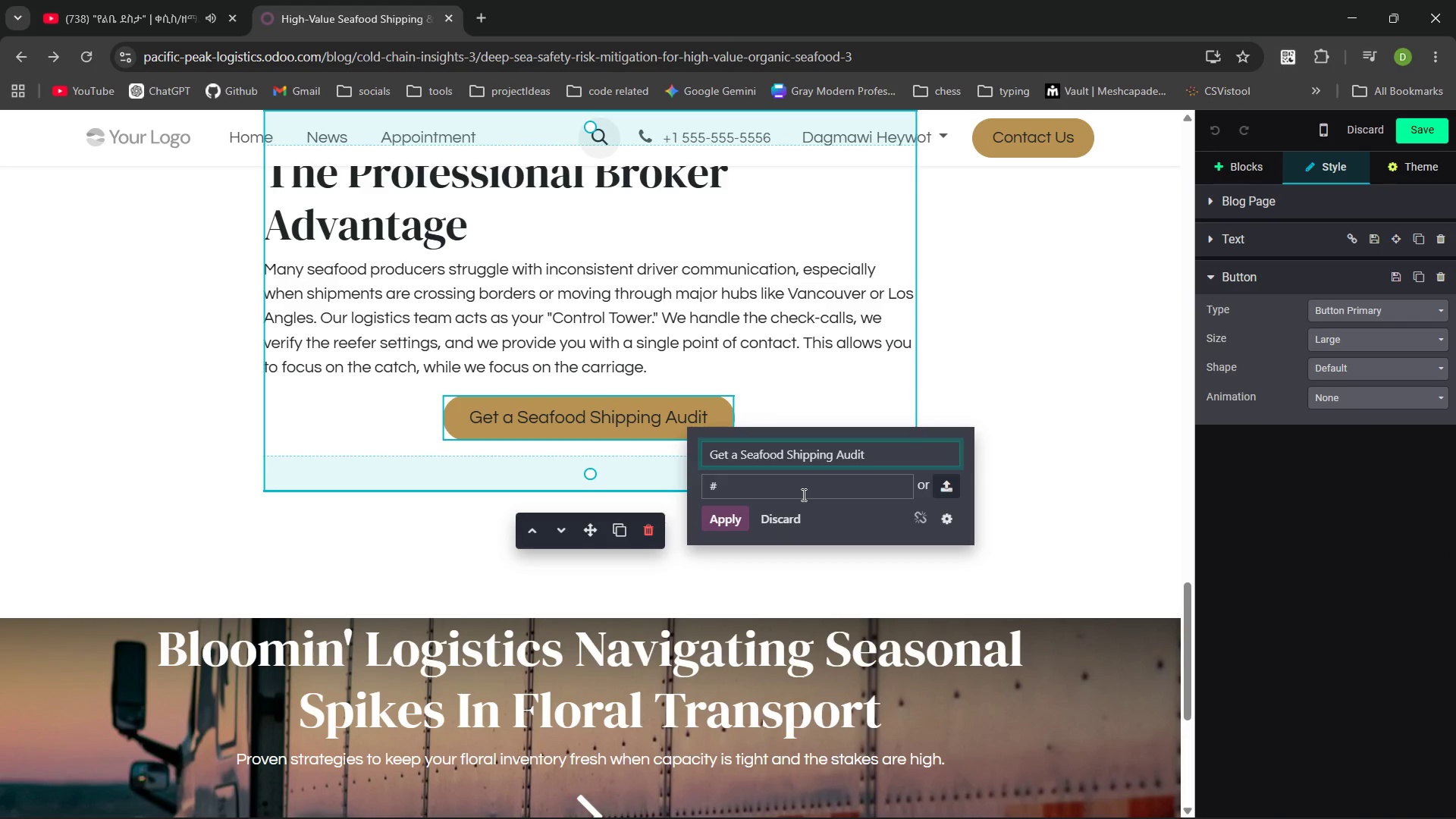 
left_click([799, 491])
 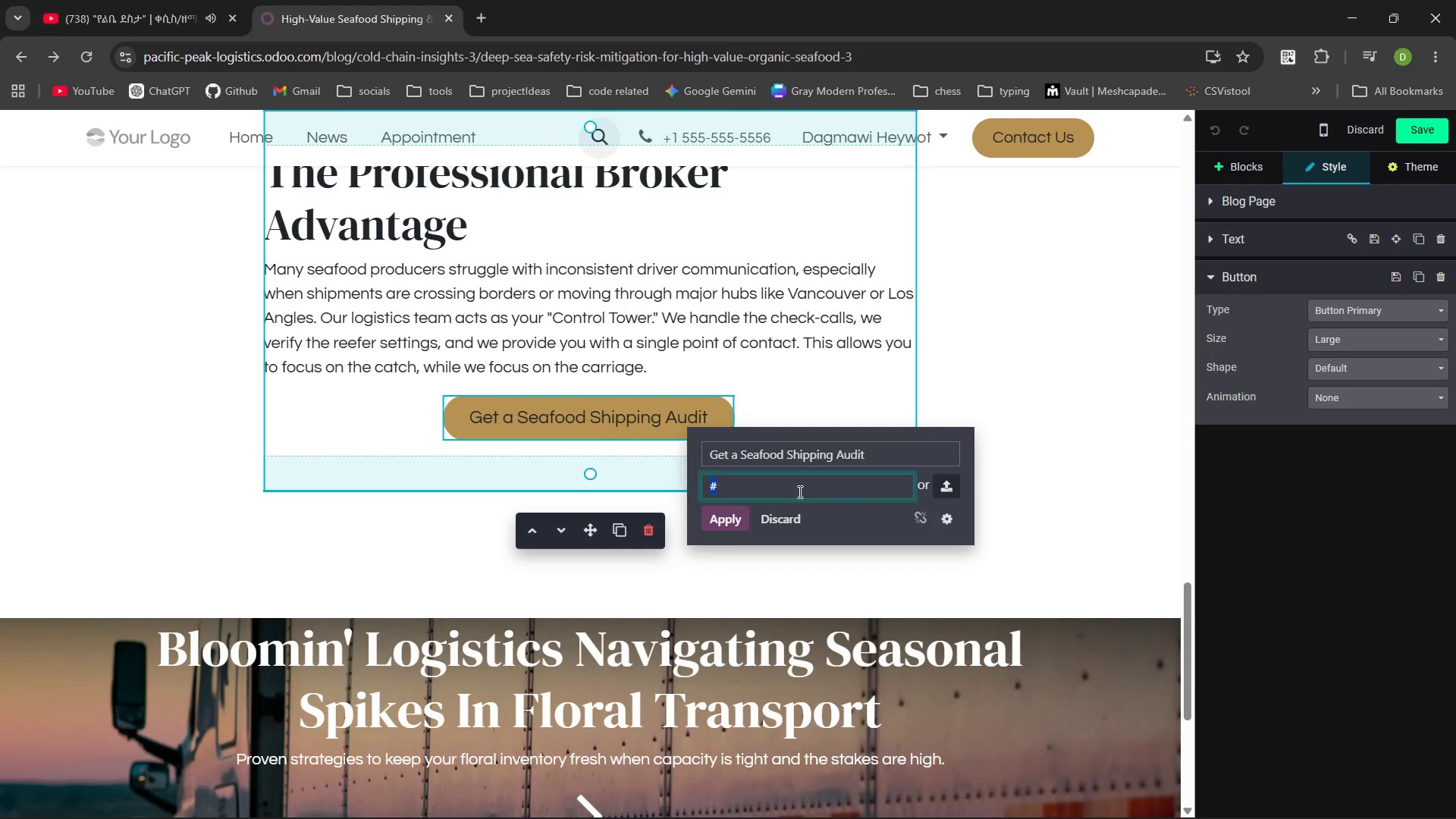 
key(Control+Backspace)
 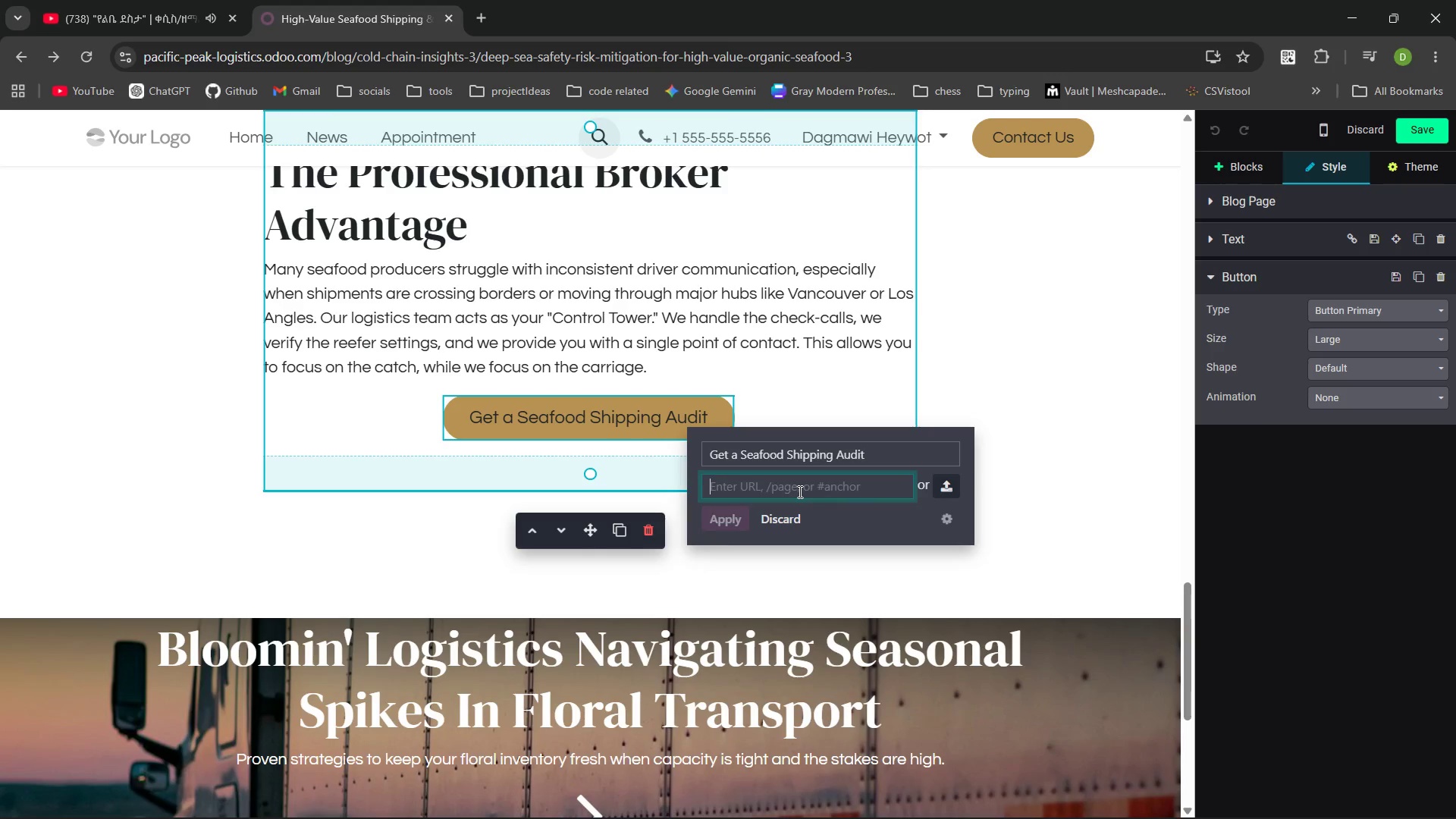 
key(Control+V)
 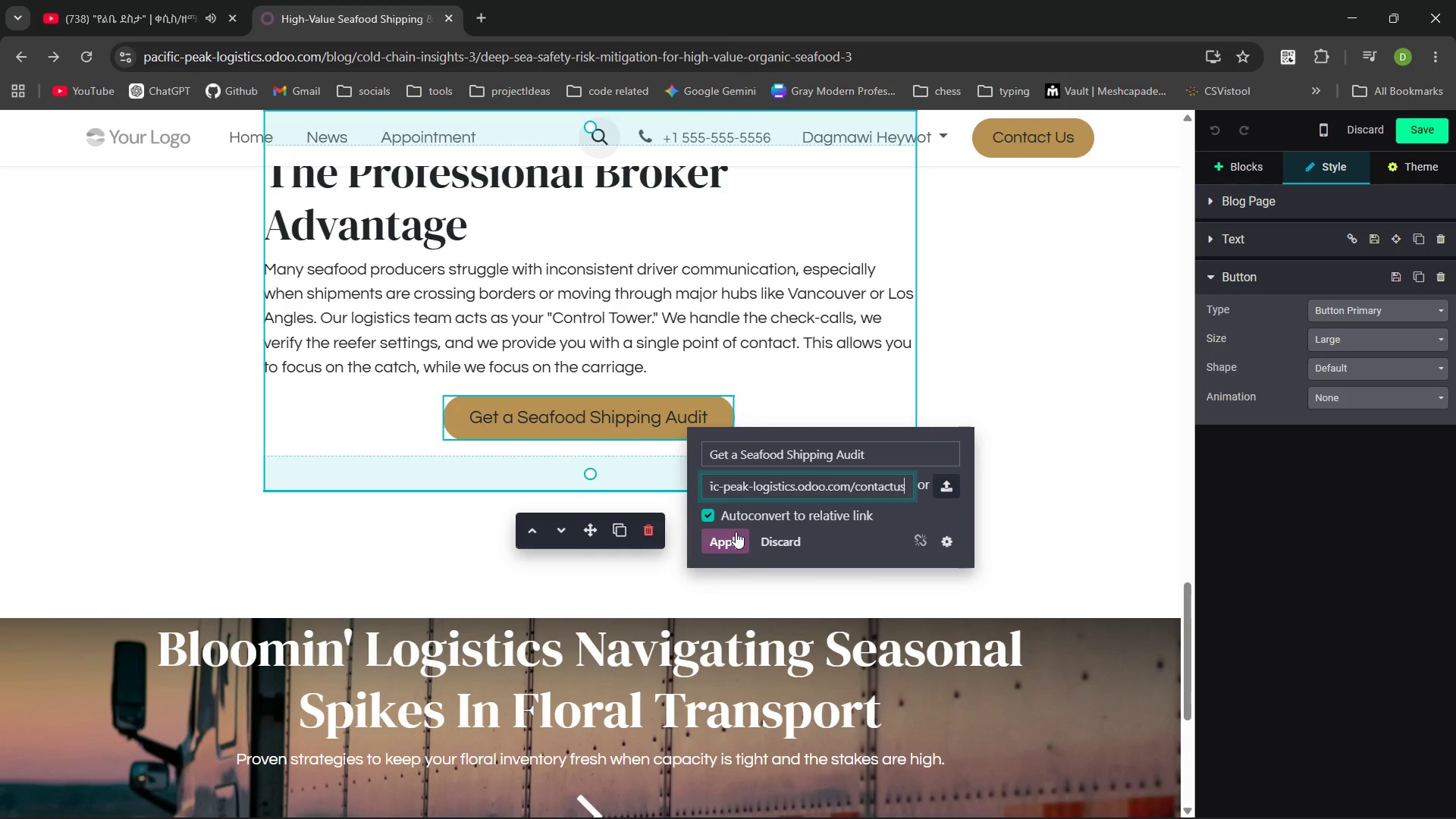 
left_click([733, 535])
 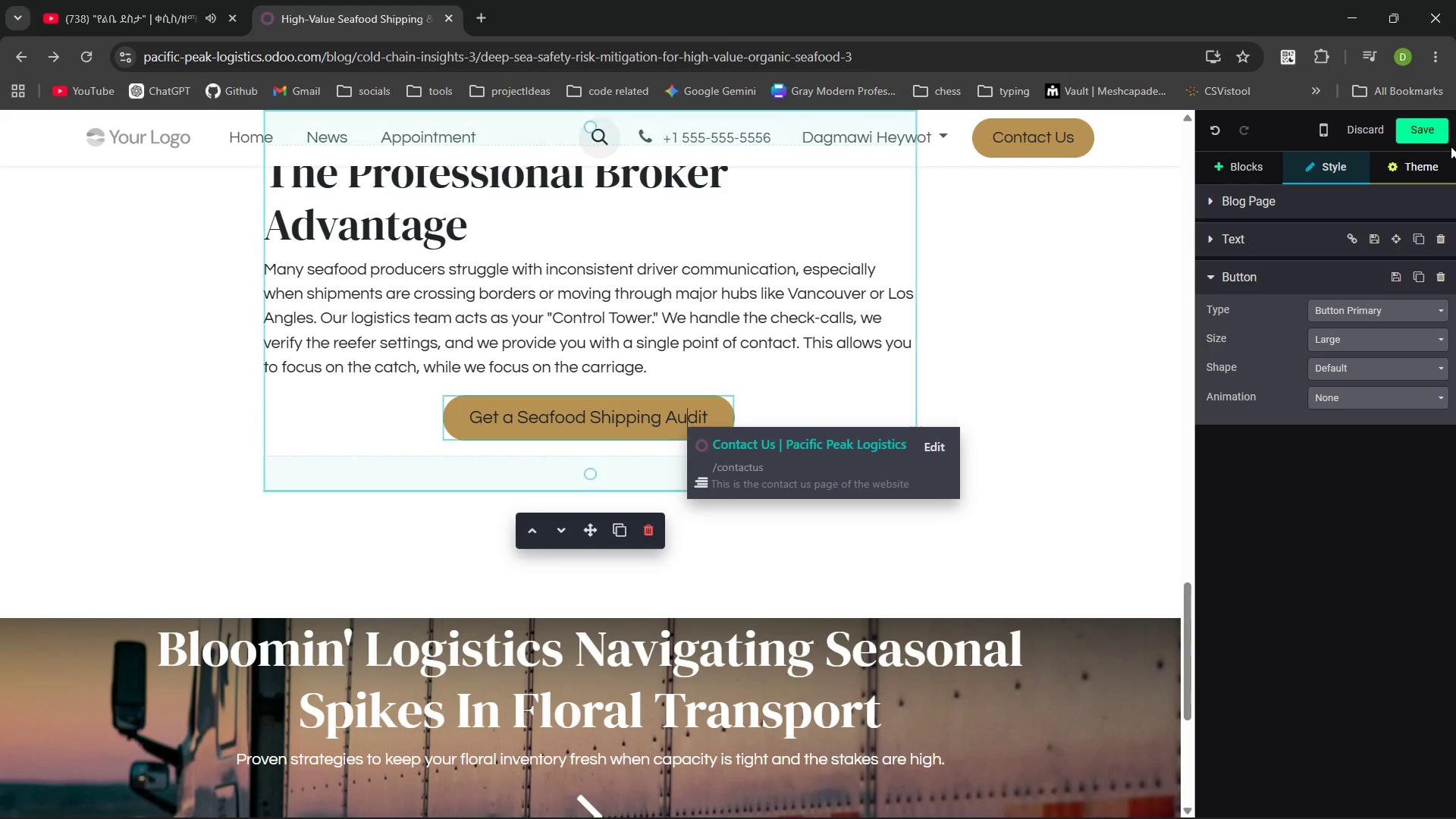 
left_click([1436, 130])
 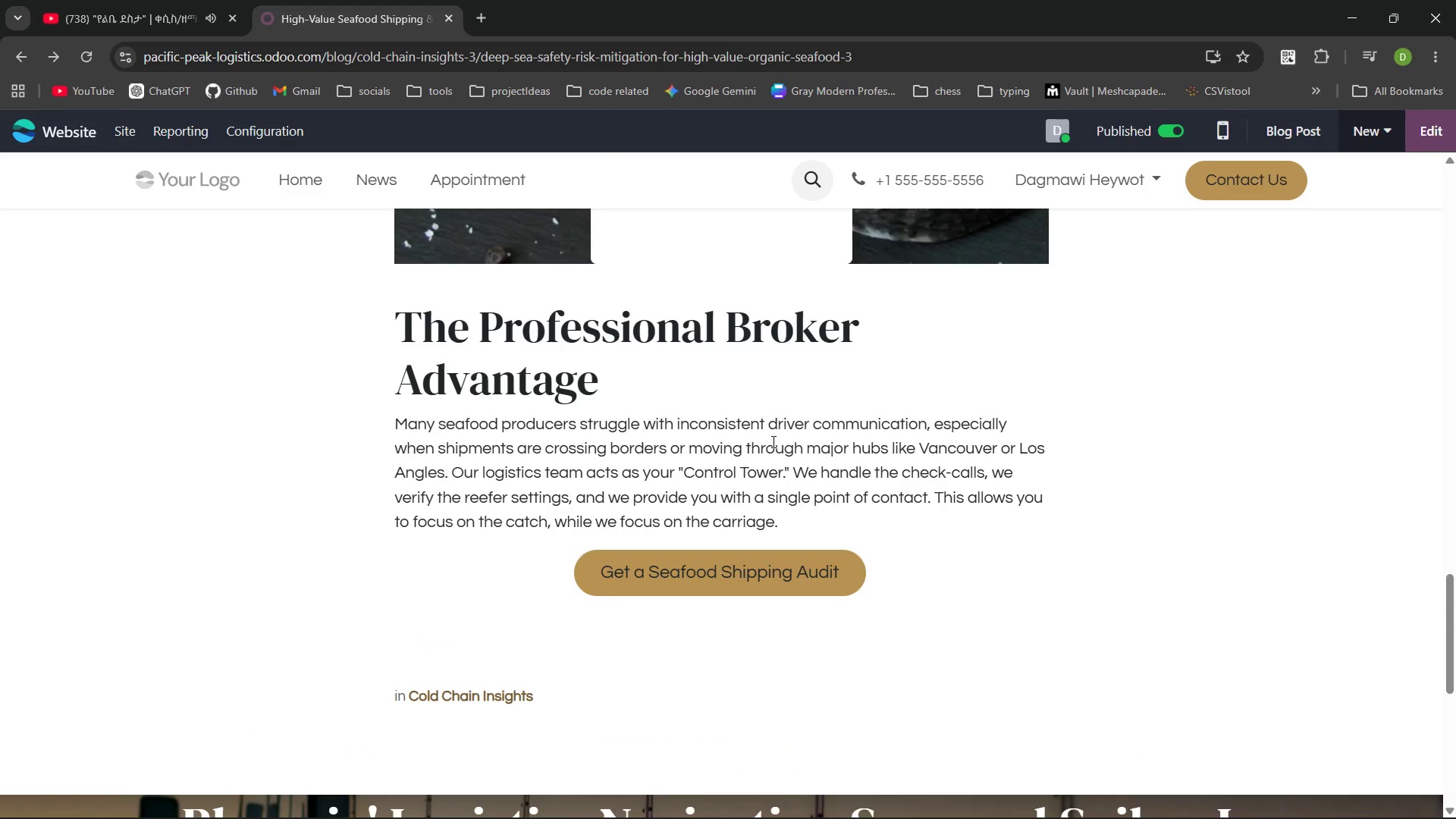 
wait(7.14)
 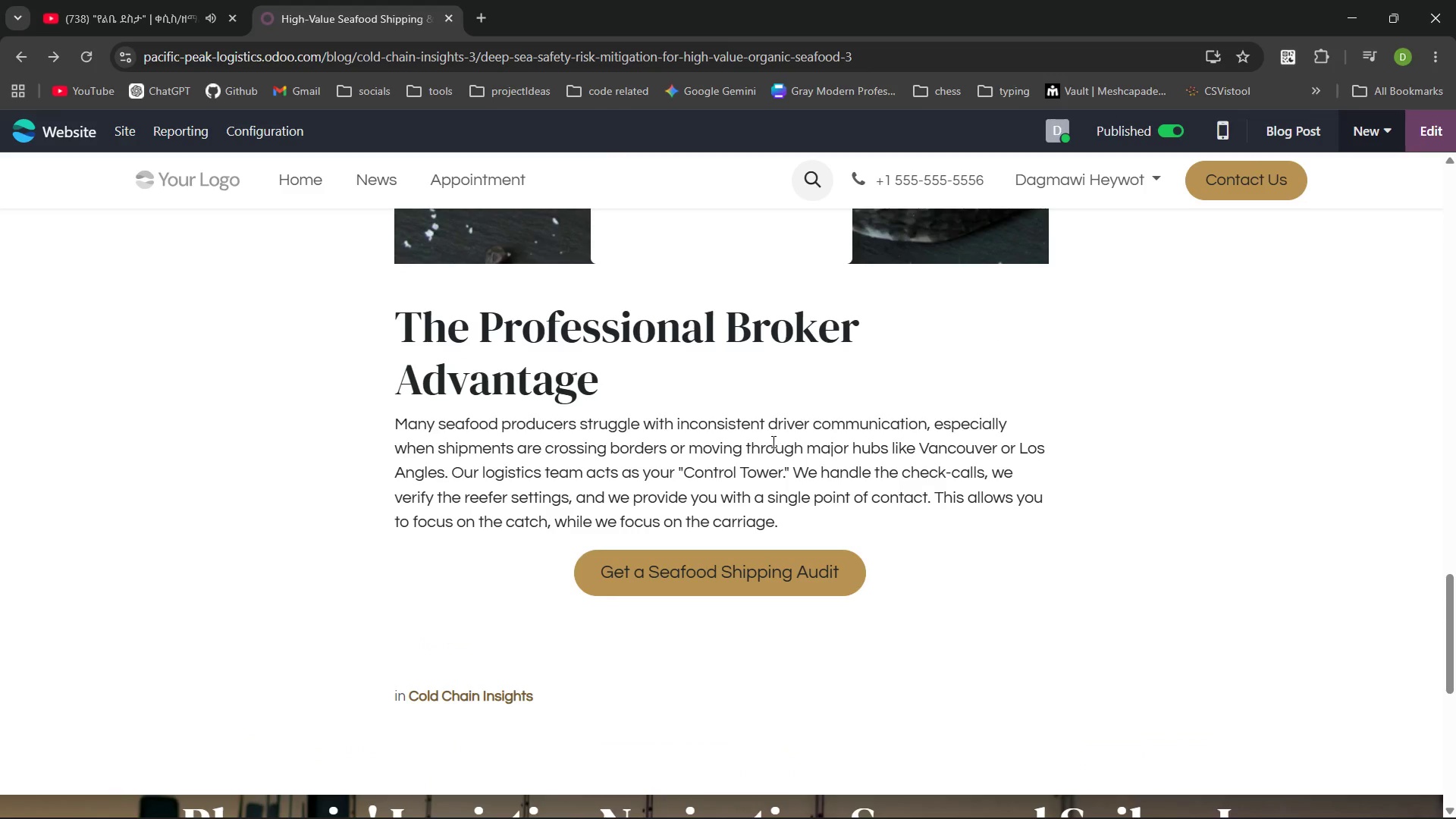 
left_click([124, 130])
 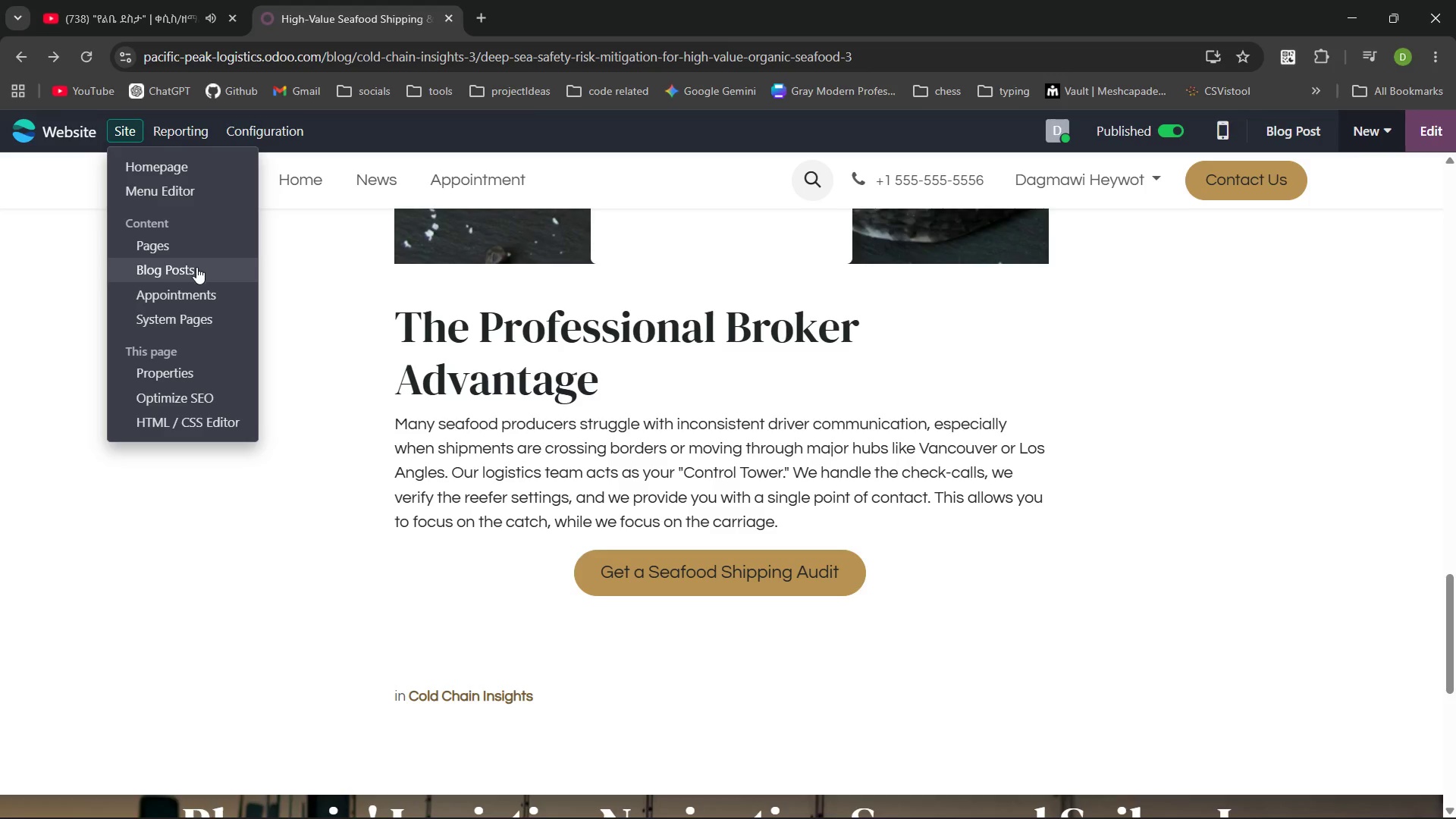 
left_click([196, 267])
 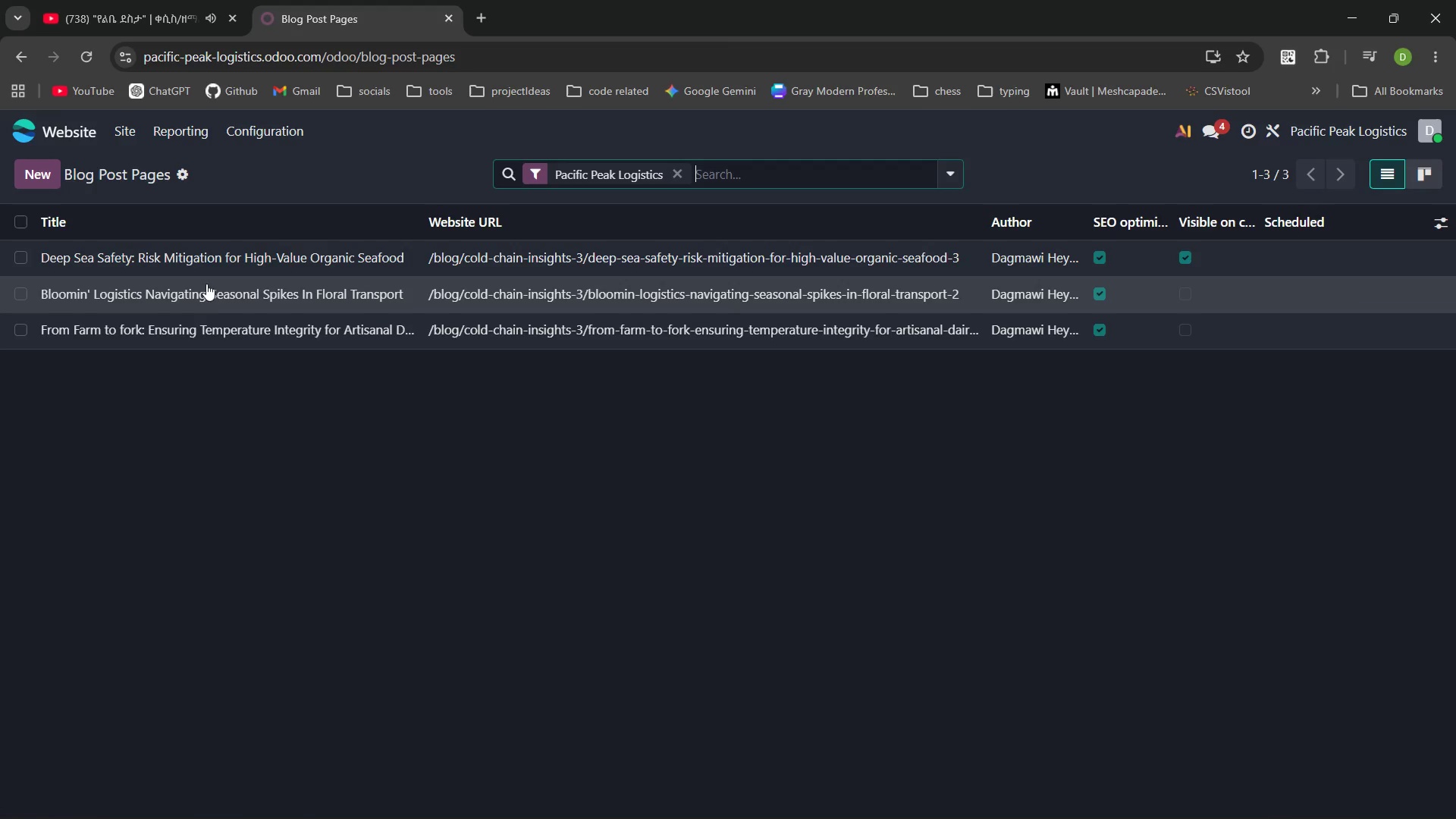 
left_click([212, 293])
 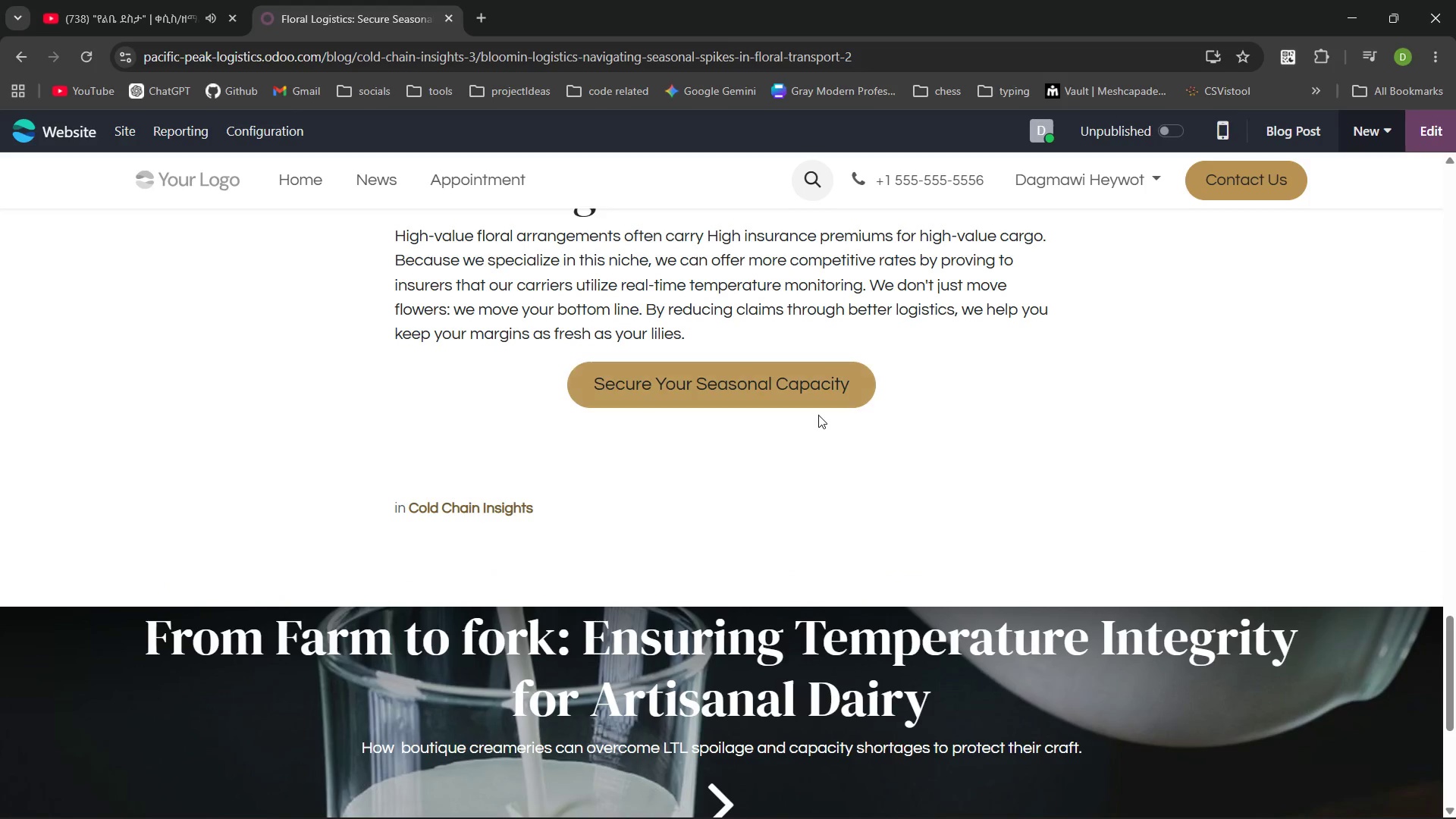 
wait(6.56)
 